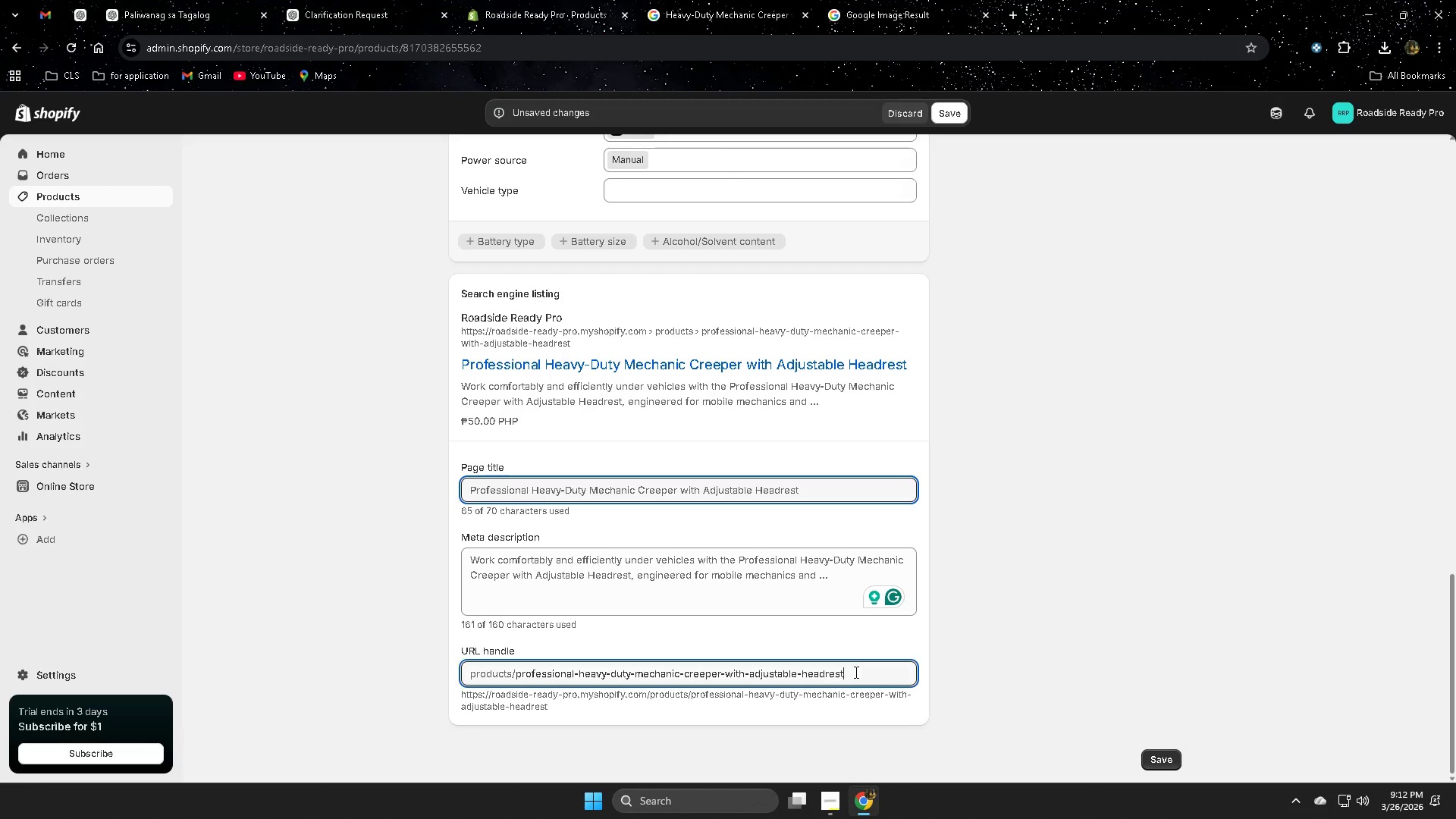 
double_click([853, 672])
 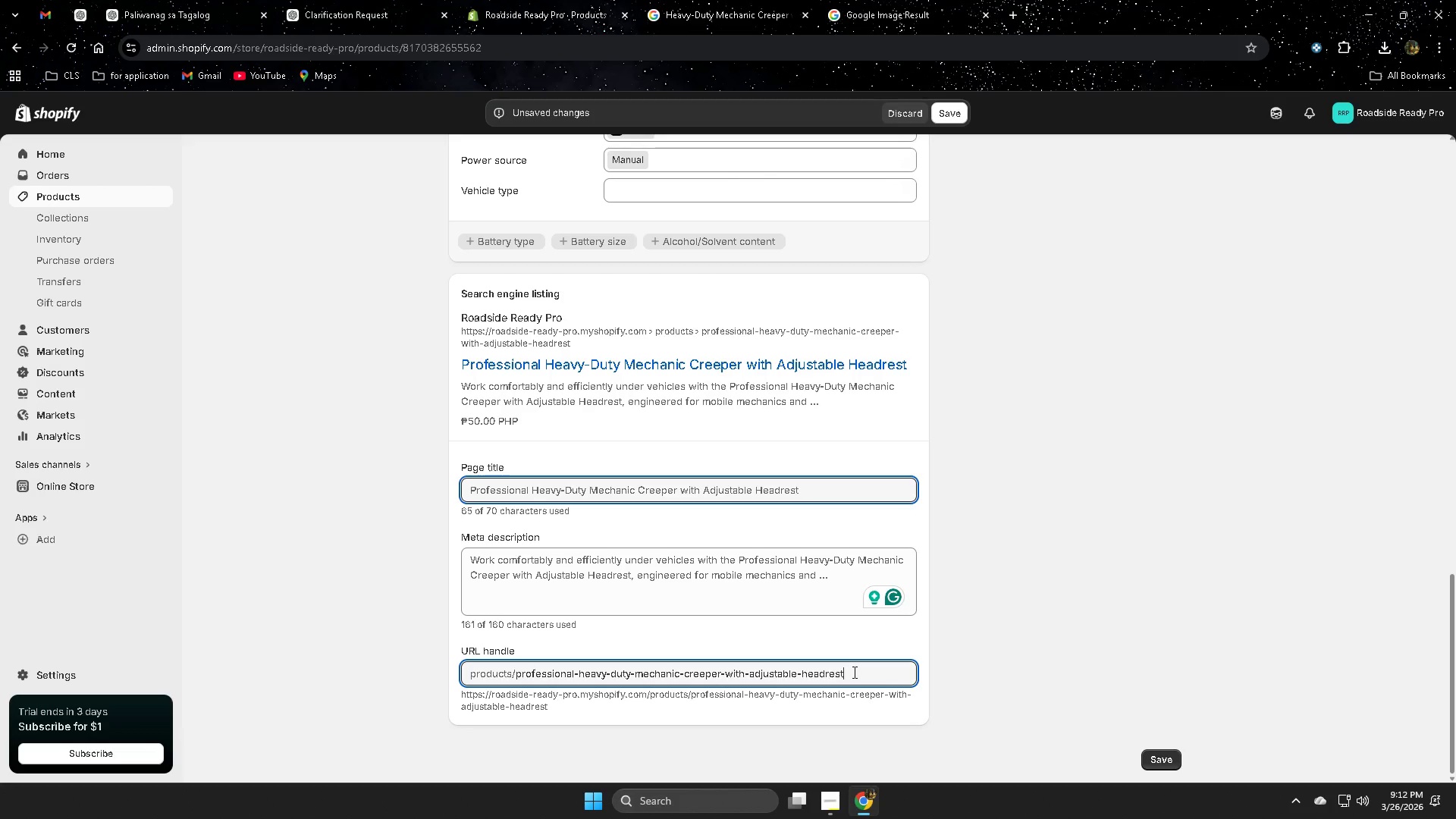 
triple_click([853, 672])
 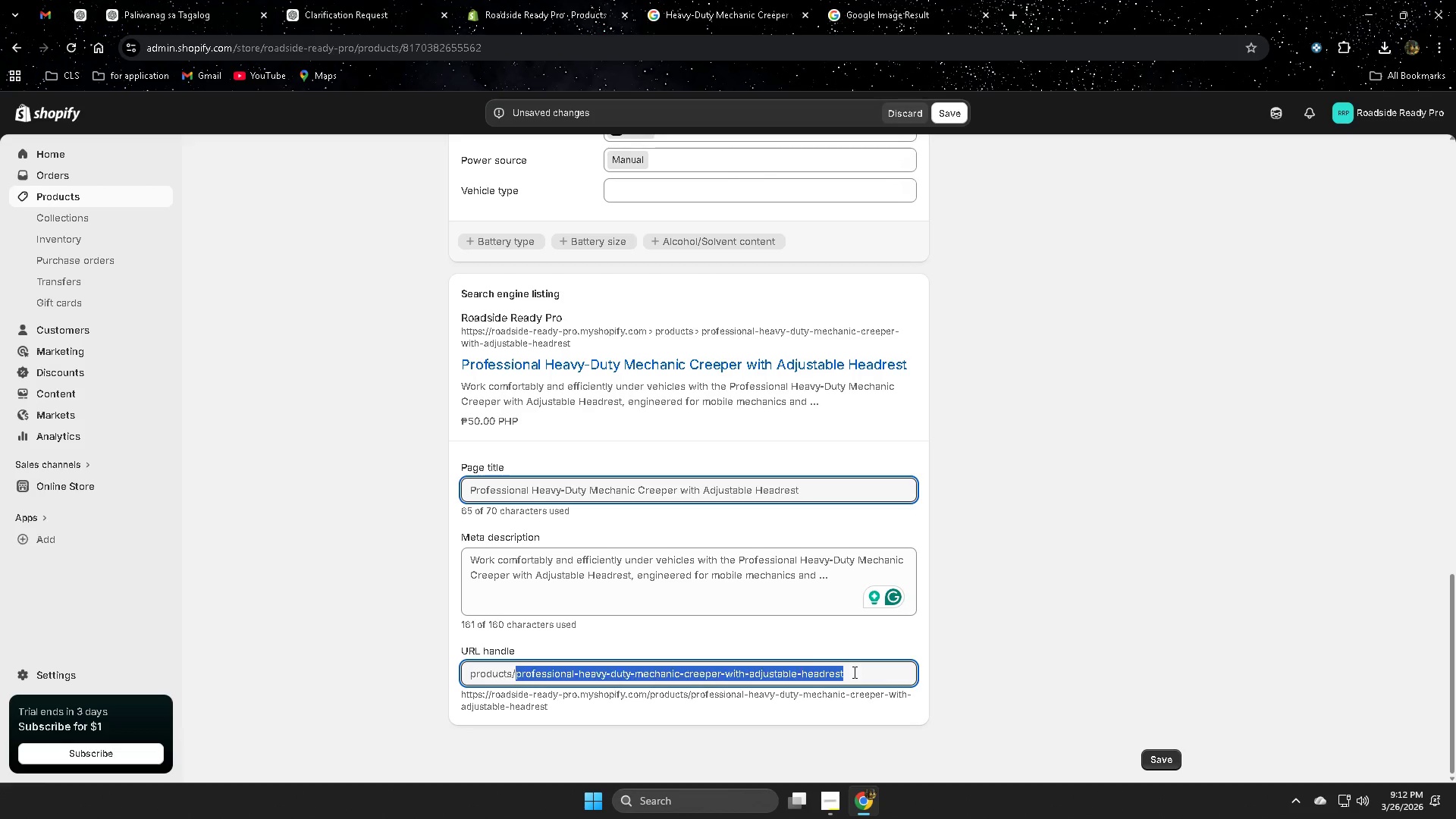 
triple_click([853, 672])
 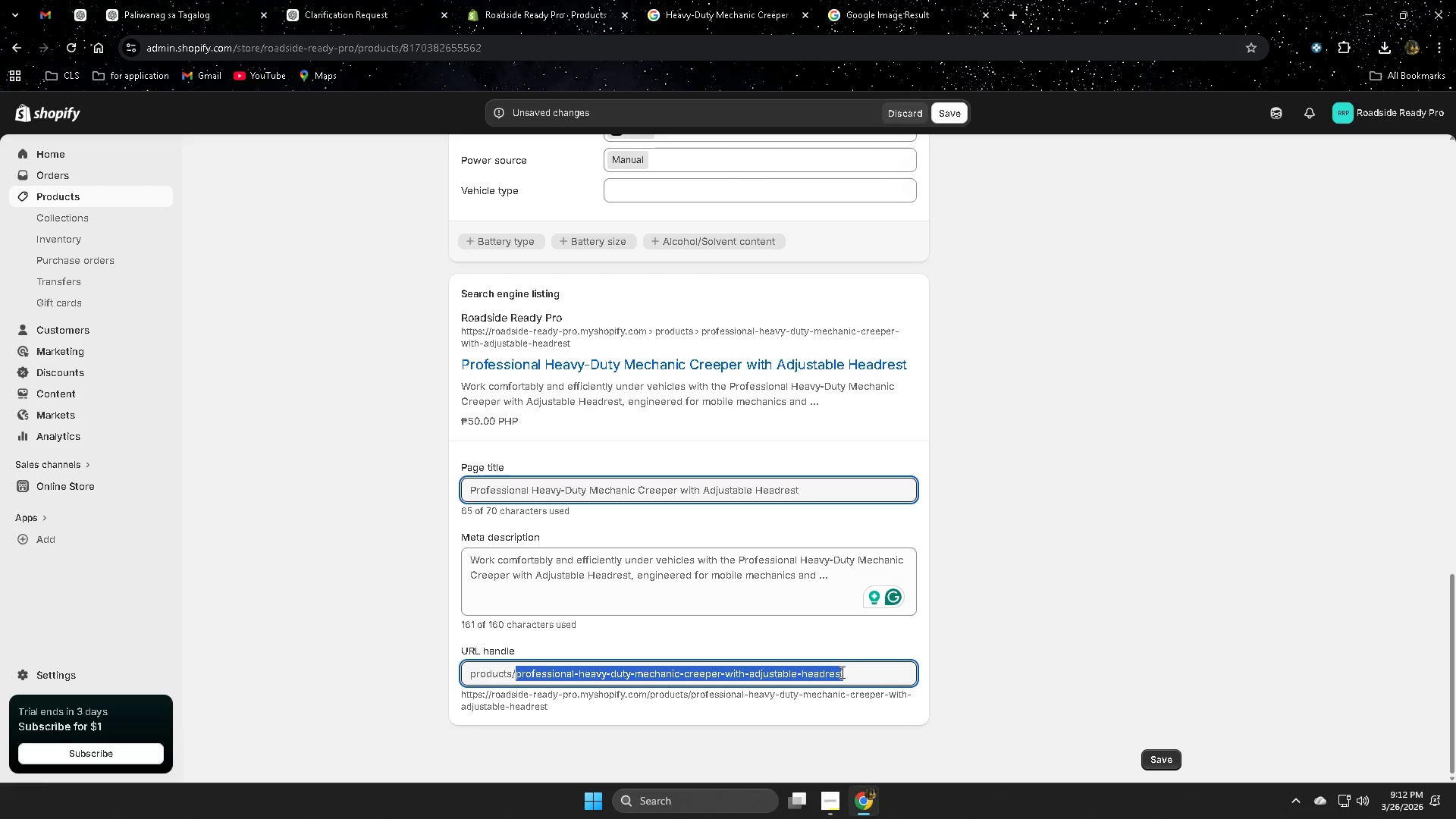 
key(Control+V)
 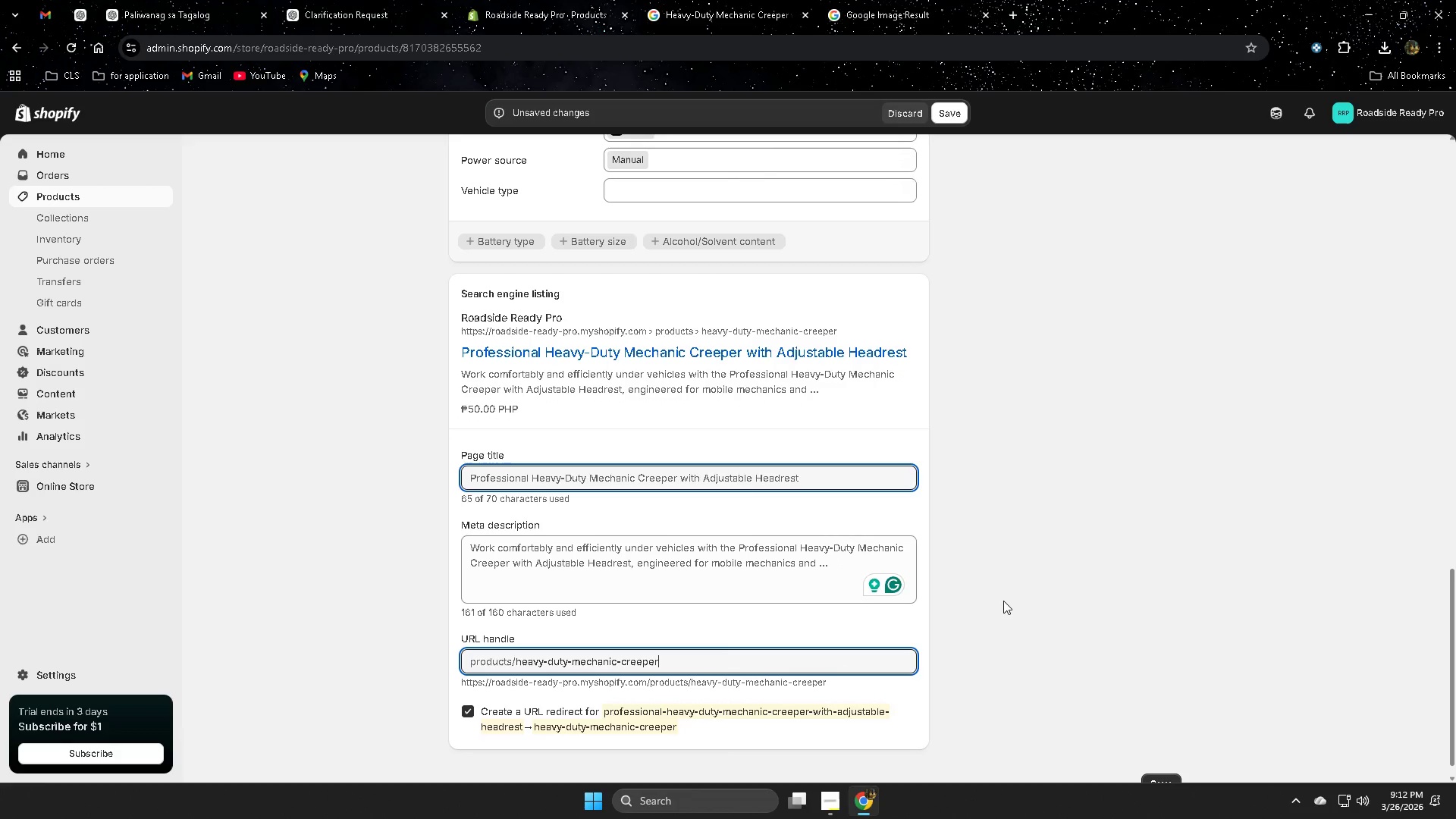 
left_click([1004, 598])
 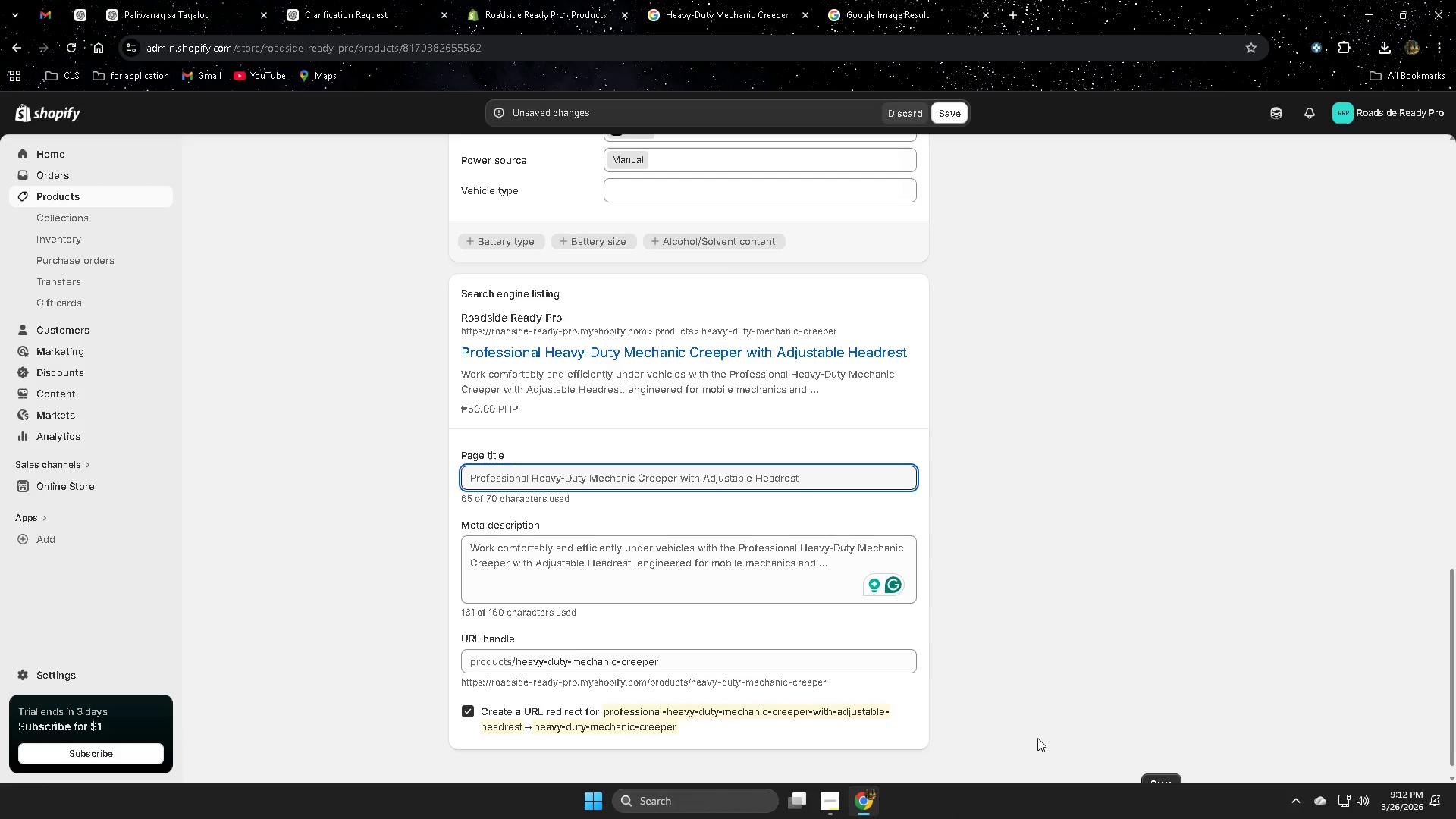 
scroll: coordinate [1050, 716], scroll_direction: down, amount: 2.0
 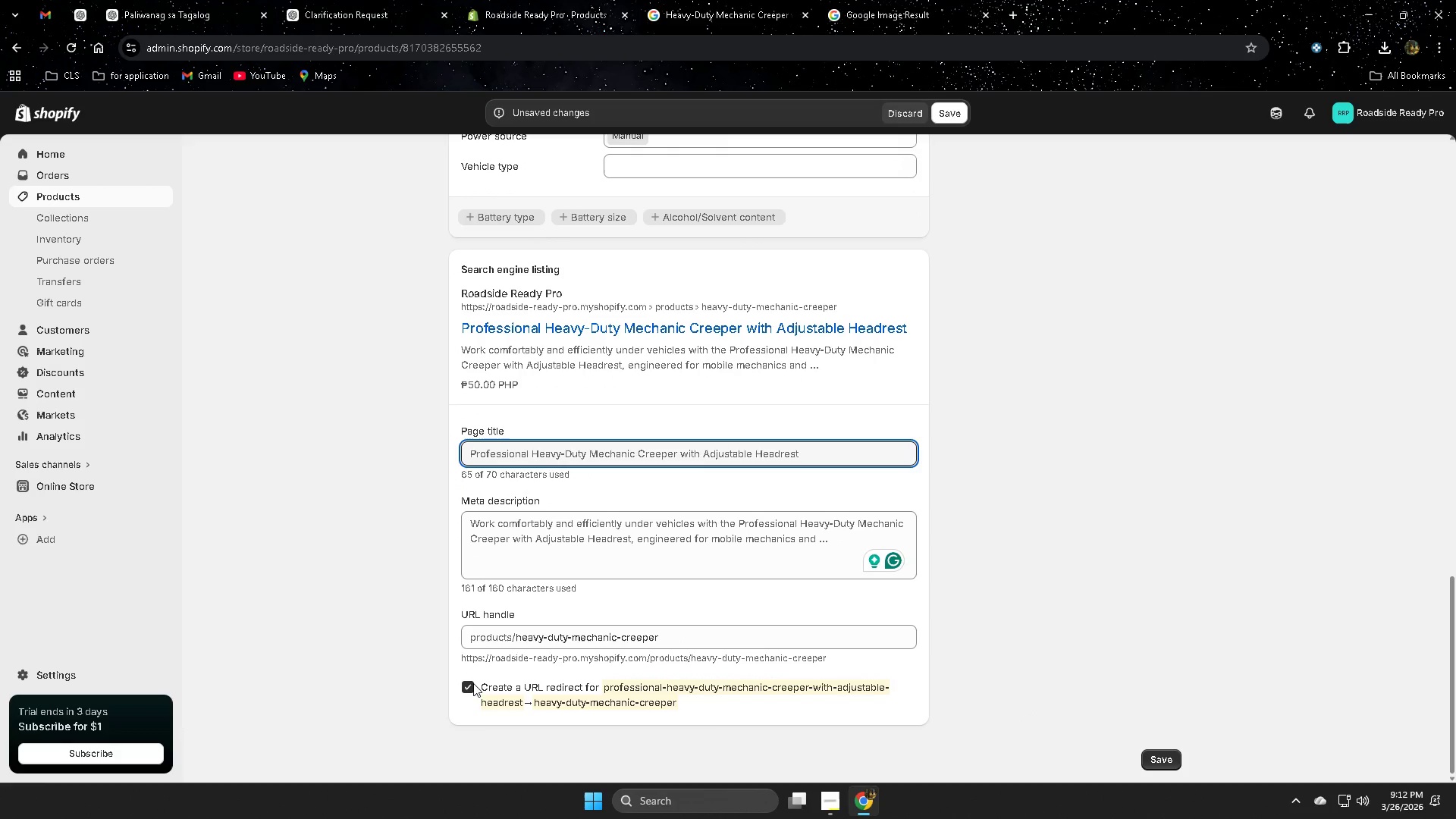 
left_click([463, 685])
 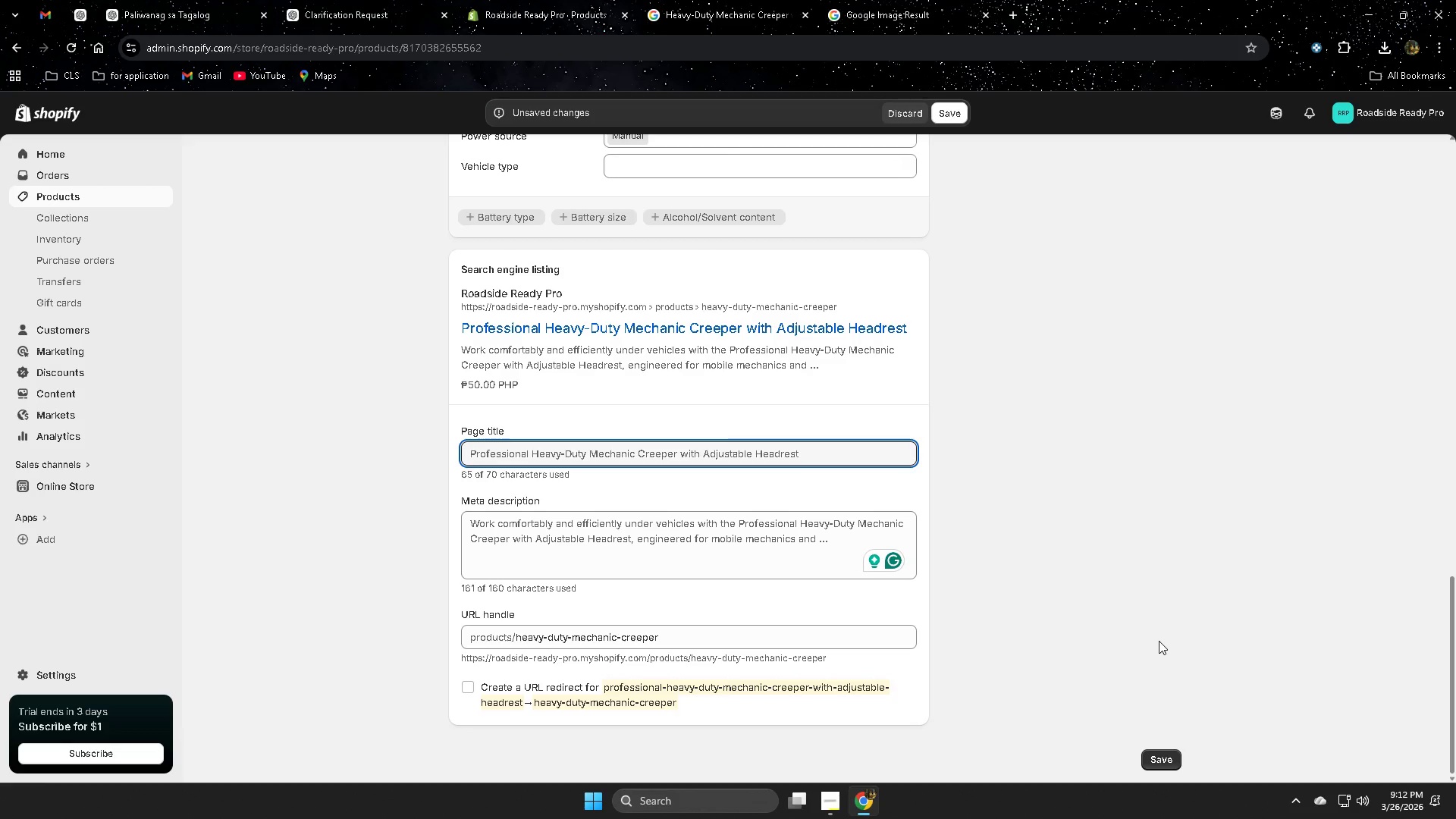 
wait(5.77)
 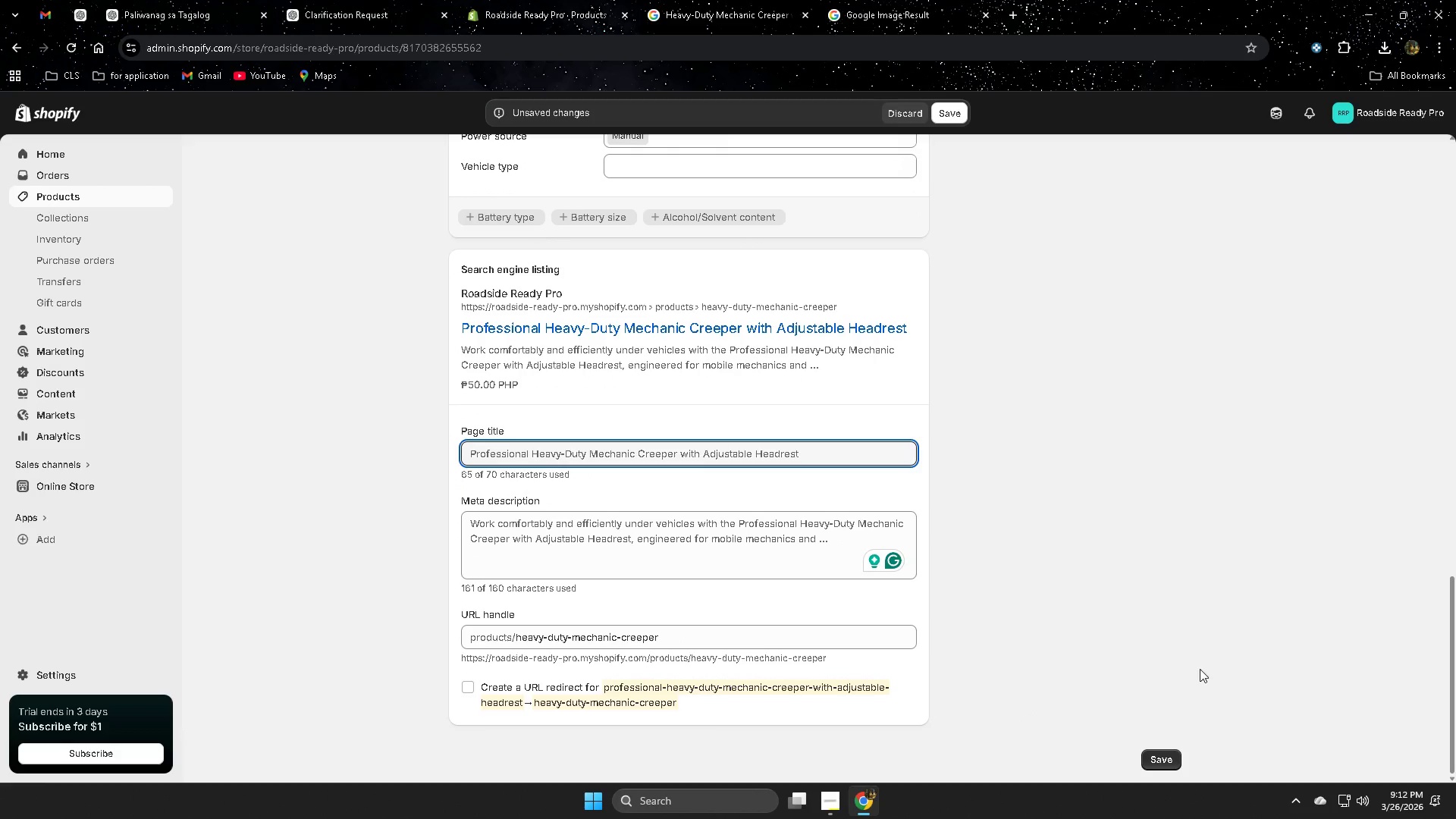 
left_click([1146, 628])
 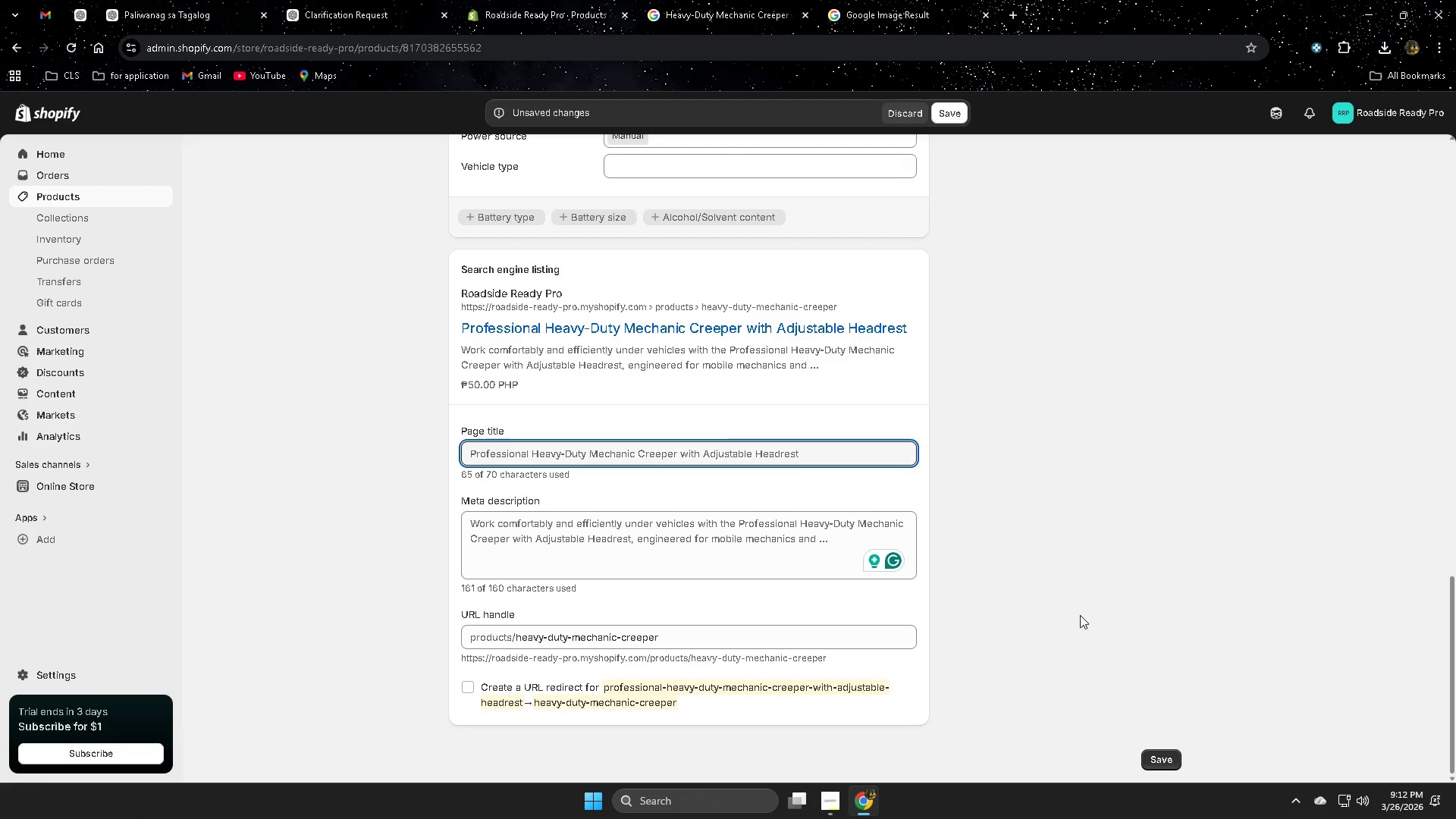 
scroll: coordinate [901, 450], scroll_direction: up, amount: 2.0
 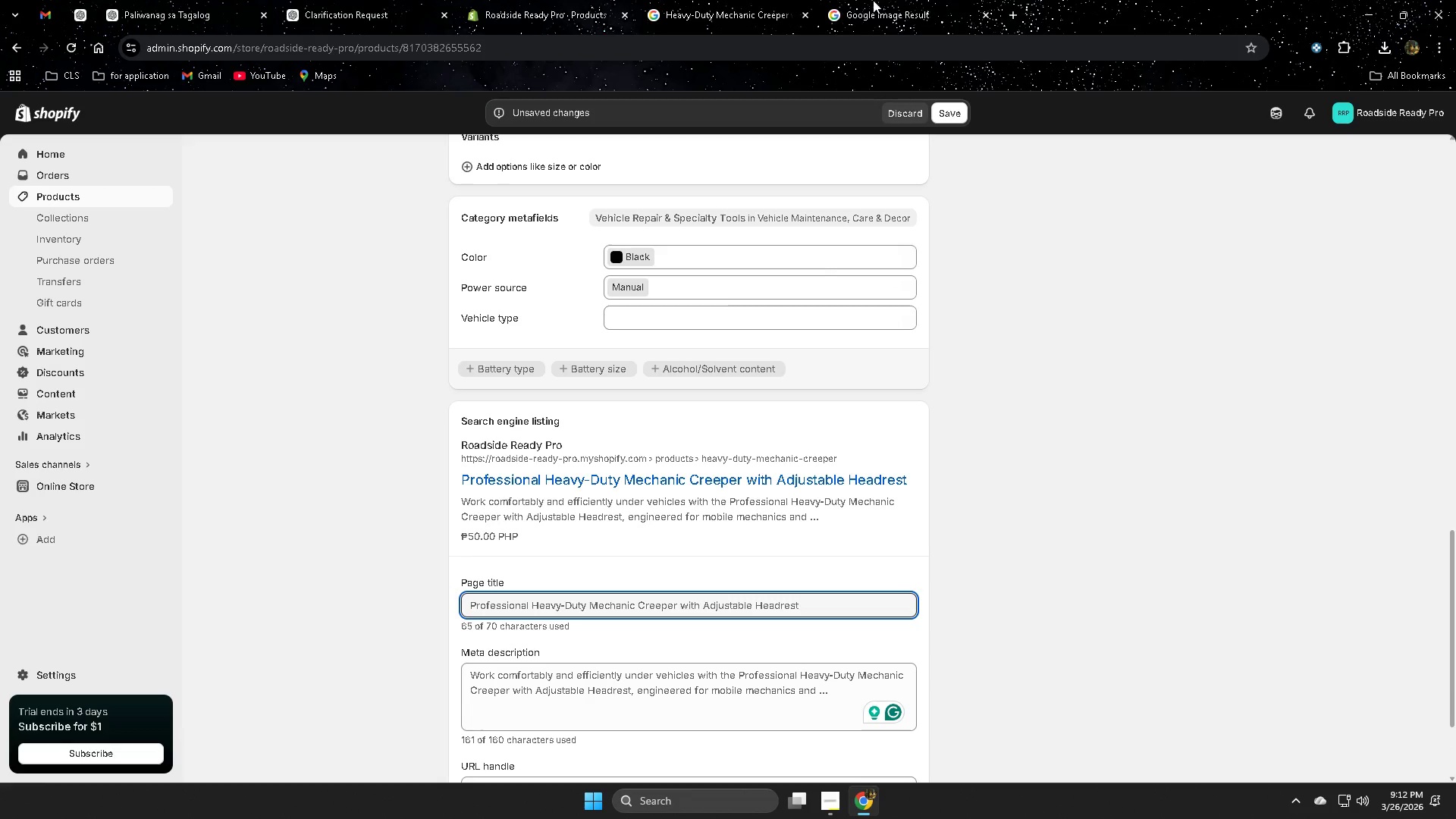 
left_click([878, 0])
 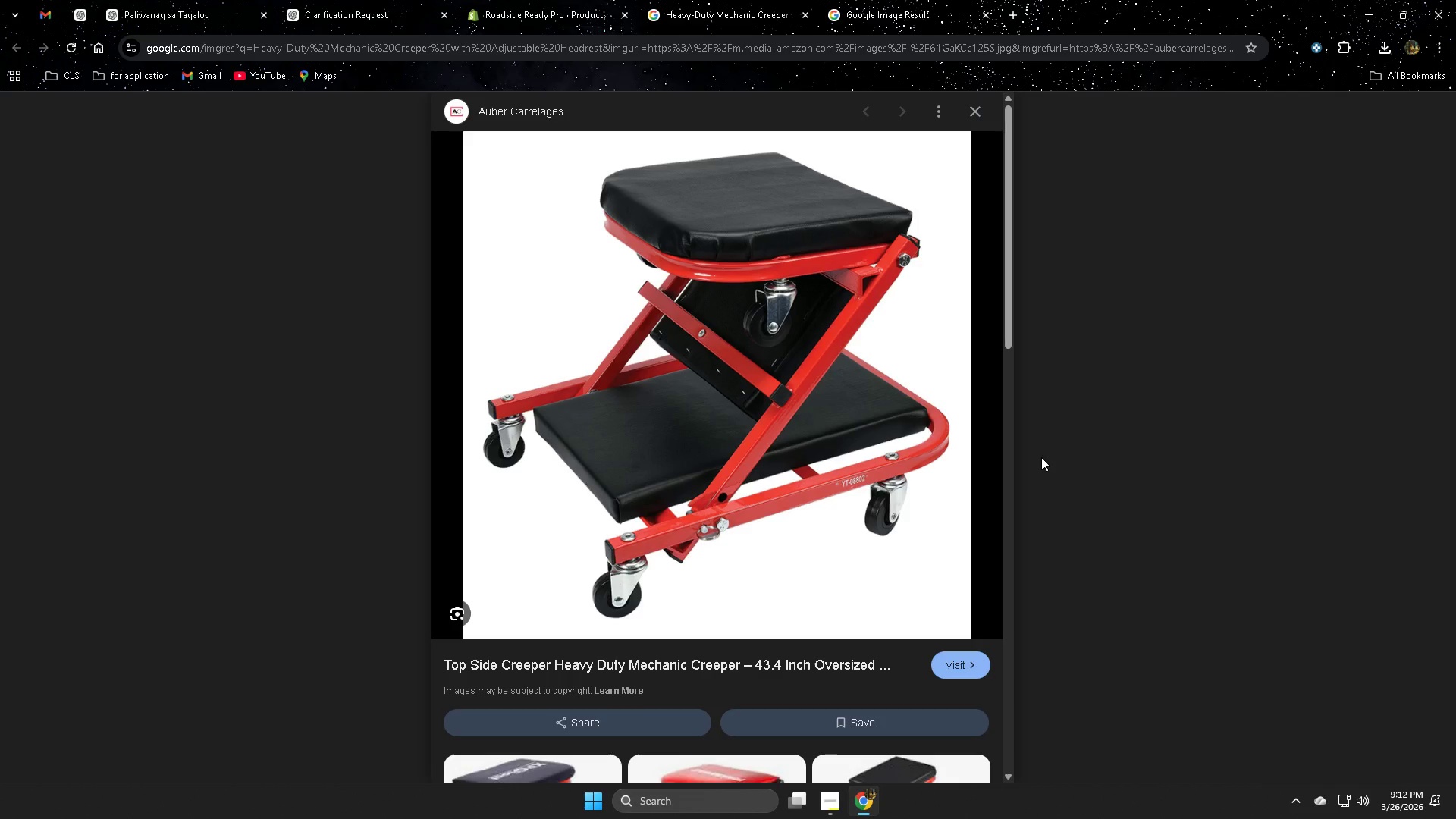 
wait(5.59)
 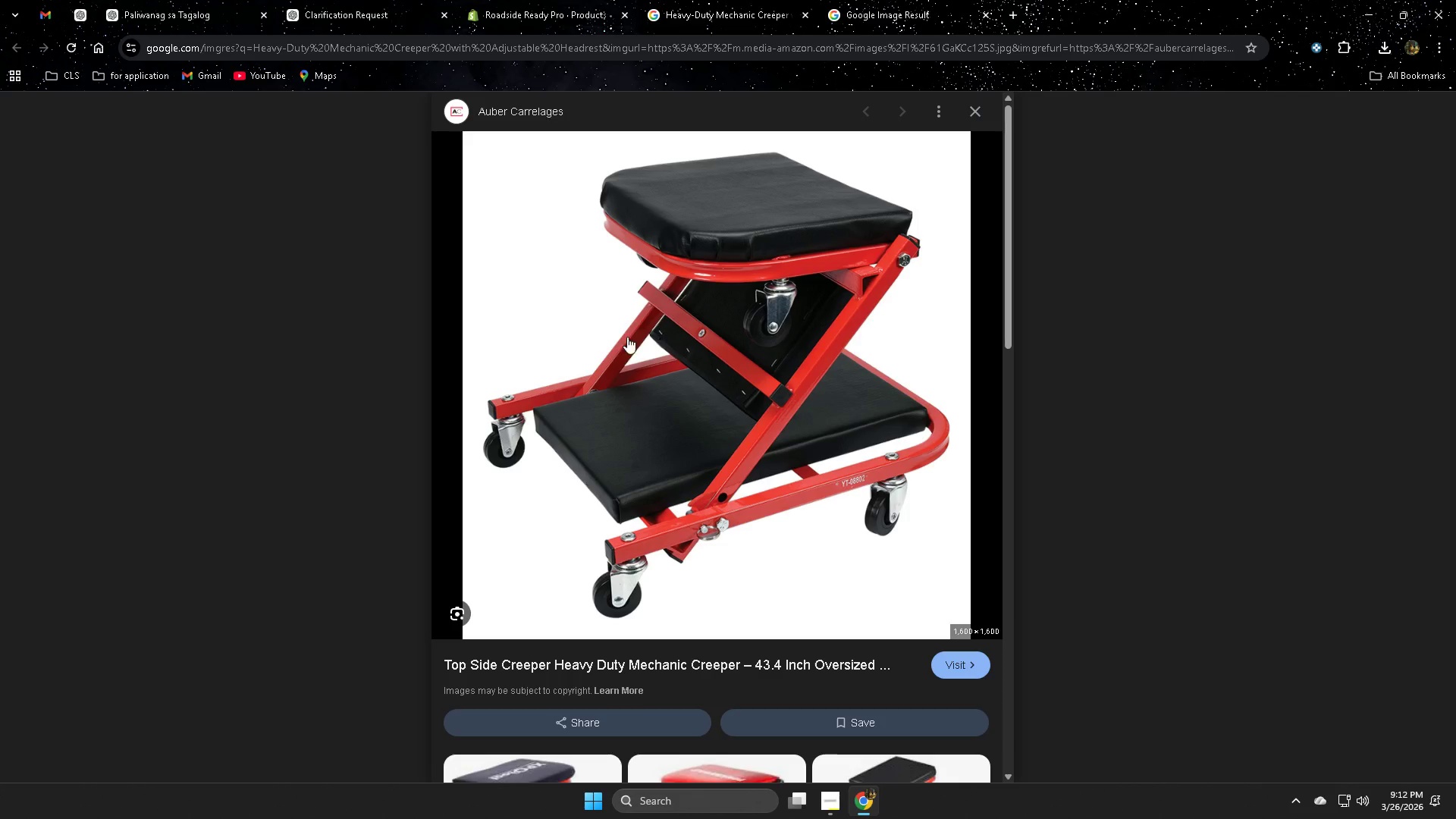 
scroll: coordinate [792, 471], scroll_direction: down, amount: 2.0
 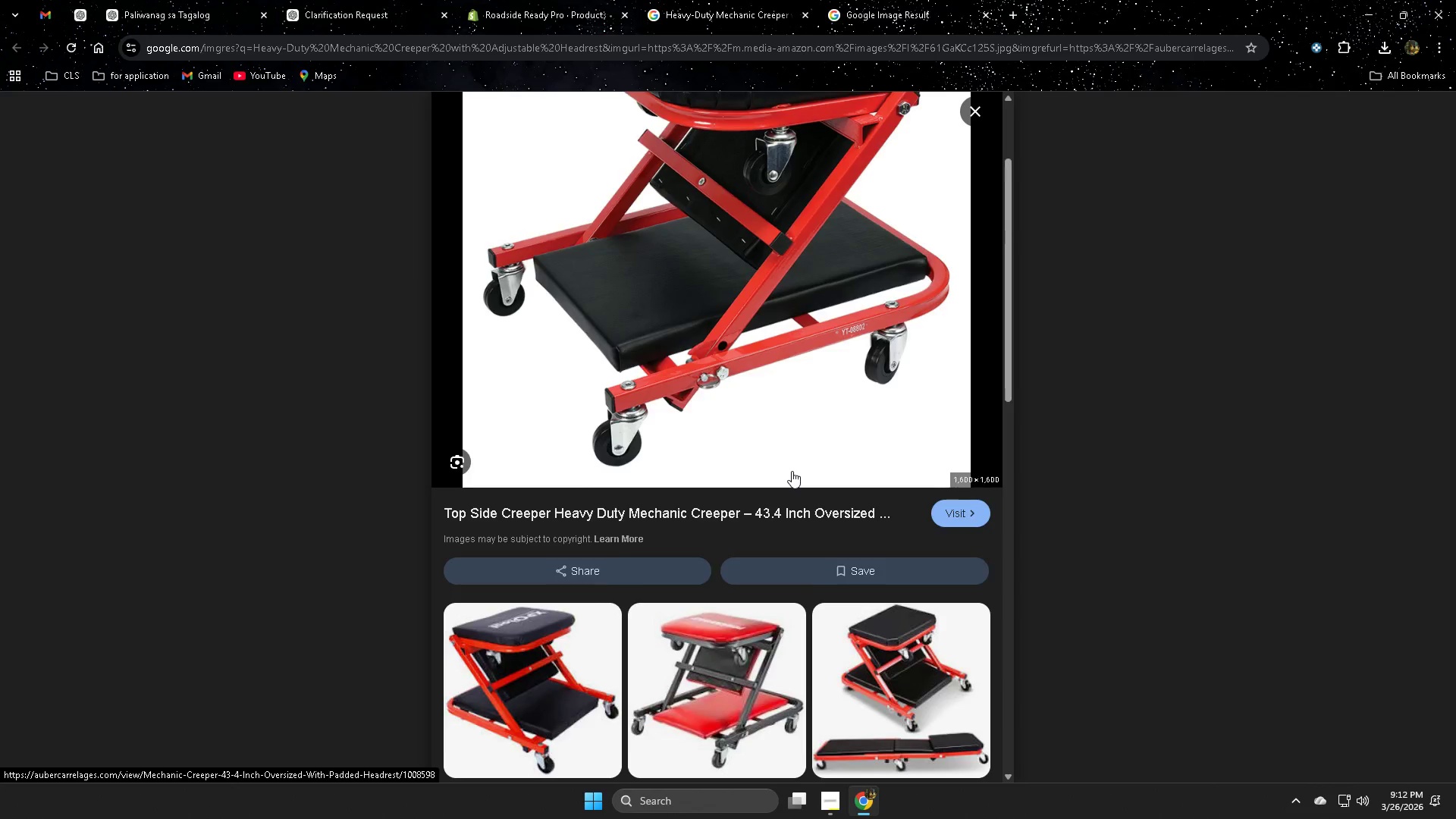 
scroll: coordinate [791, 471], scroll_direction: none, amount: 0.0
 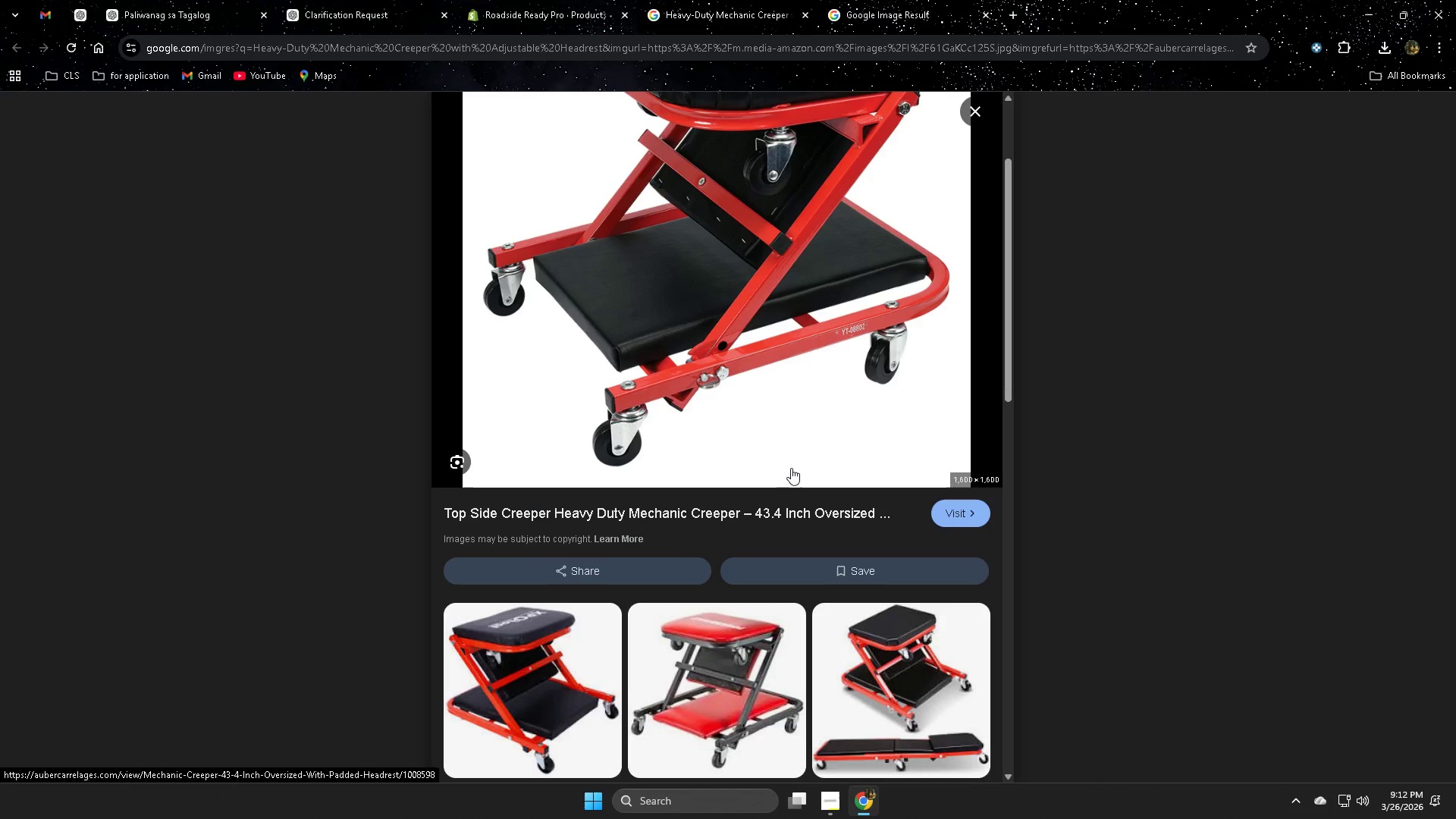 
scroll: coordinate [791, 468], scroll_direction: up, amount: 3.0
 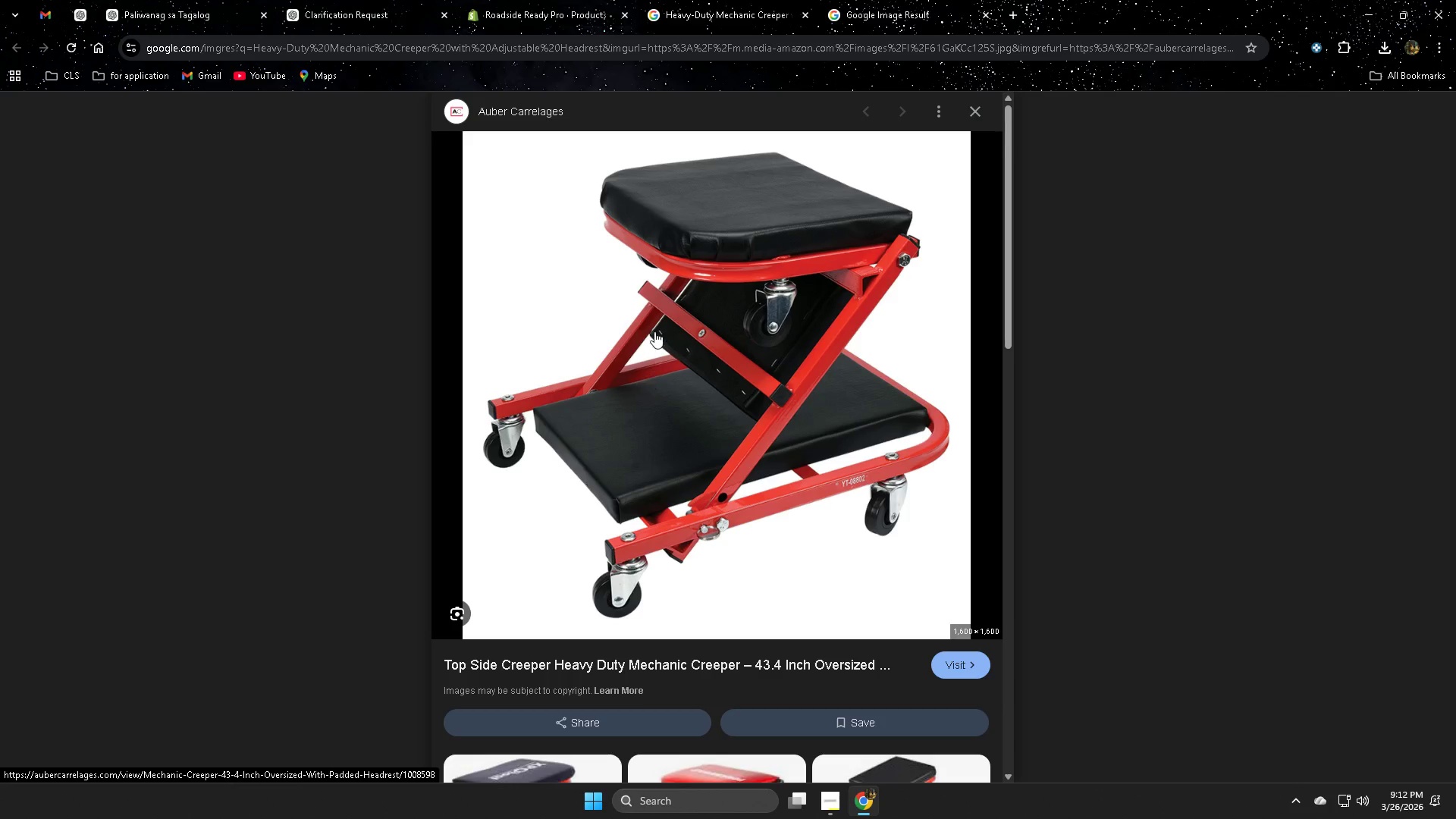 
right_click([654, 330])
 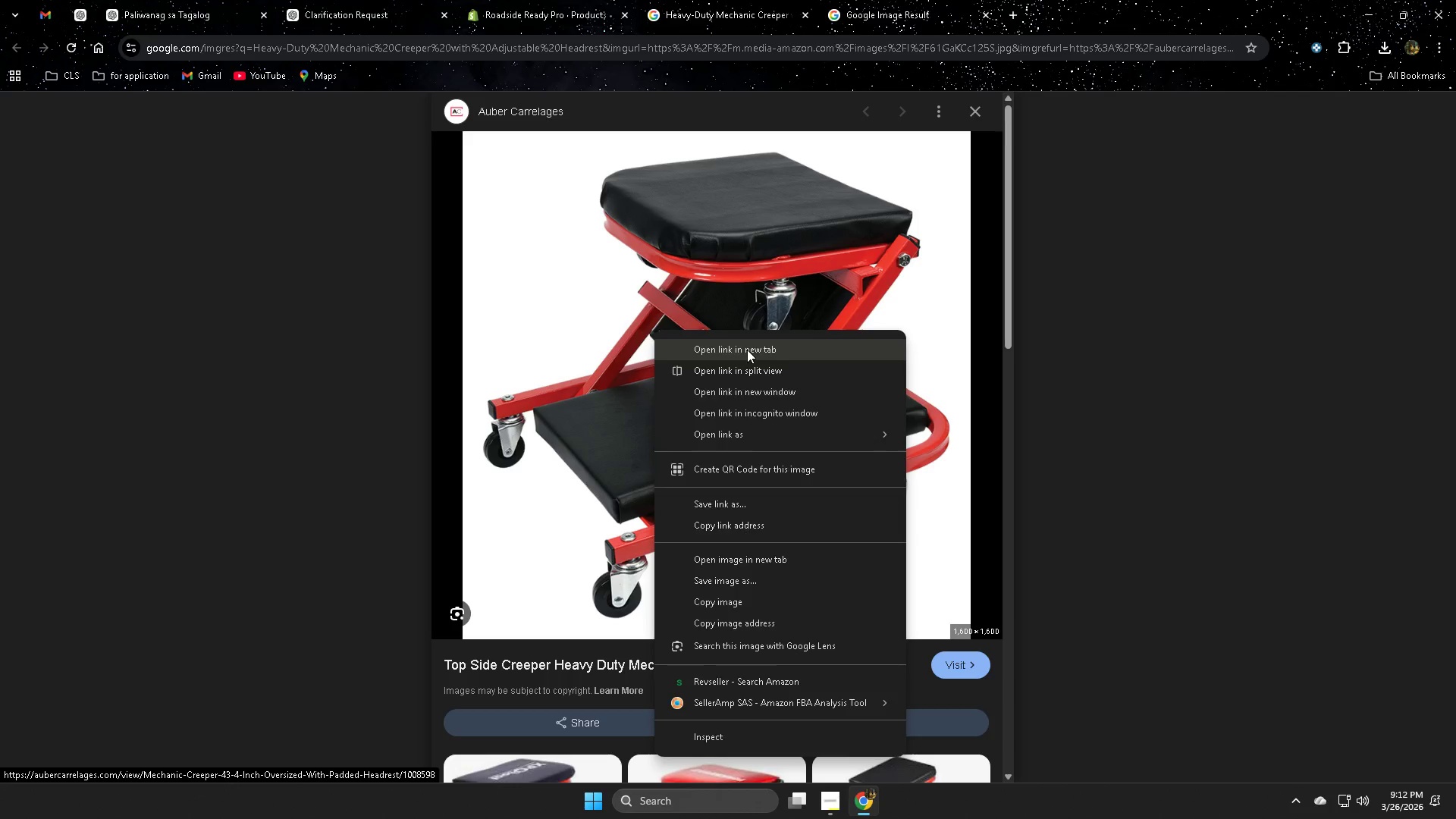 
left_click([1045, 5])
 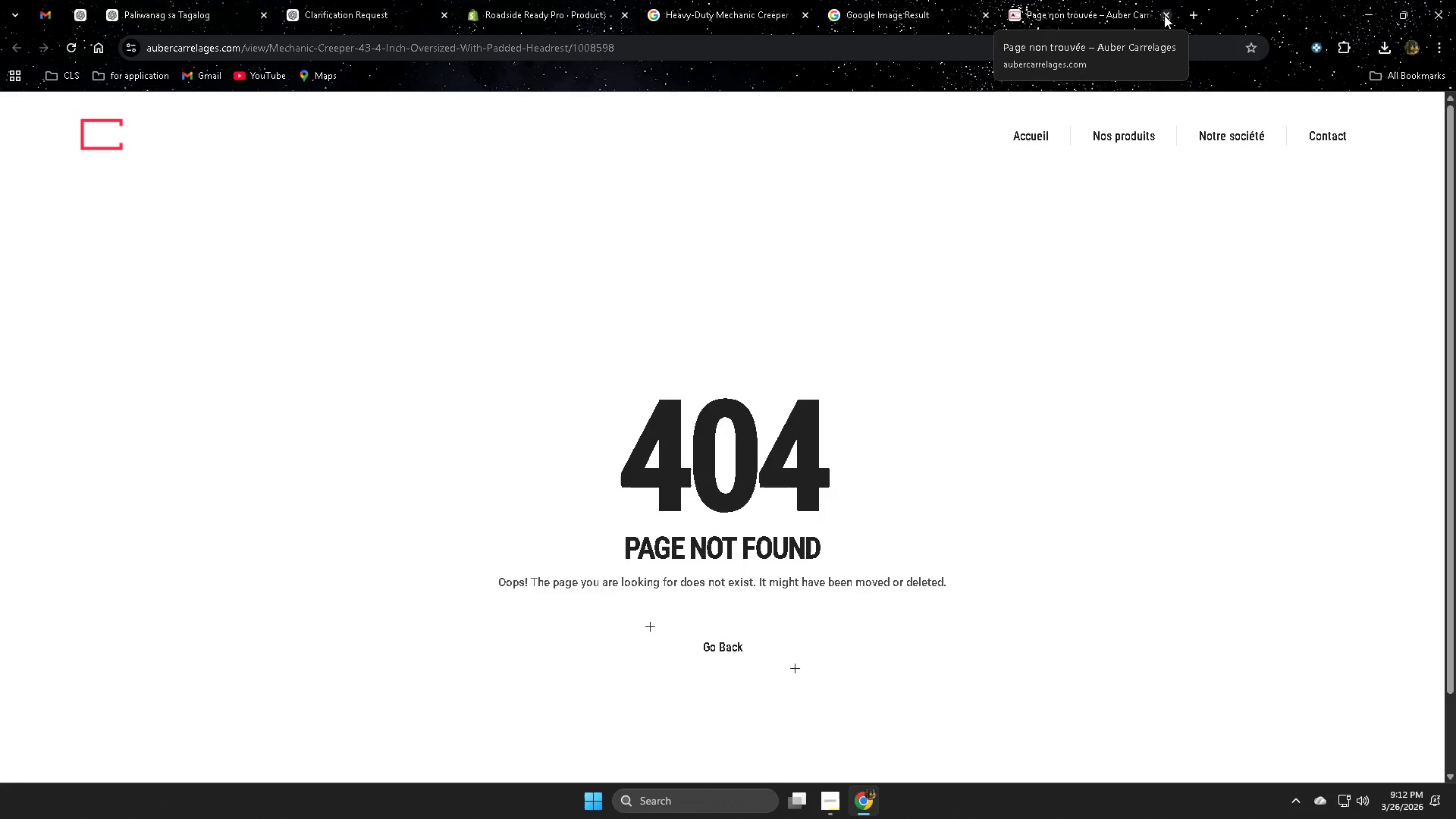 
wait(7.59)
 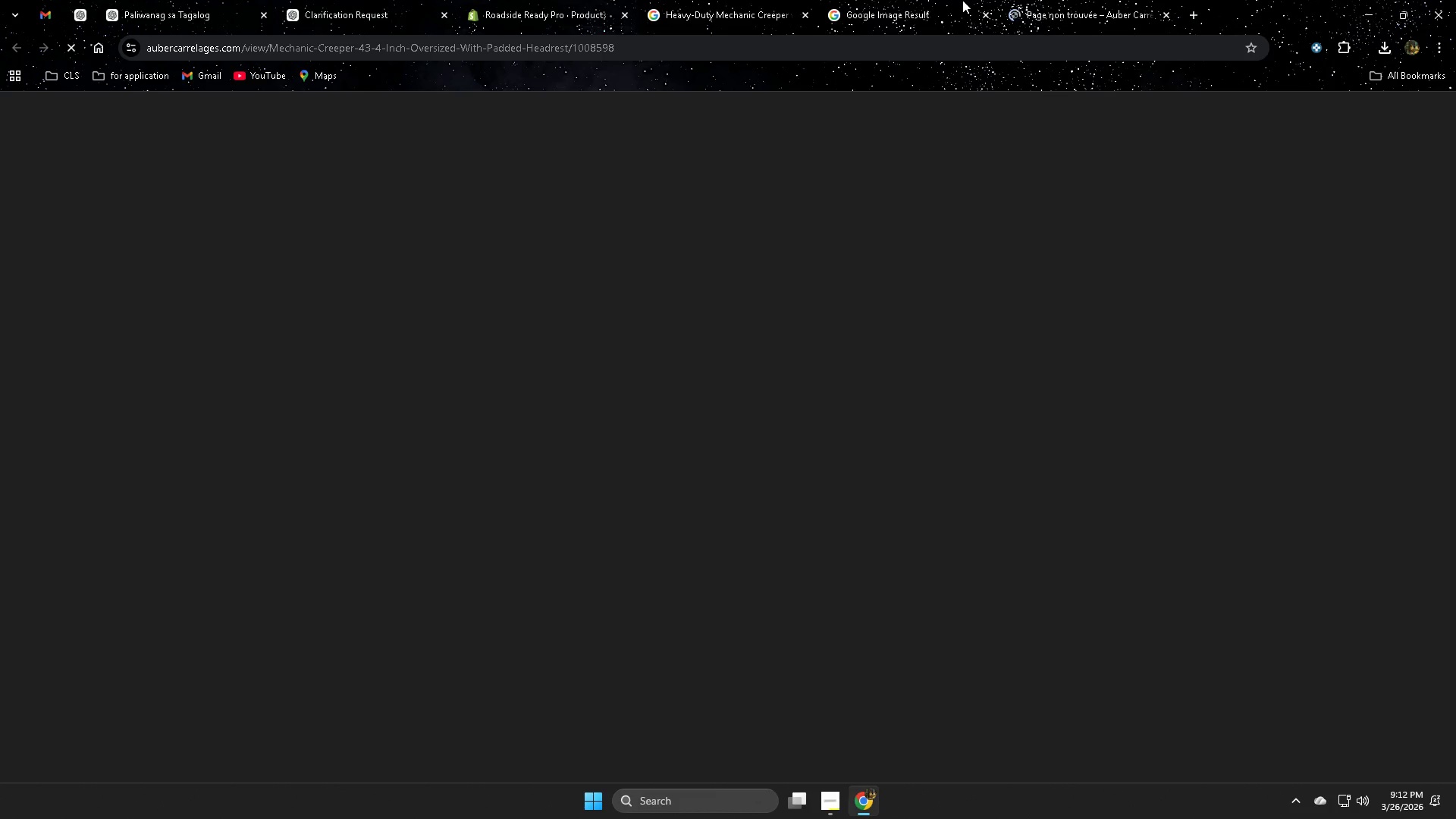 
left_click([1164, 15])
 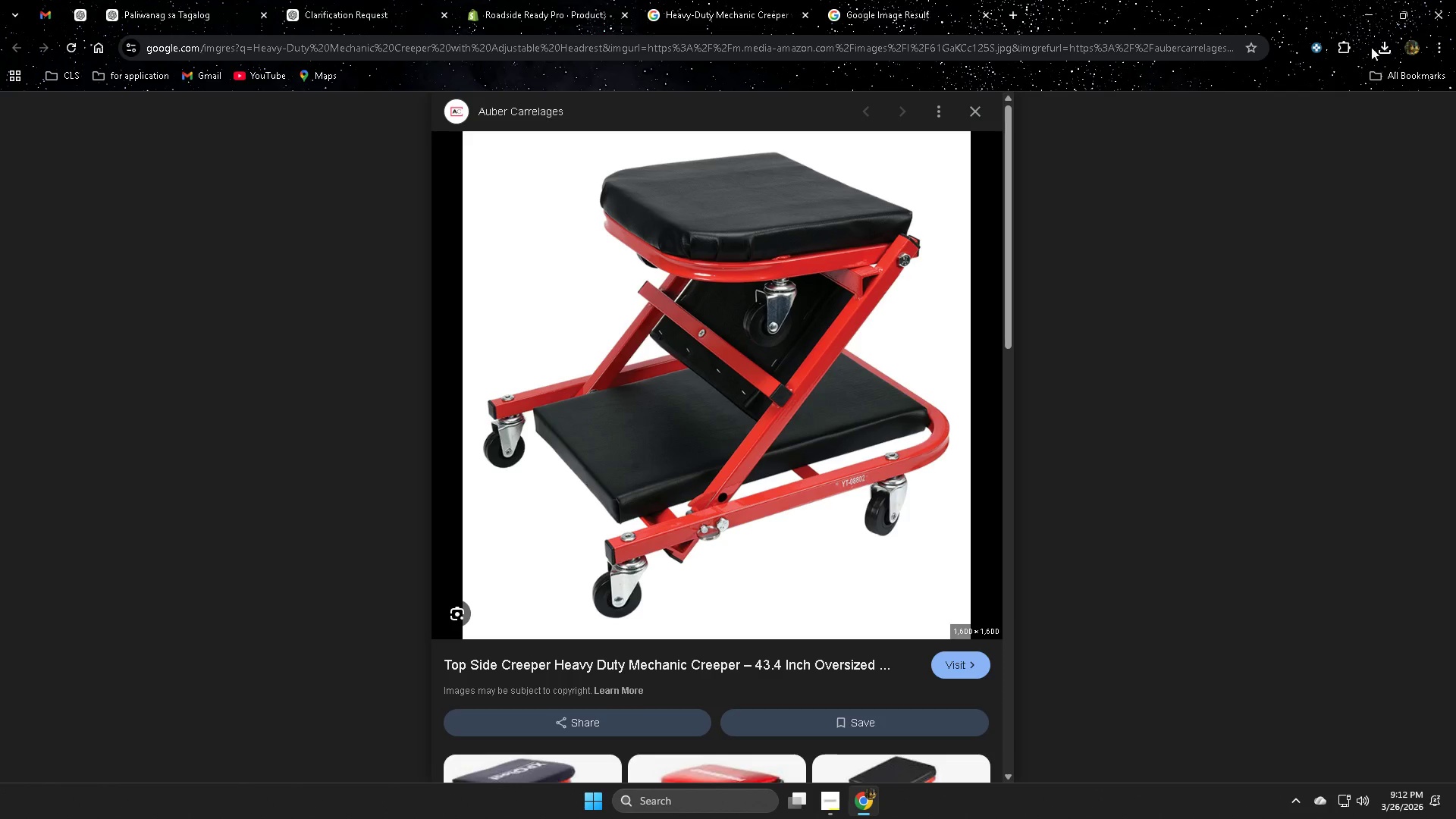 
left_click([1376, 46])
 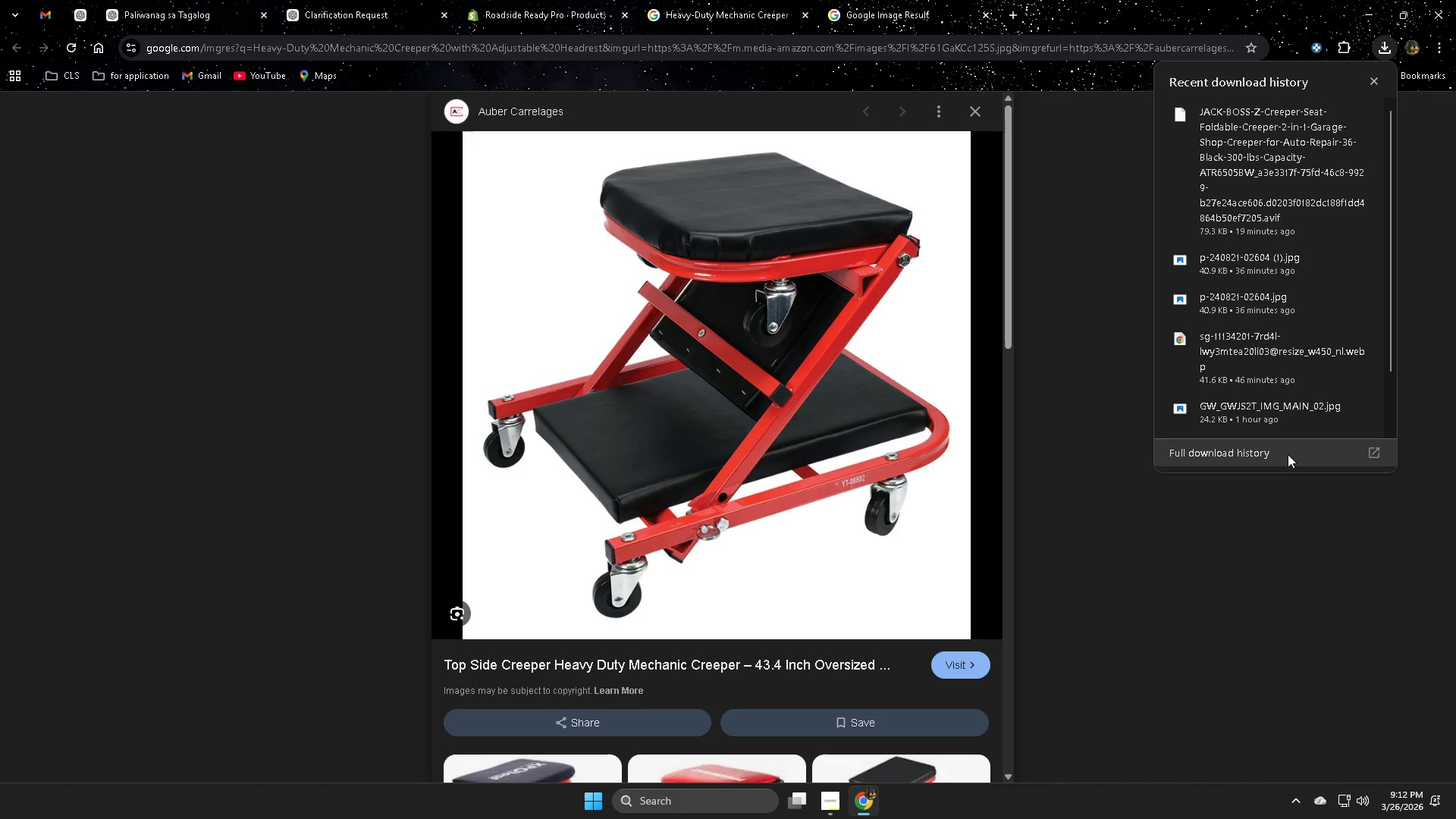 
left_click([1288, 453])
 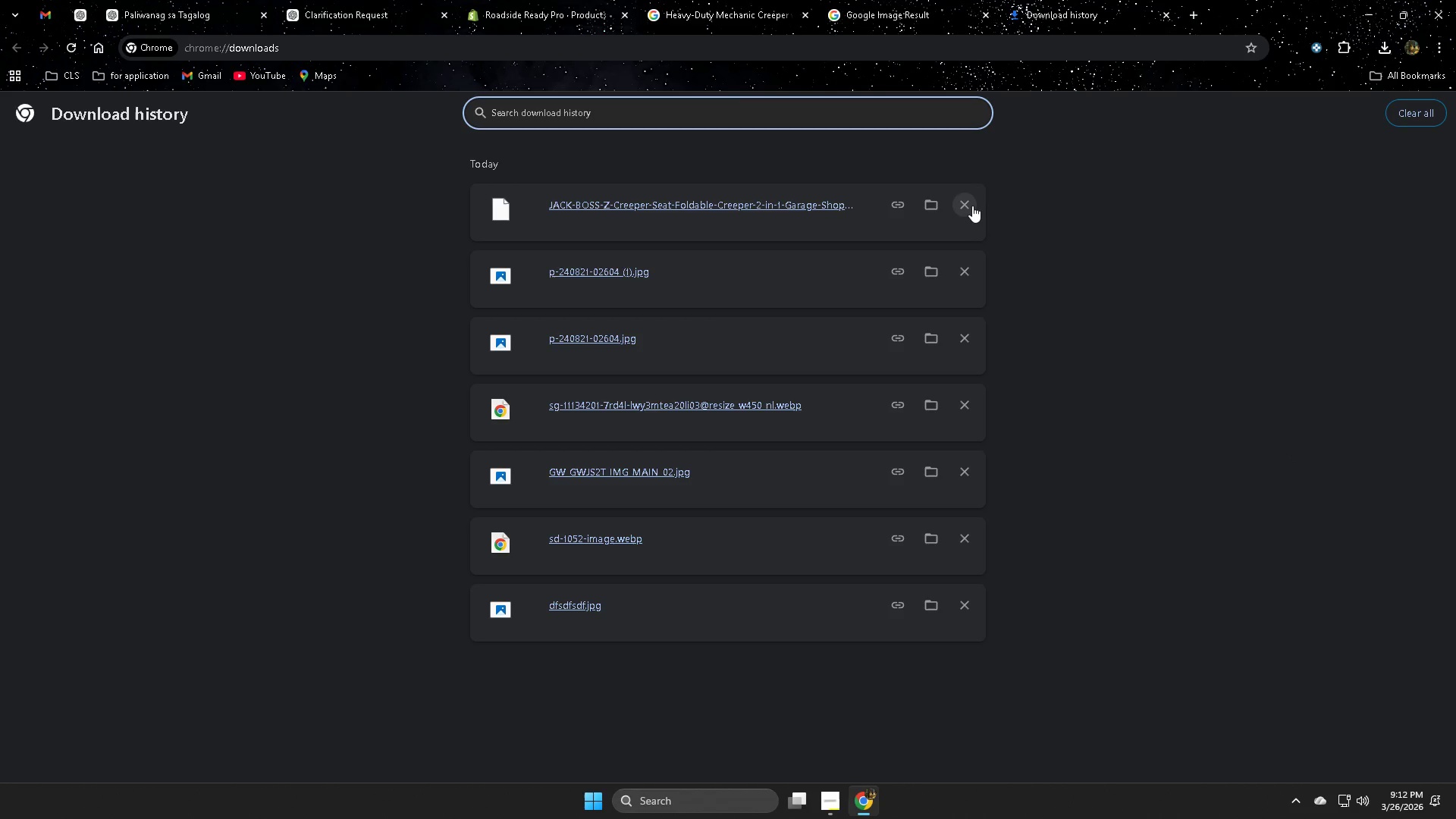 
left_click([972, 205])
 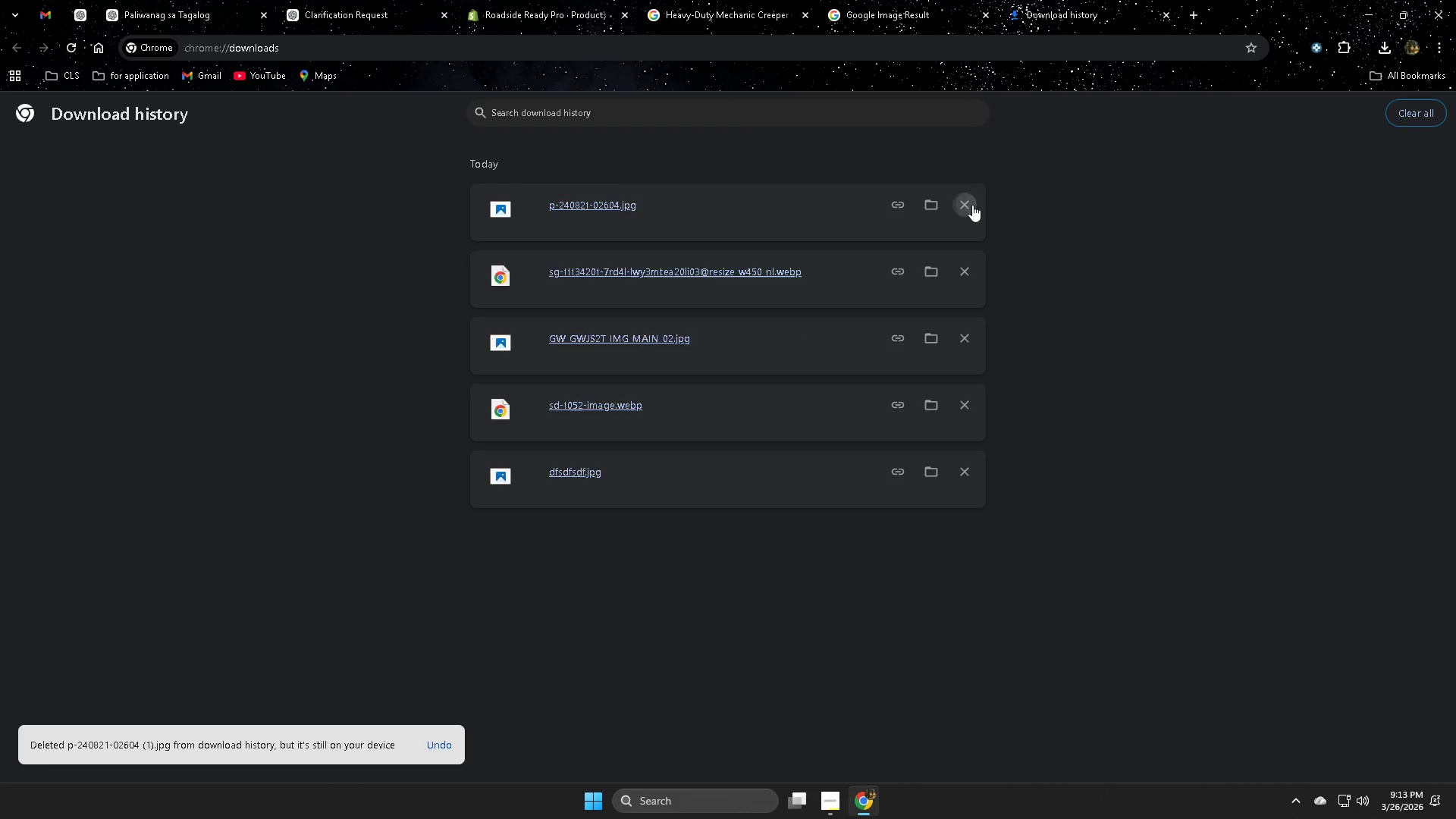 
double_click([972, 205])
 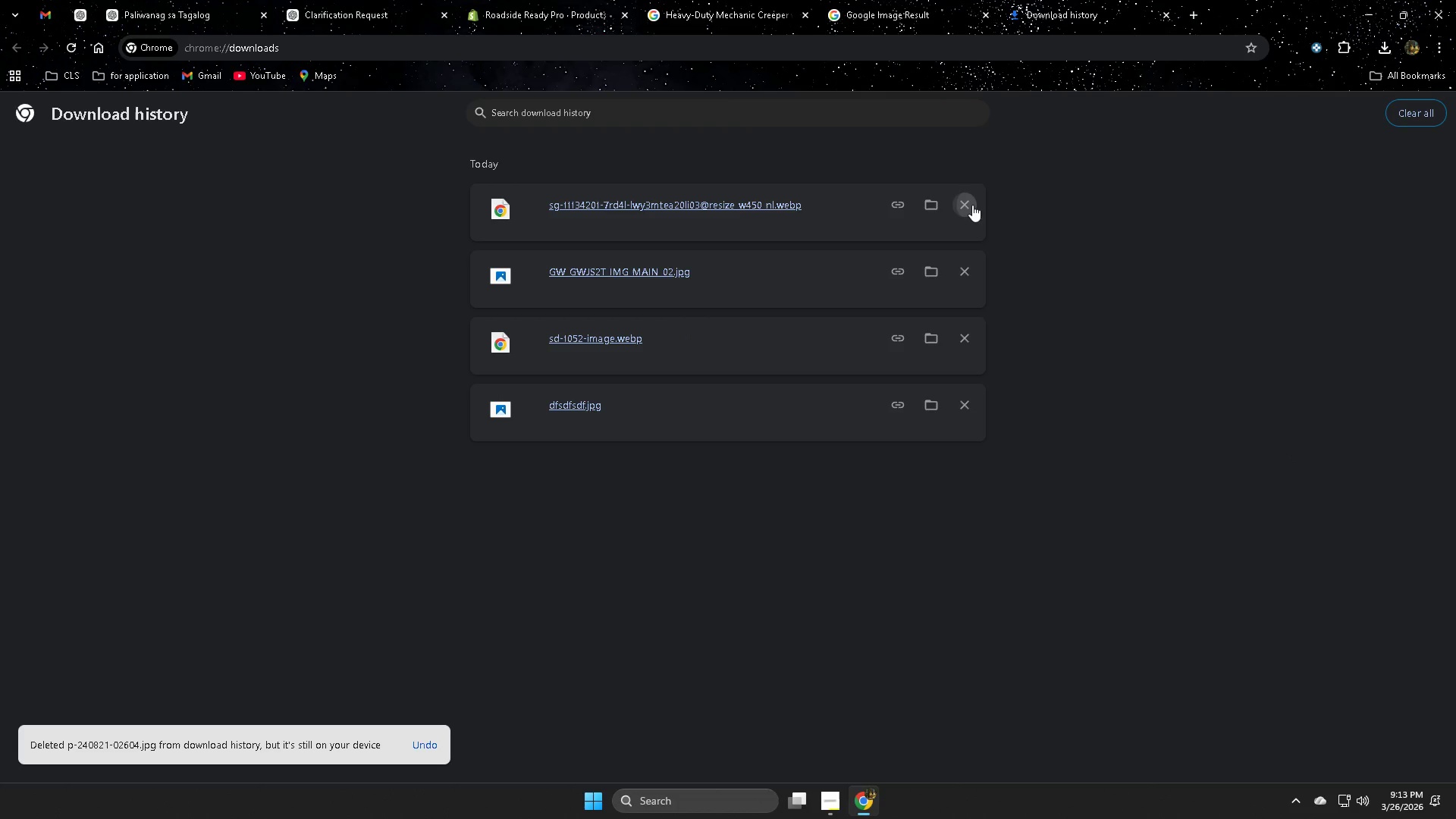 
triple_click([972, 205])
 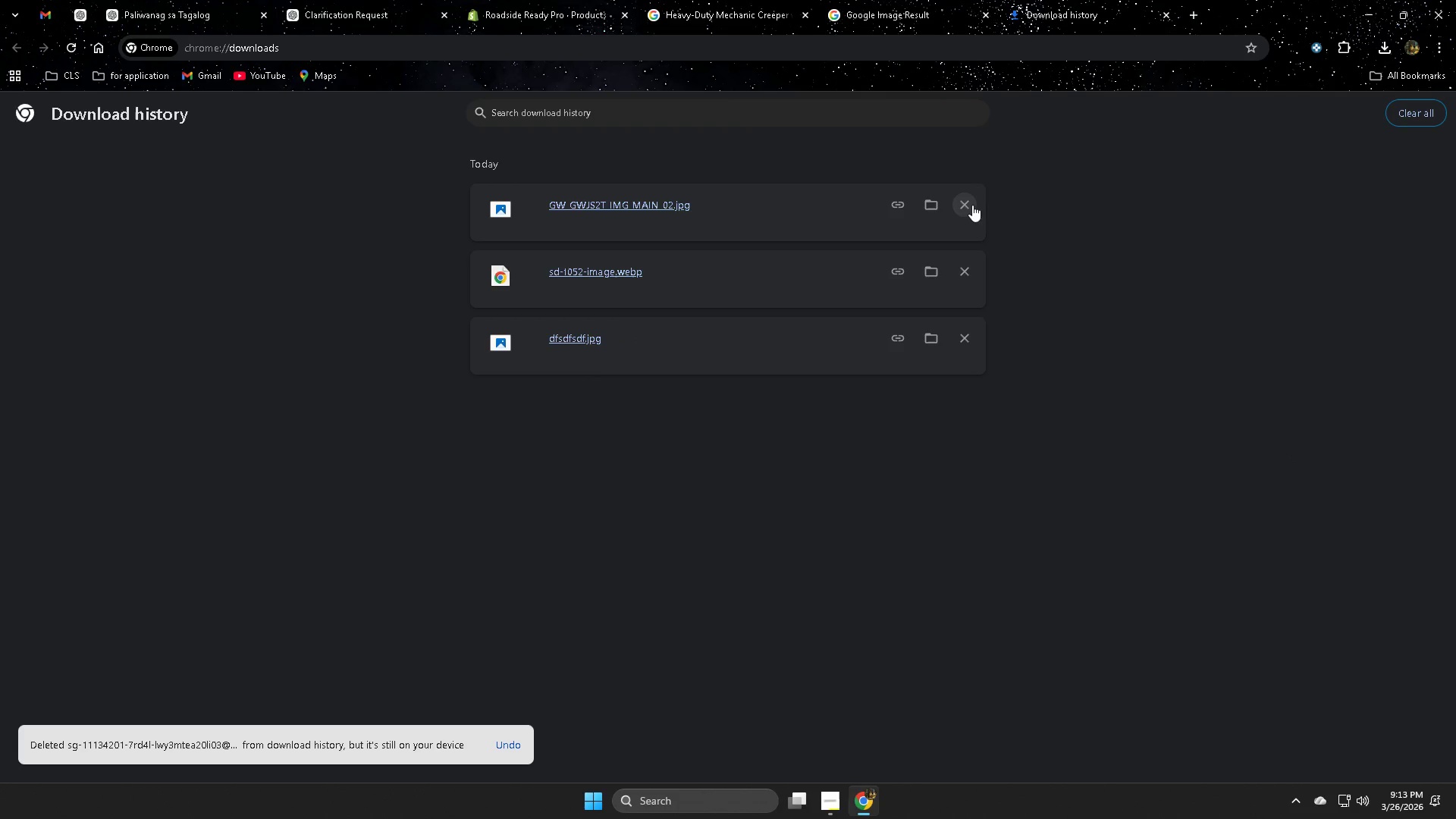 
triple_click([972, 205])
 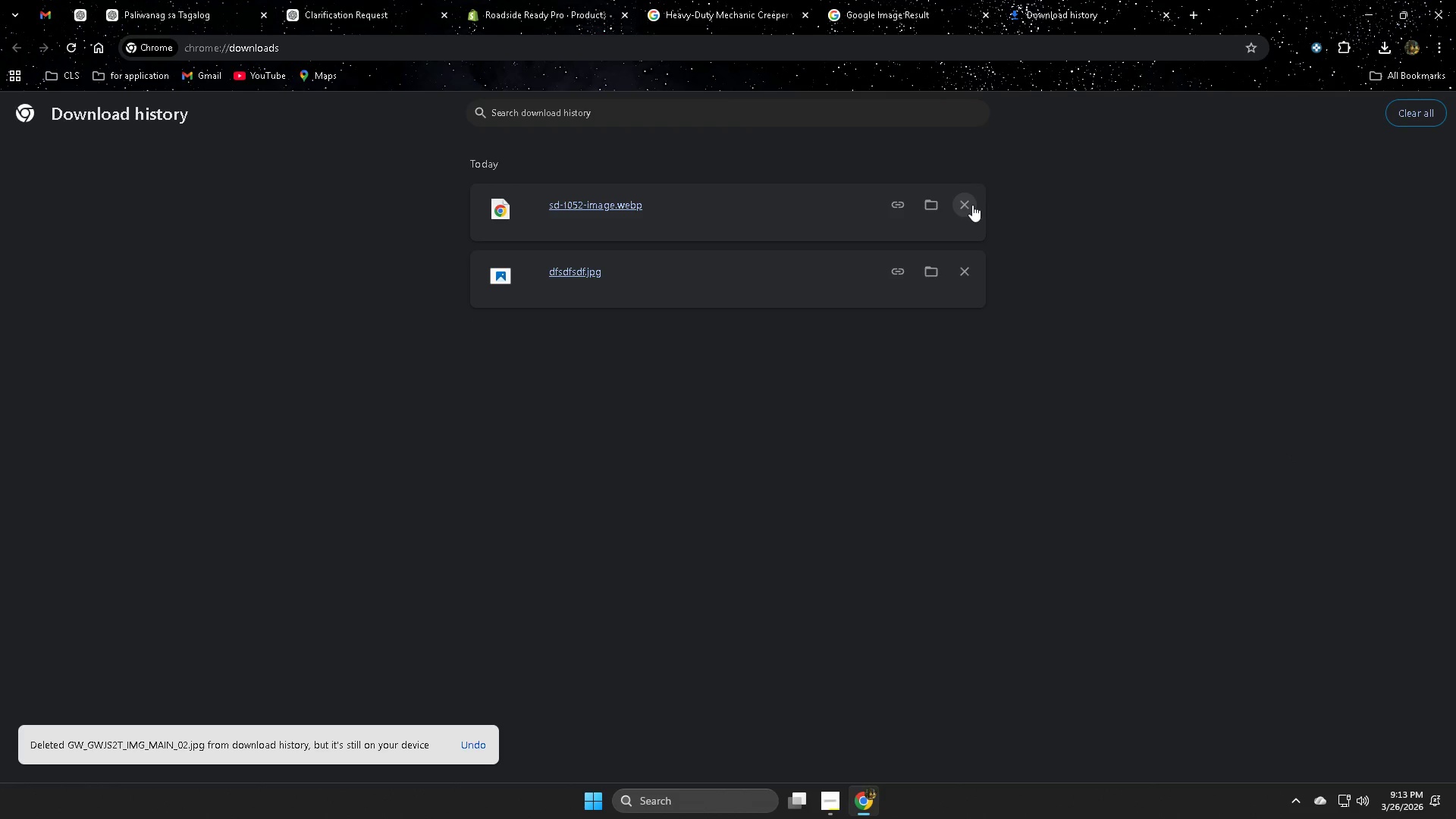 
triple_click([972, 205])
 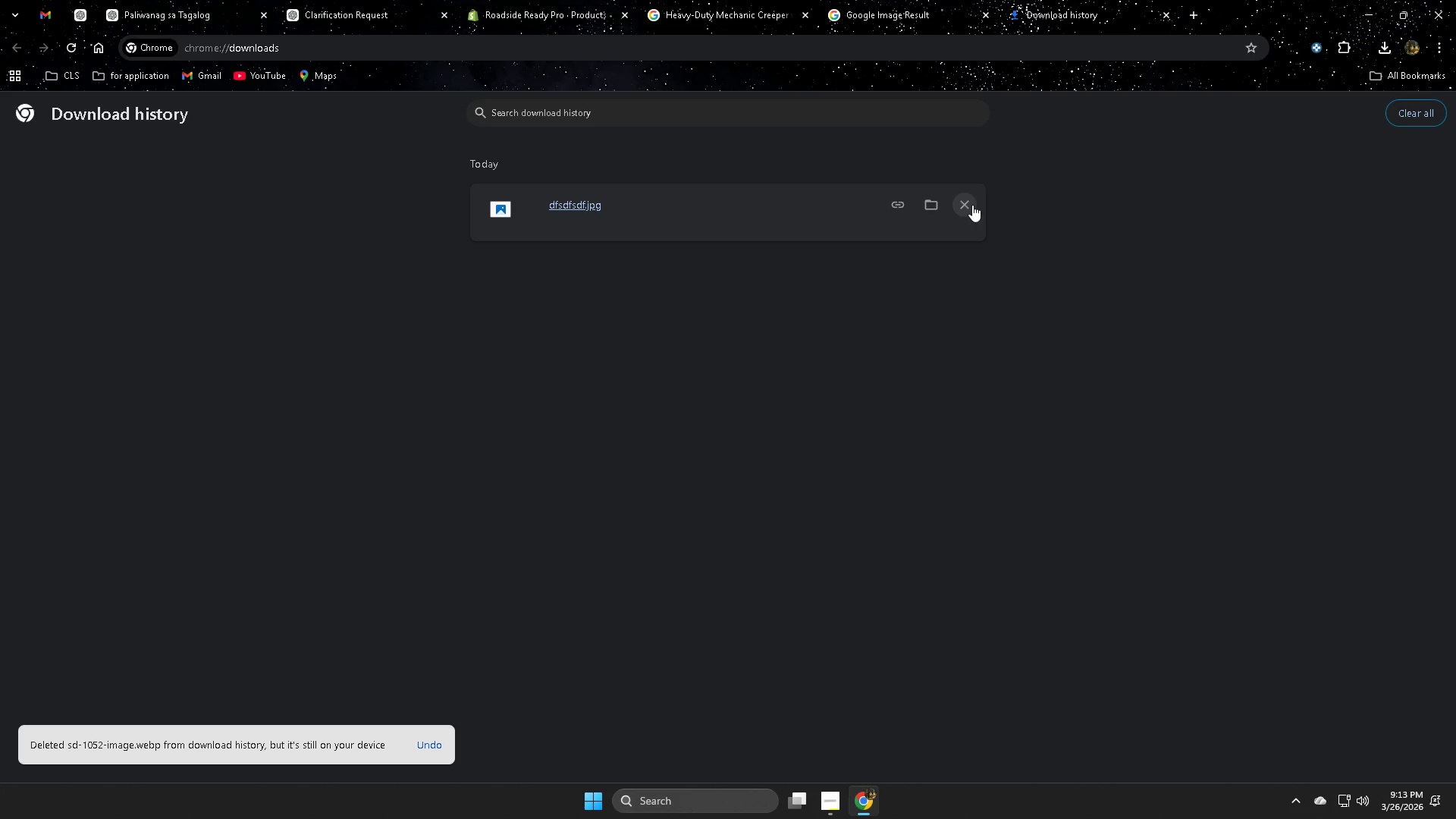 
left_click([972, 205])
 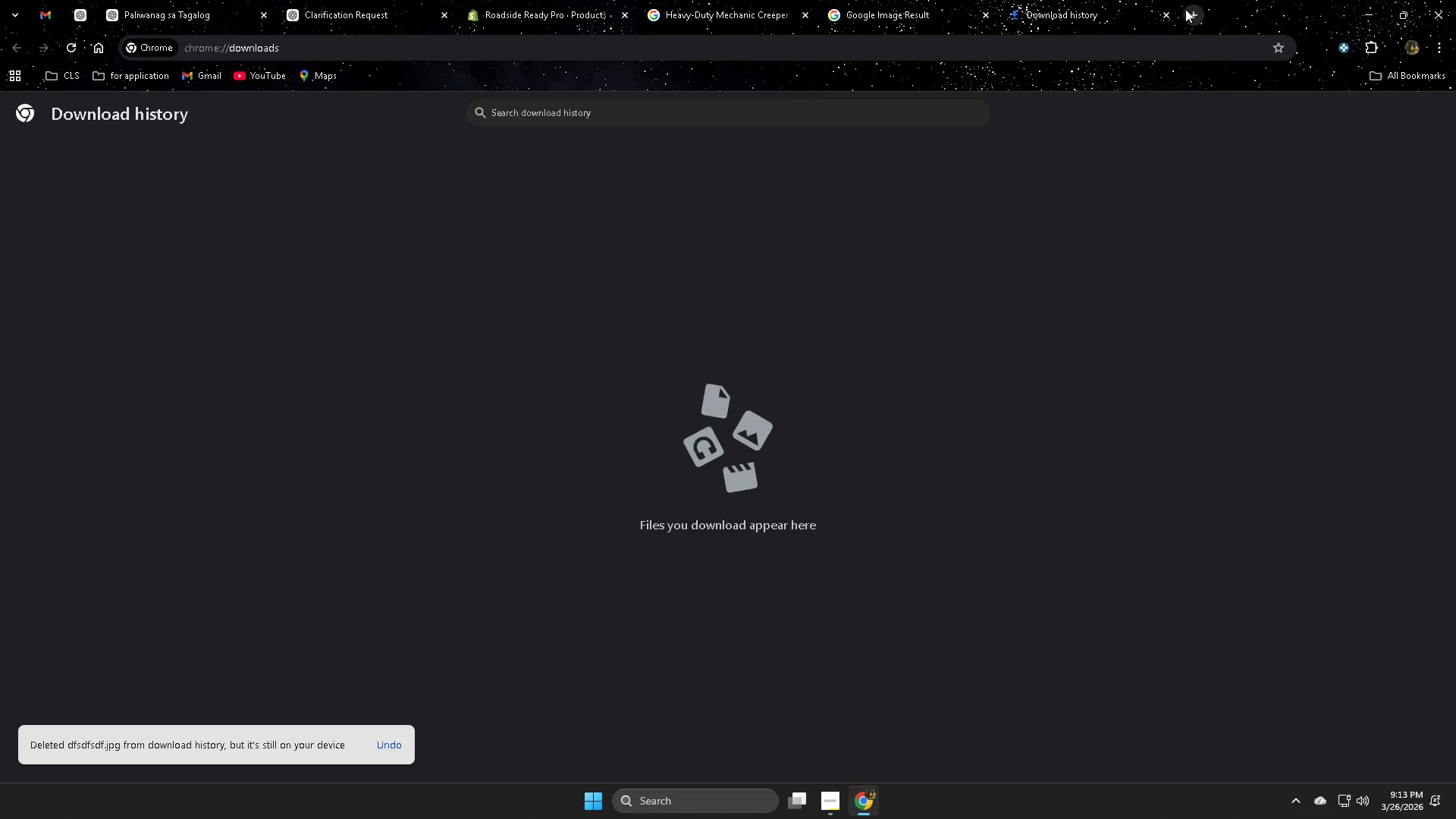 
left_click([1165, 13])
 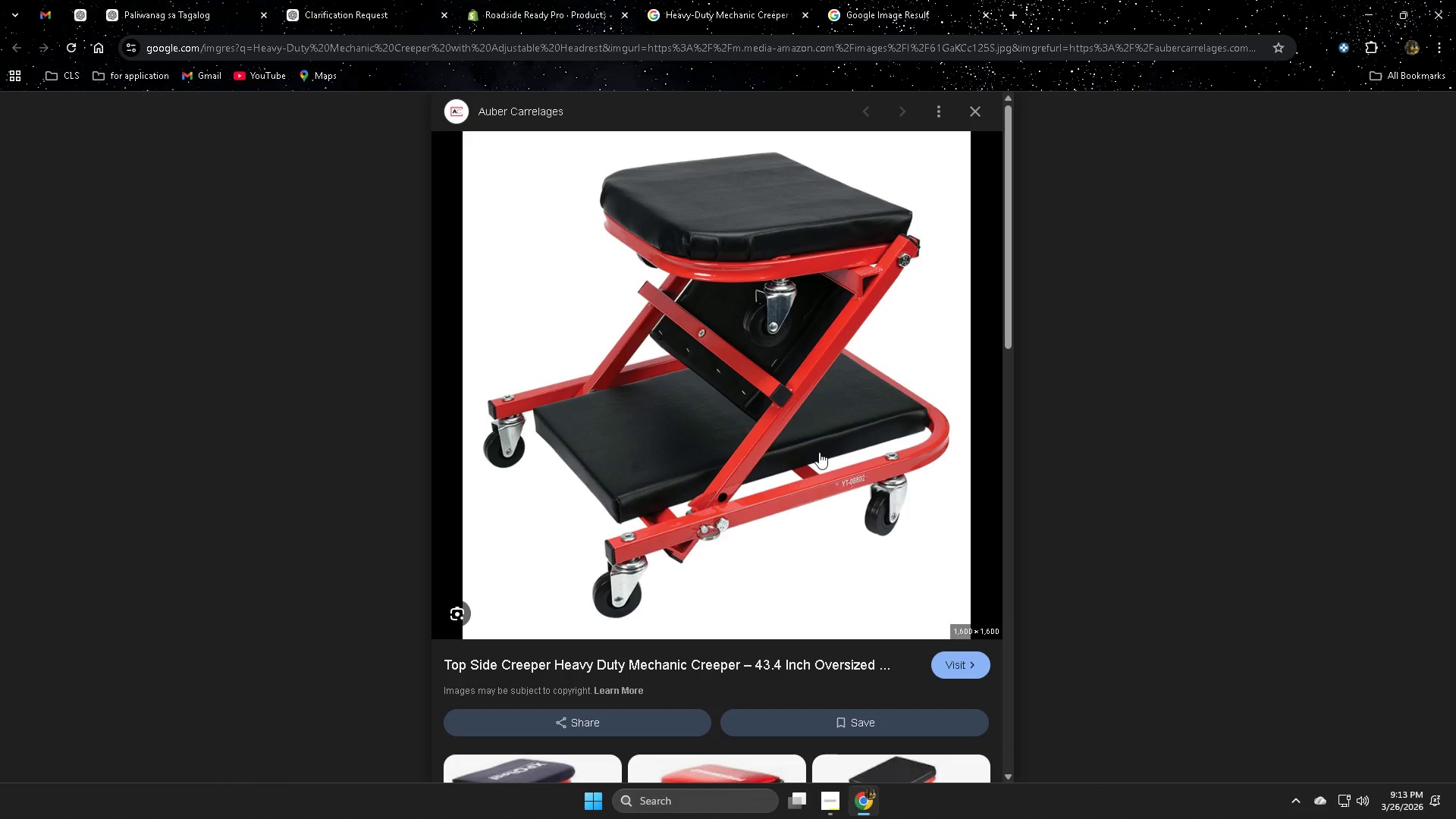 
right_click([629, 312])
 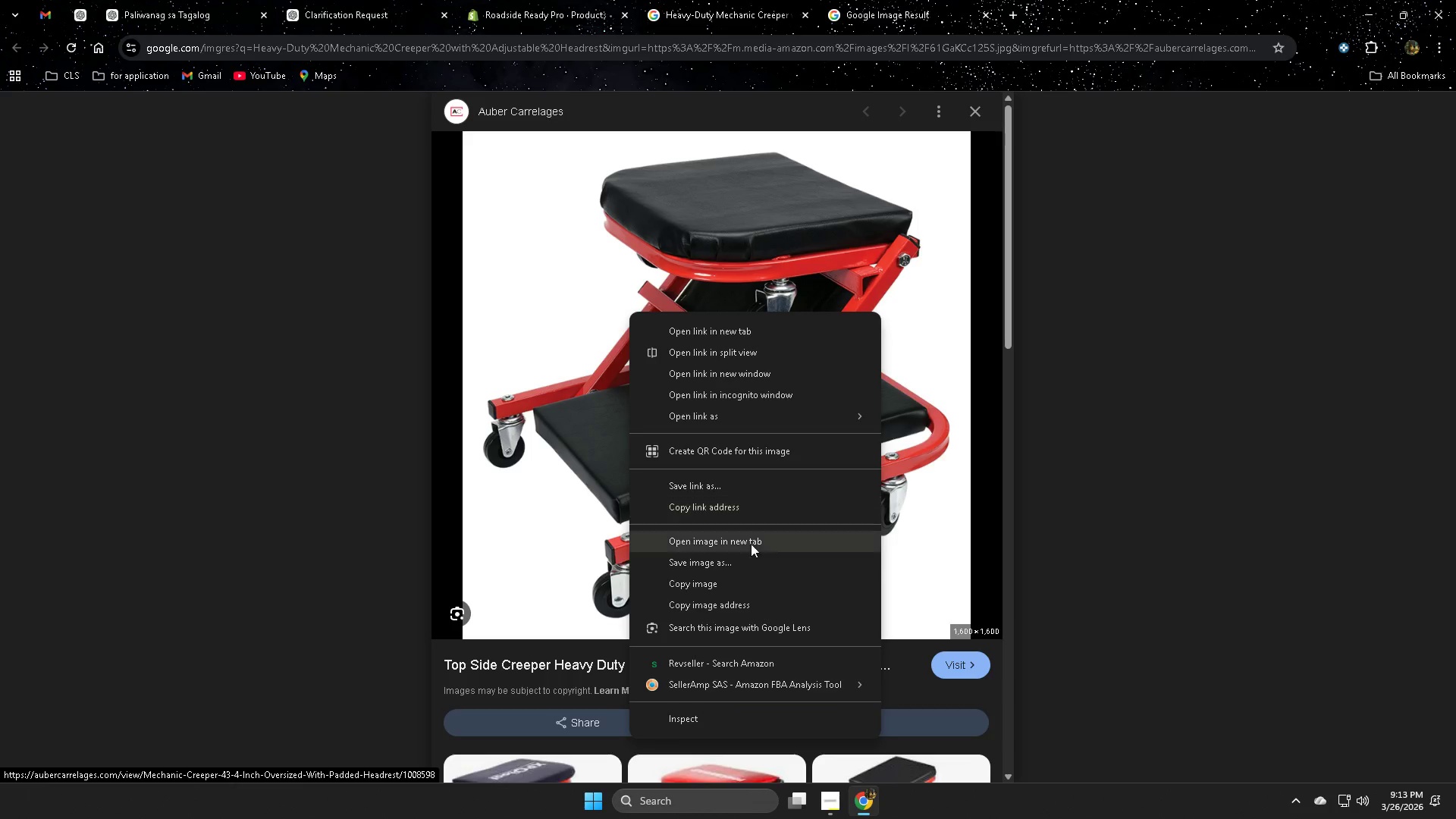 
left_click([748, 566])
 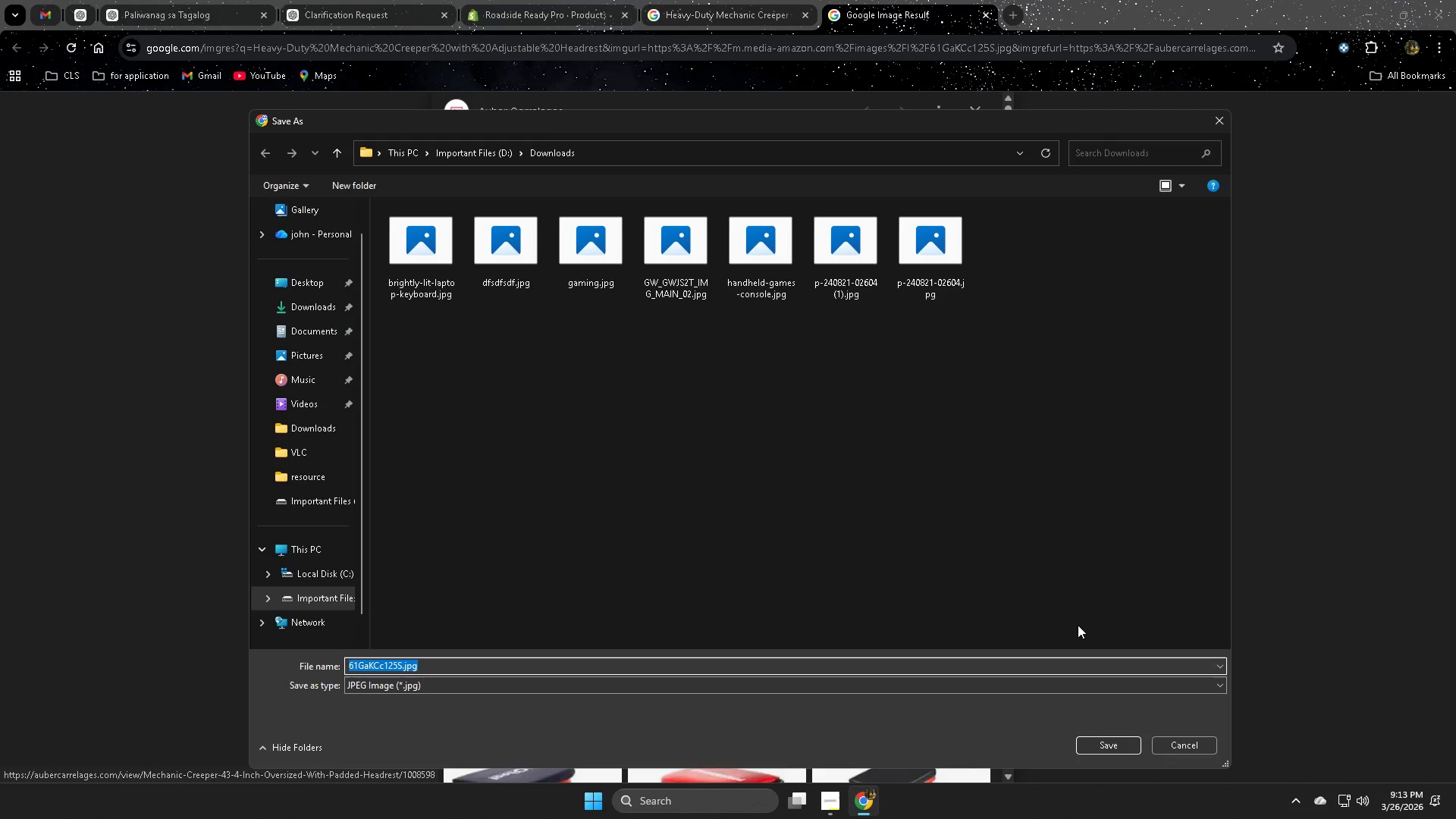 
key(NumpadEnter)
 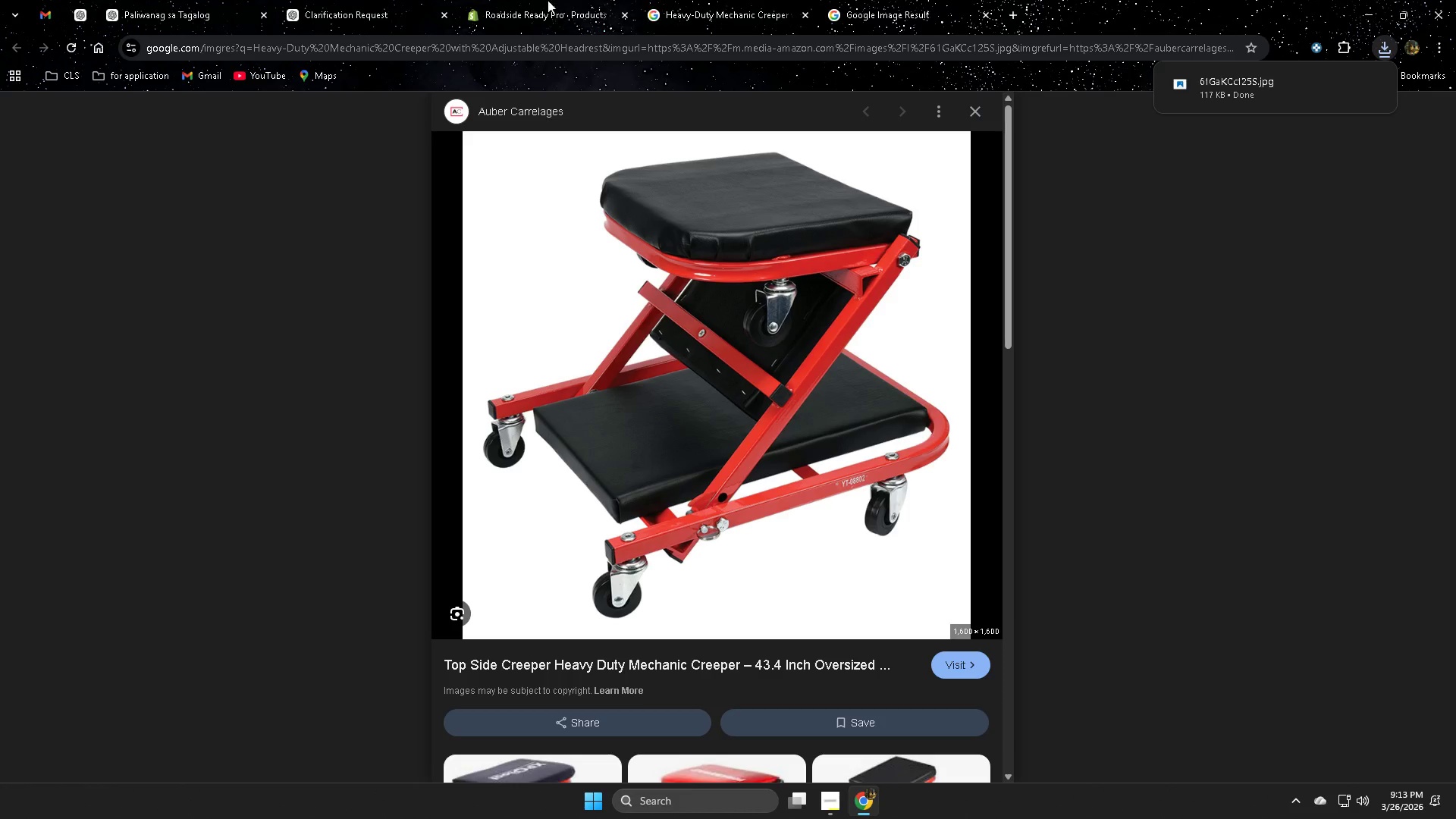 
left_click([534, 5])
 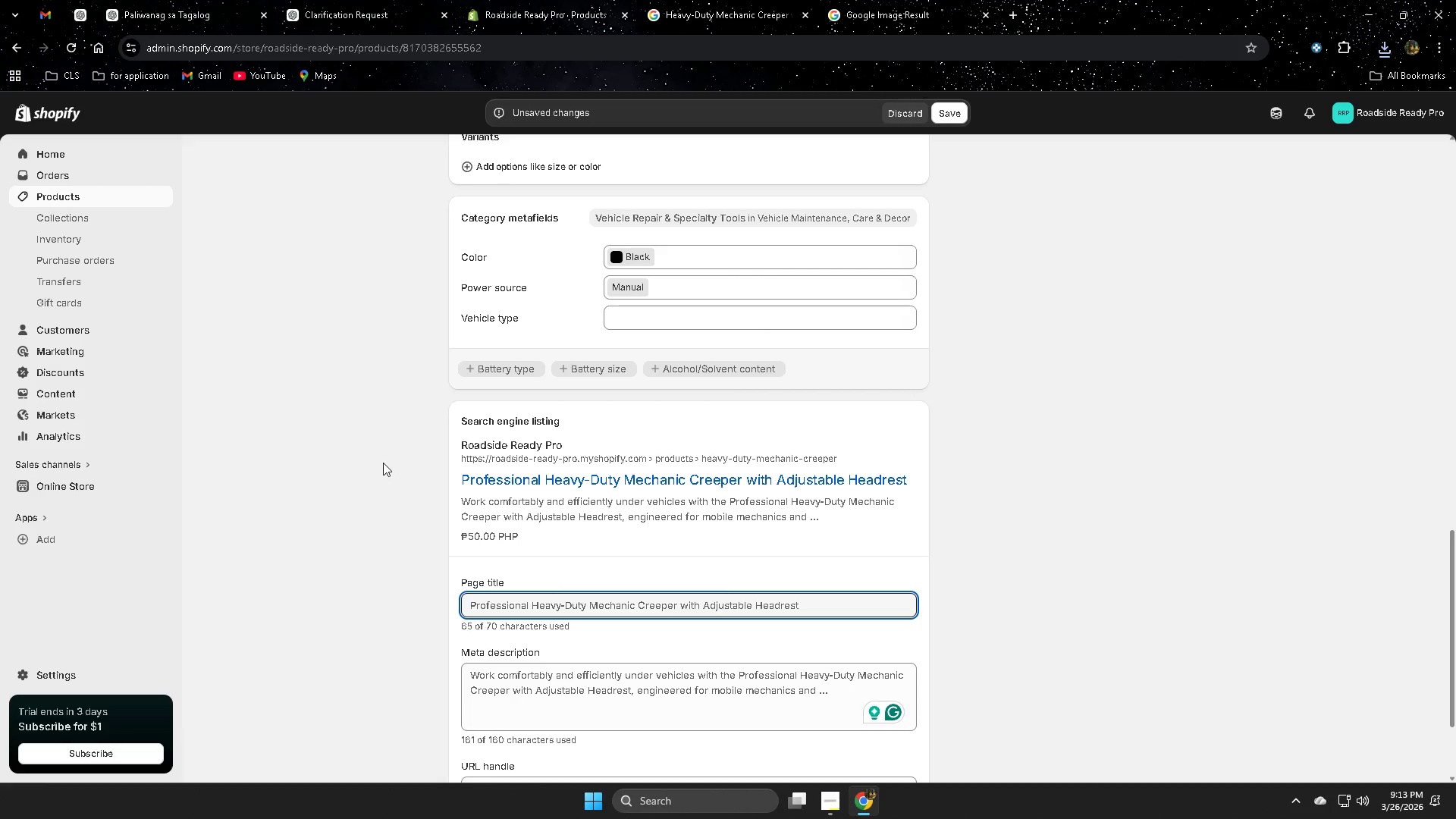 
scroll: coordinate [386, 457], scroll_direction: down, amount: 4.0
 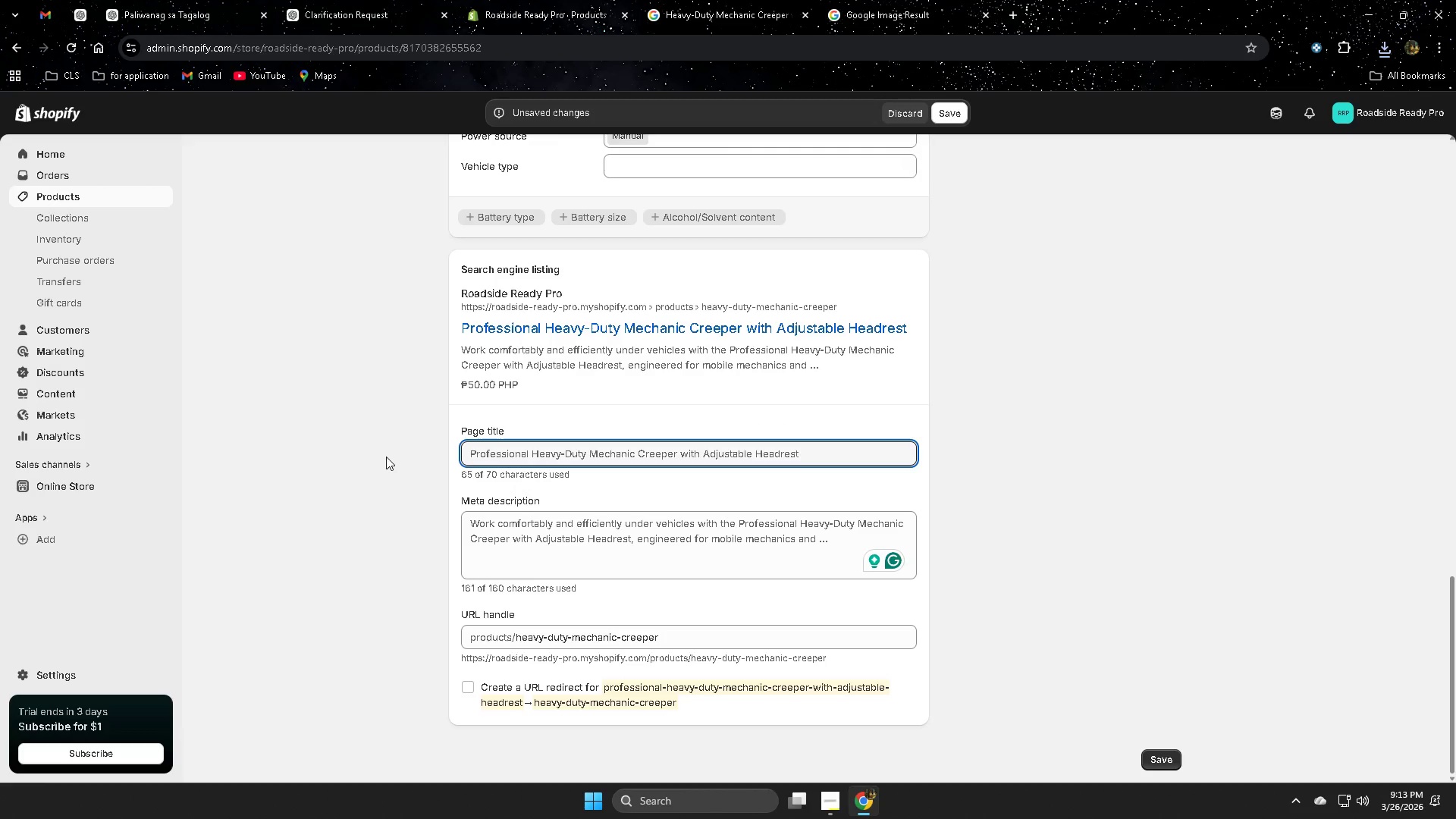 
scroll: coordinate [387, 450], scroll_direction: up, amount: 16.0
 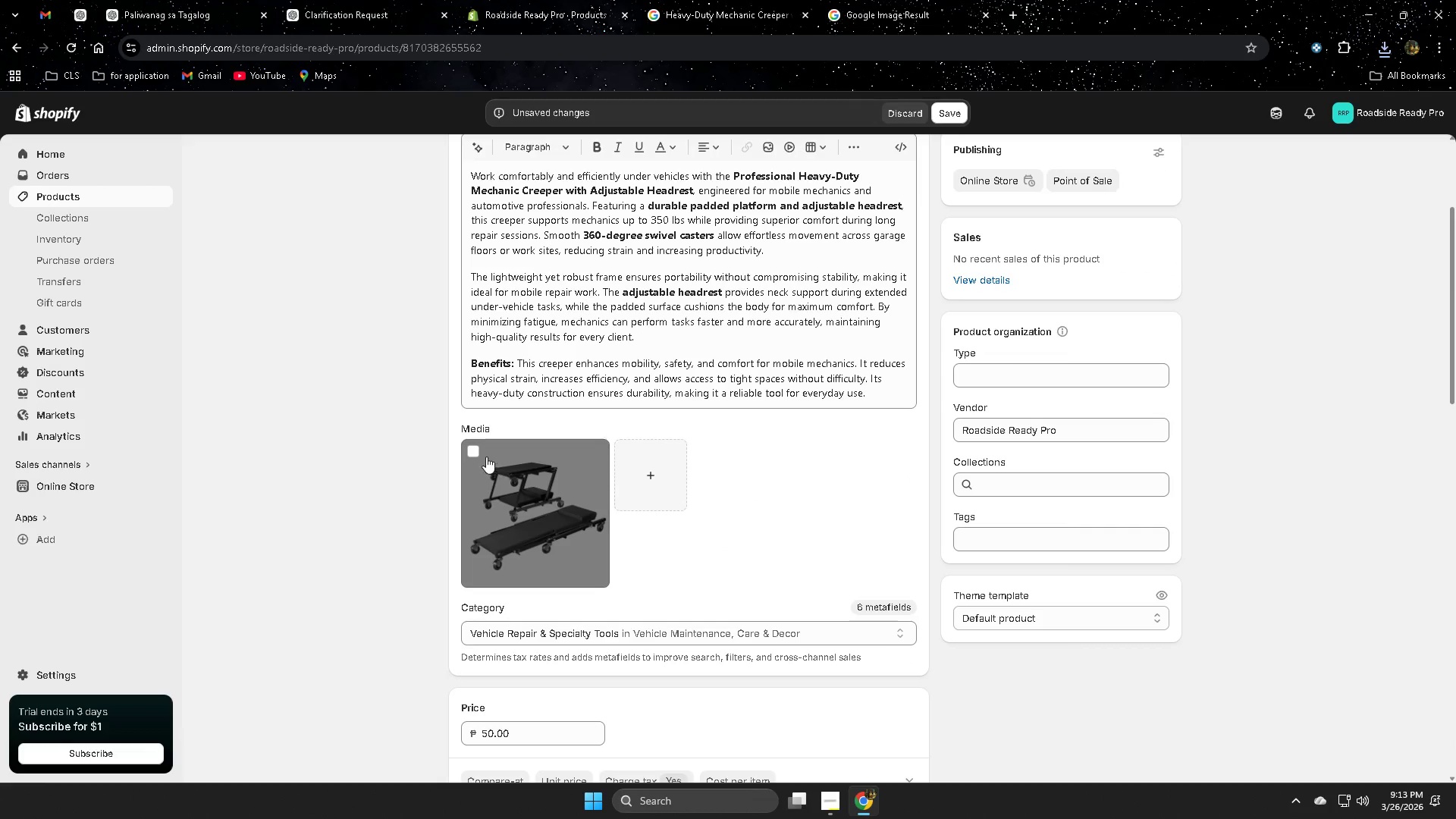 
left_click([472, 453])
 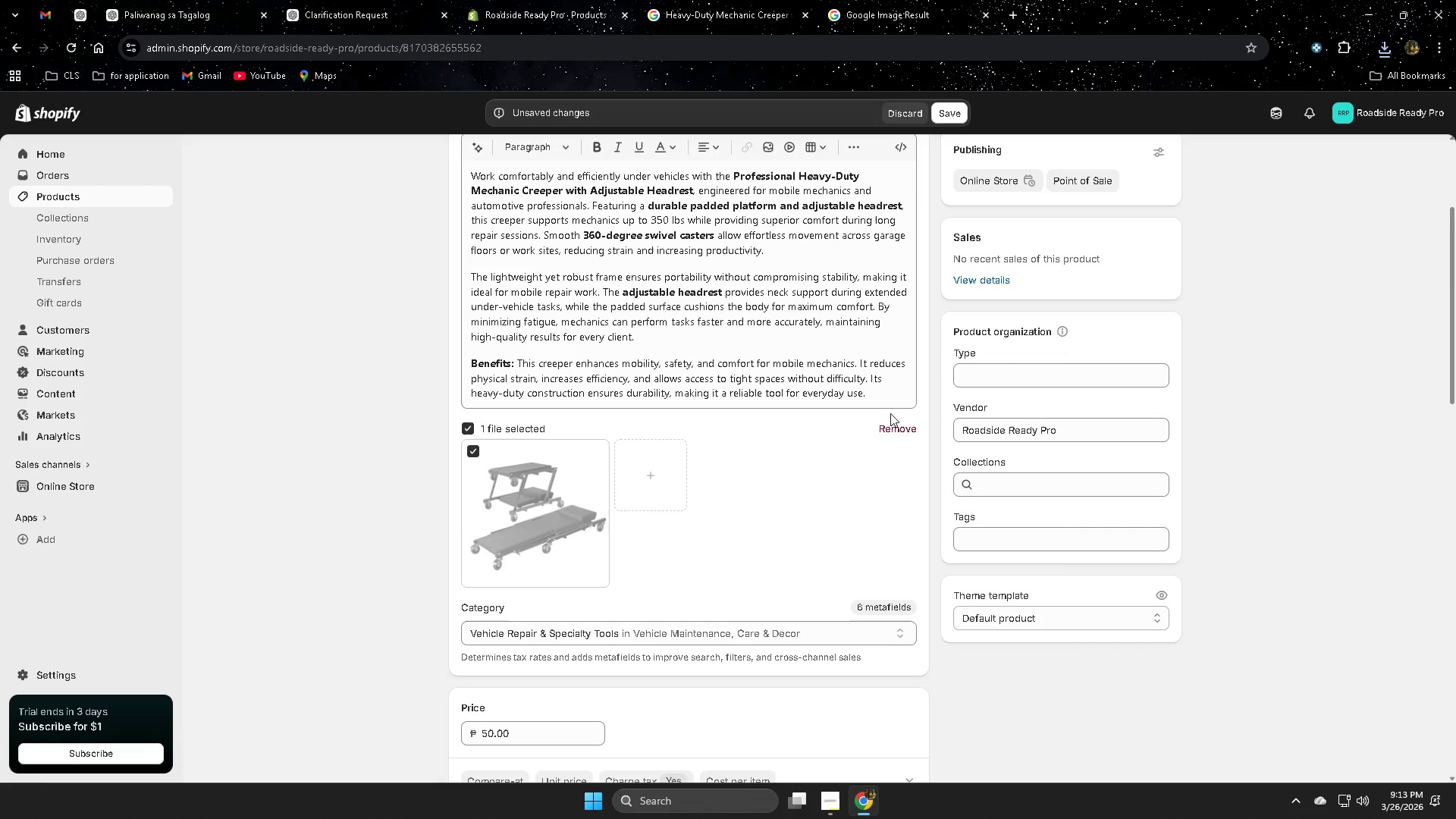 
left_click([894, 427])
 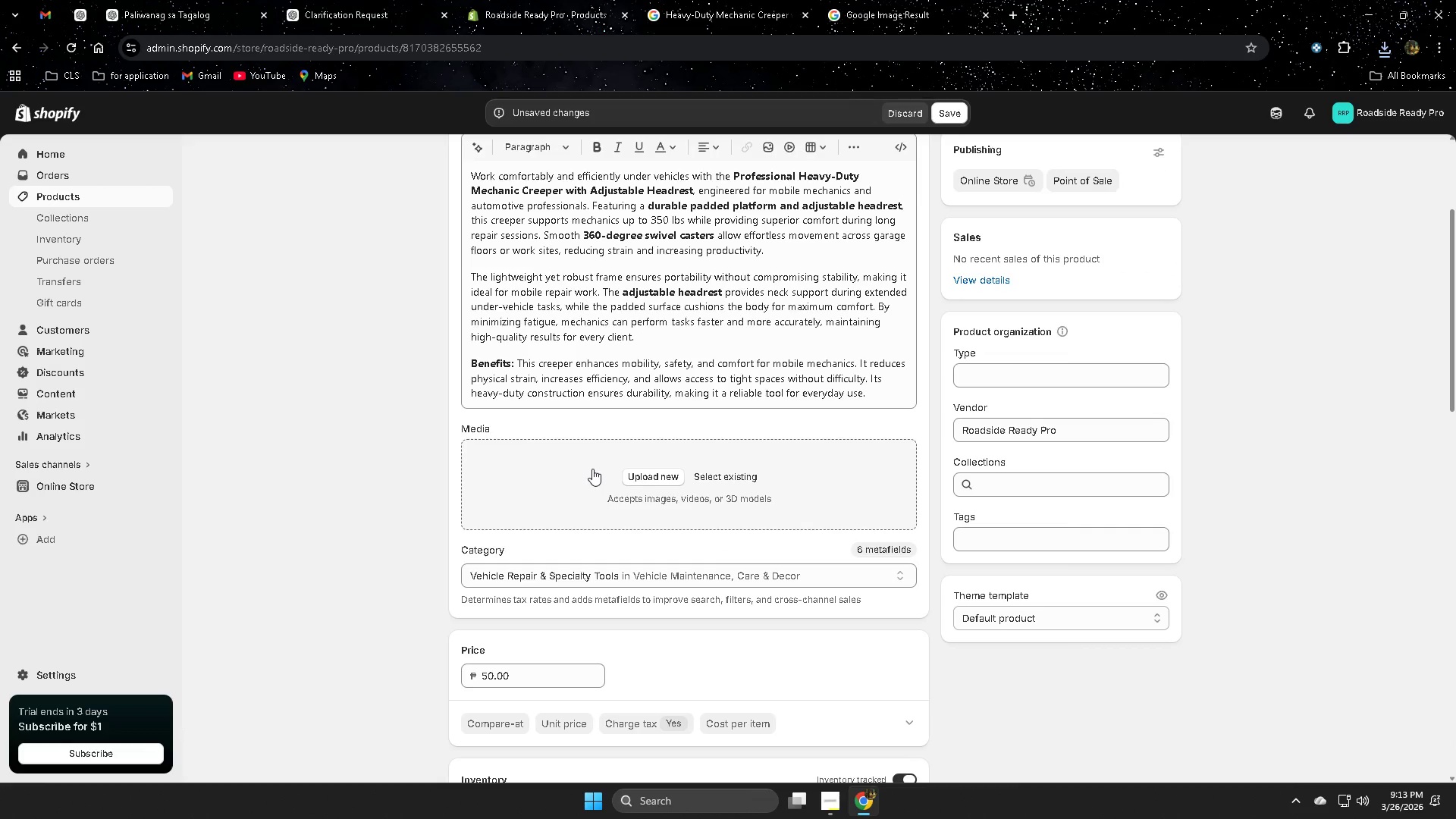 
left_click([593, 466])
 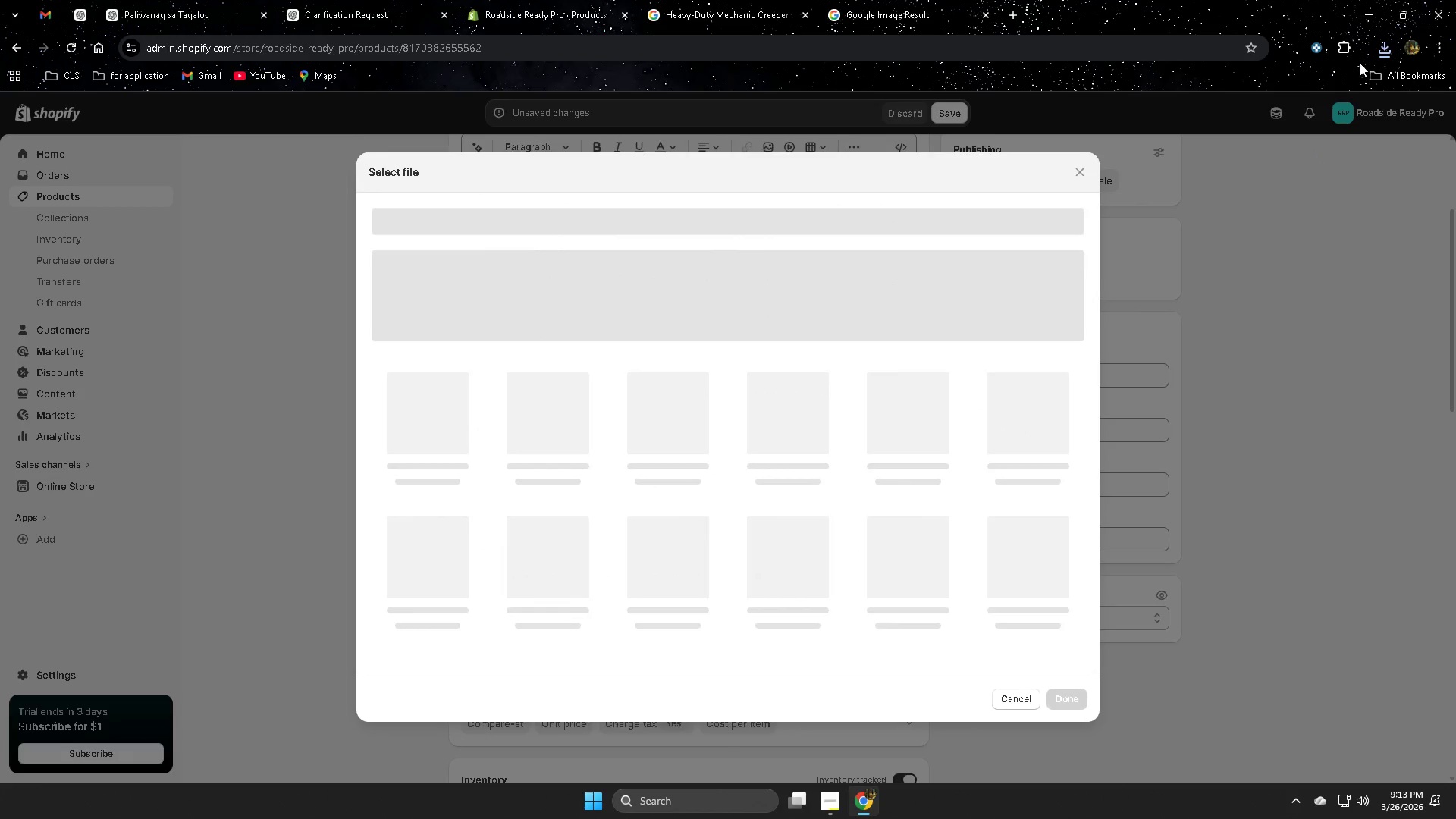 
left_click([1385, 52])
 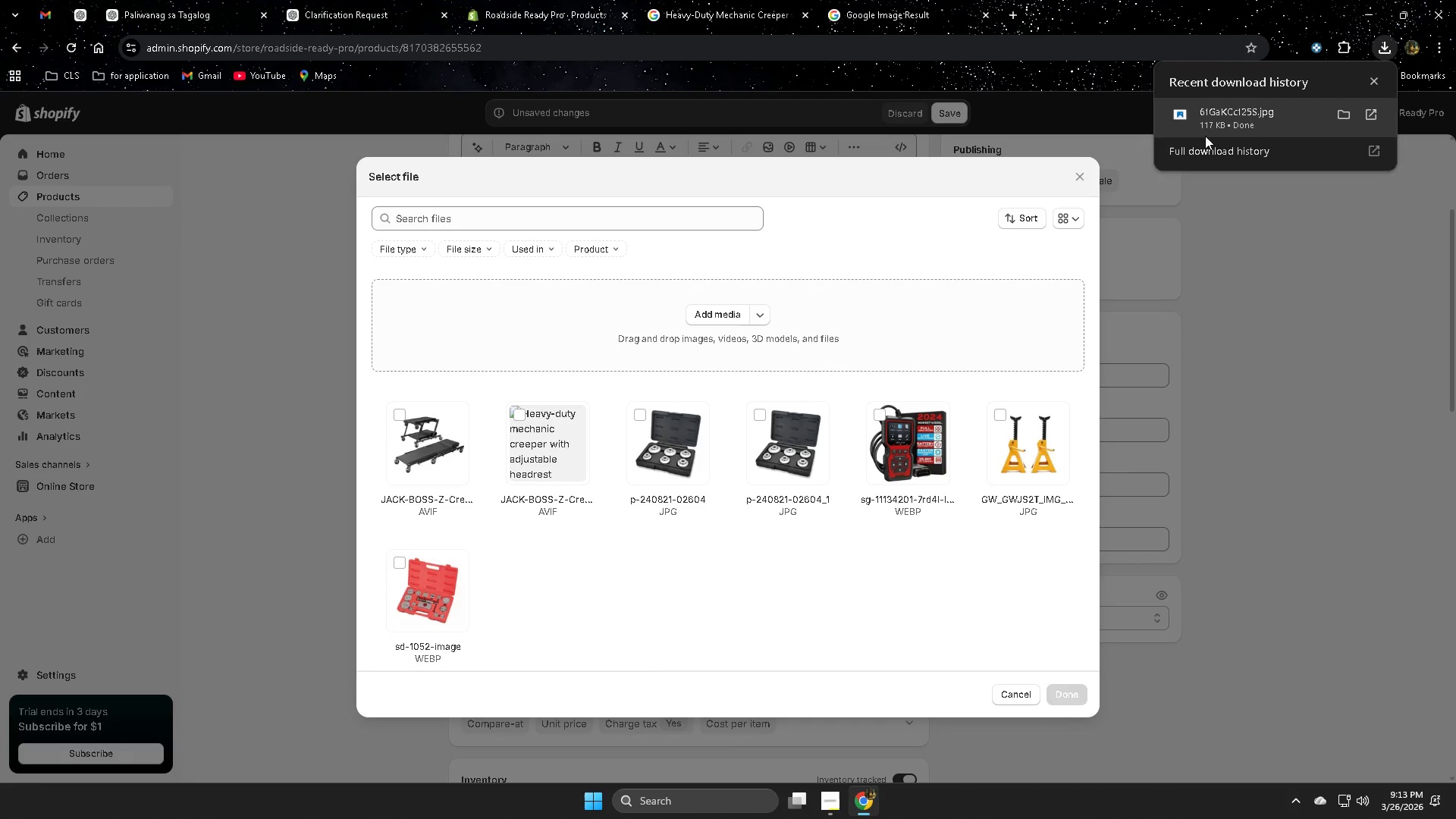 
left_click_drag(start_coordinate=[1229, 113], to_coordinate=[698, 378])
 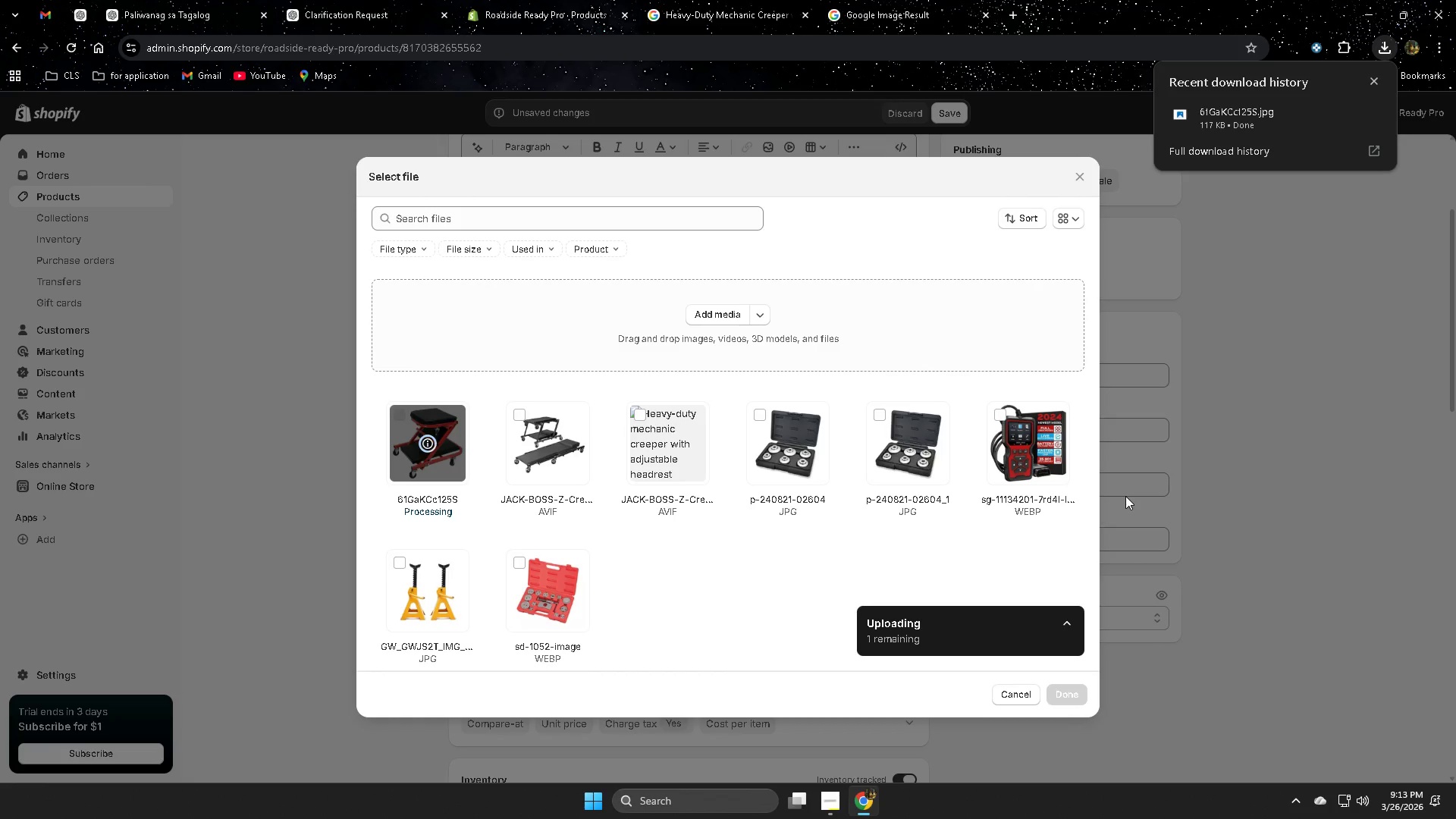 
wait(5.38)
 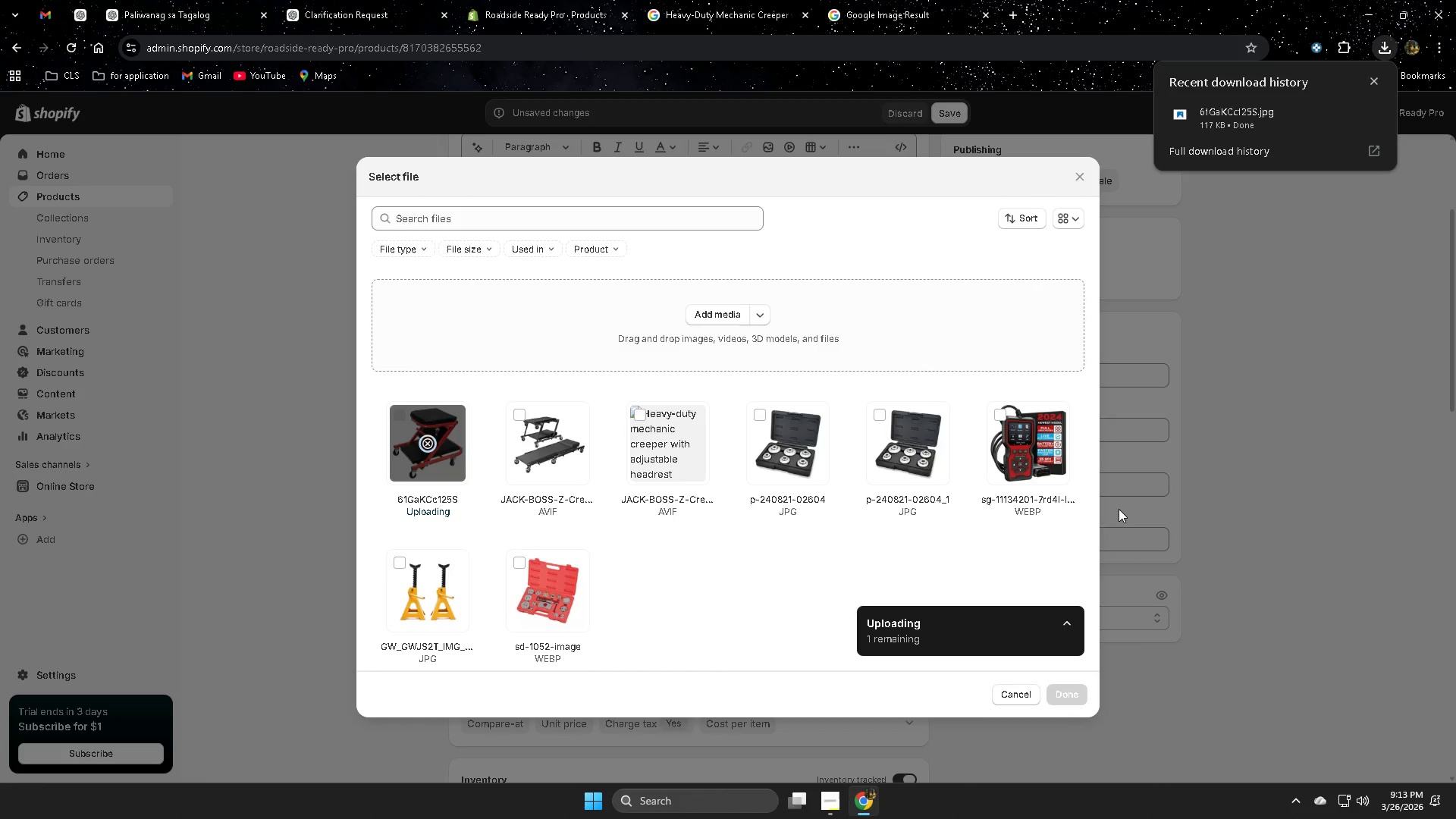 
left_click([1068, 701])
 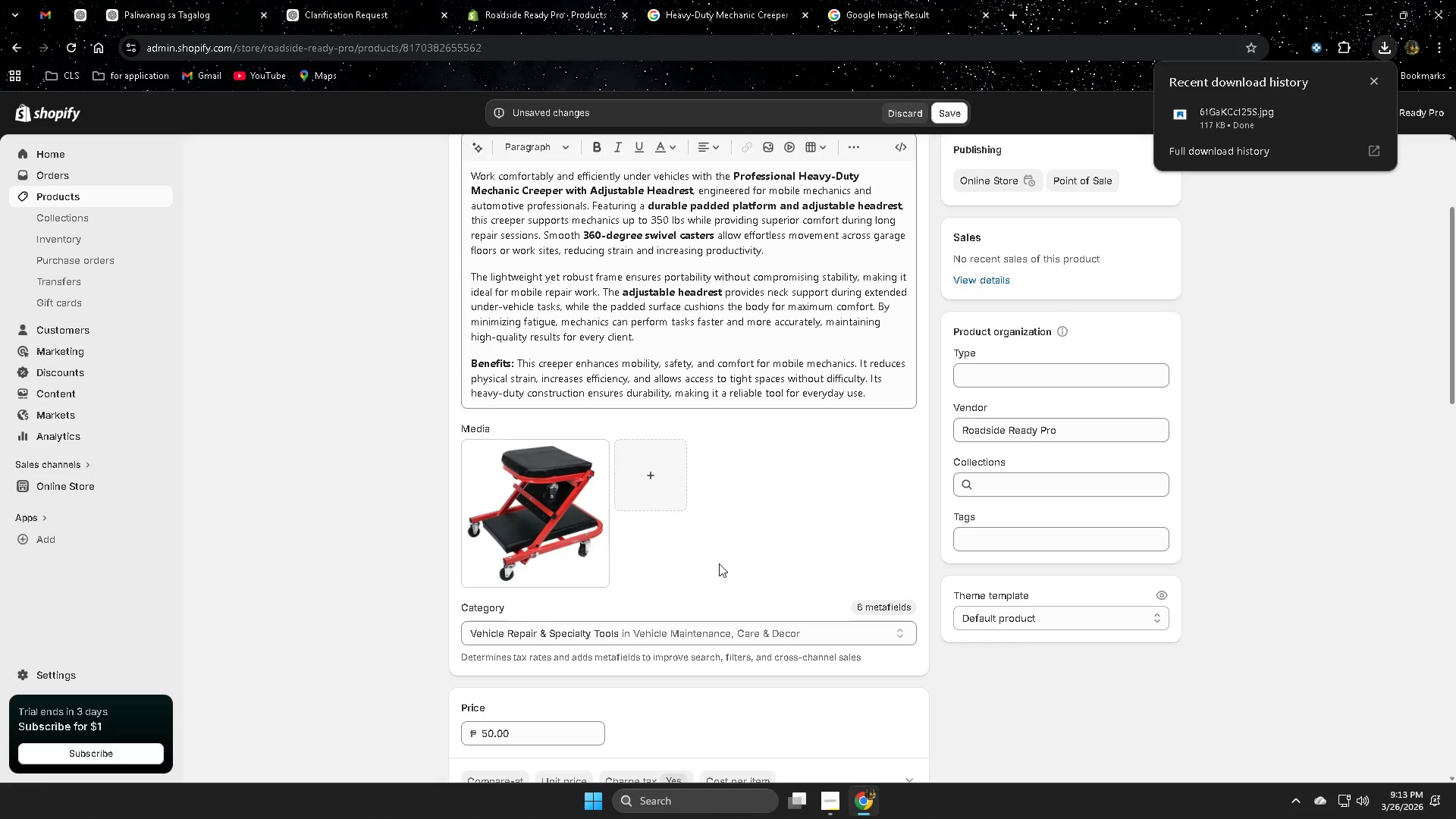 
scroll: coordinate [719, 562], scroll_direction: up, amount: 1.0
 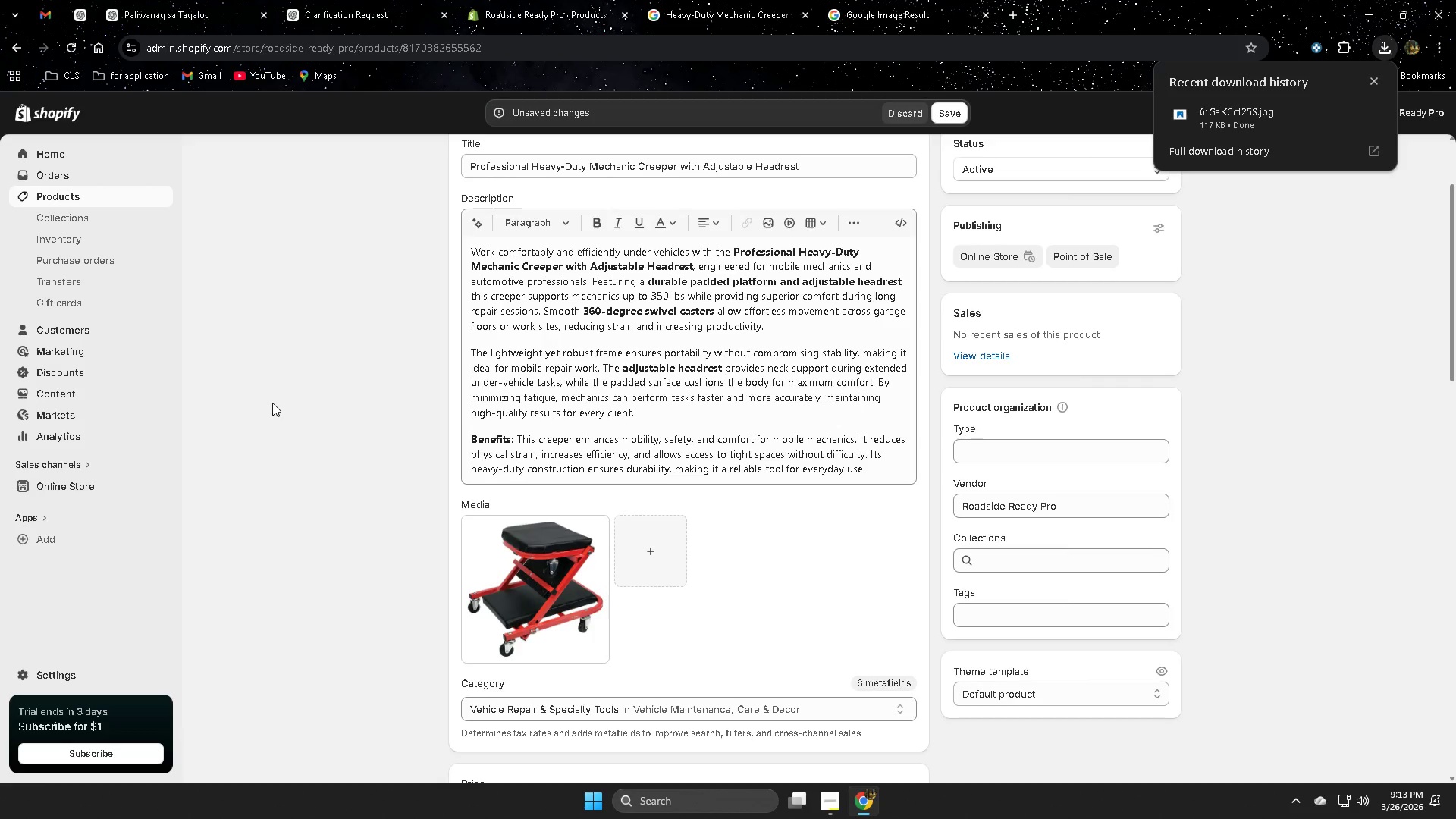 
wait(5.53)
 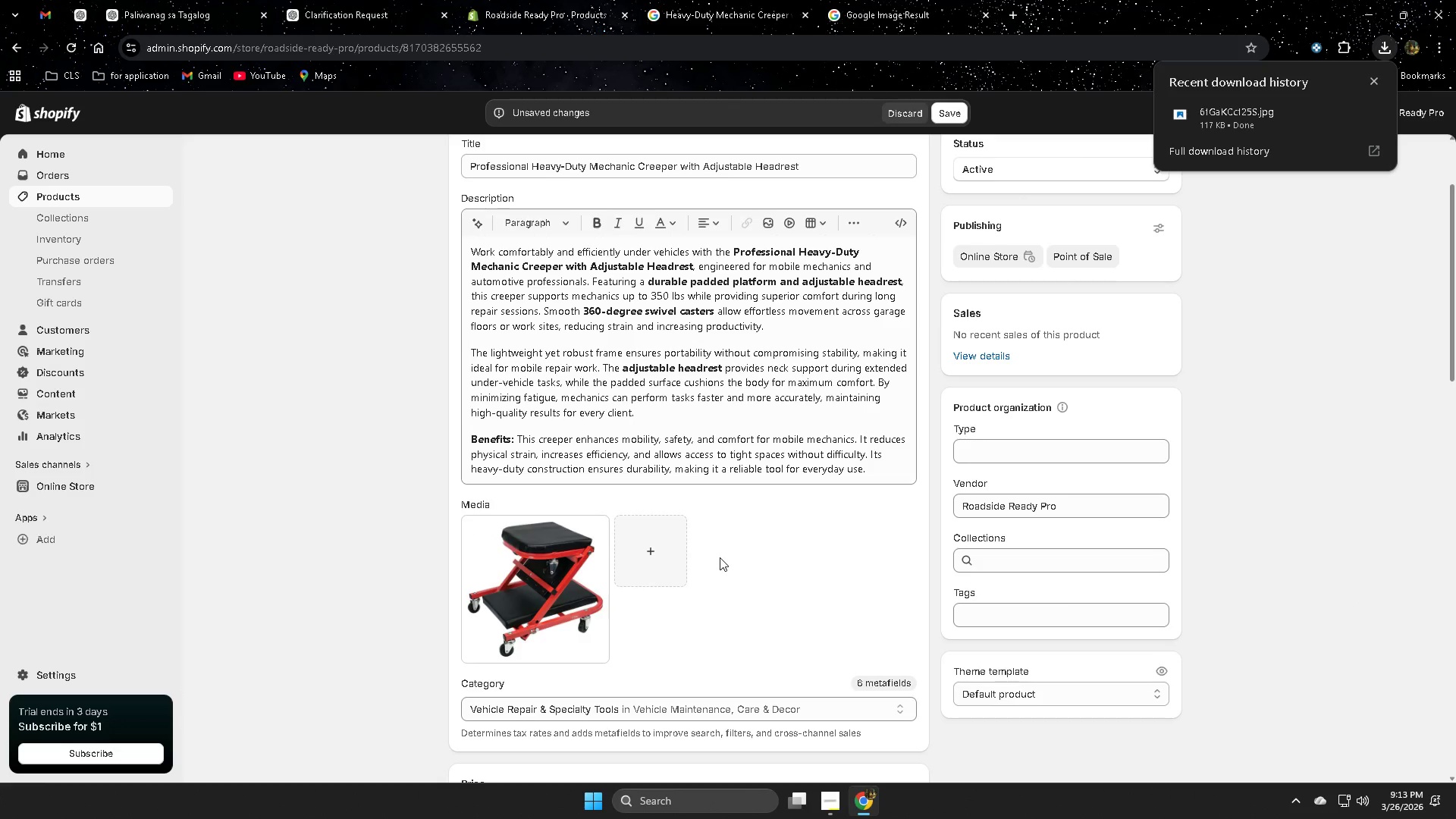 
left_click([272, 403])
 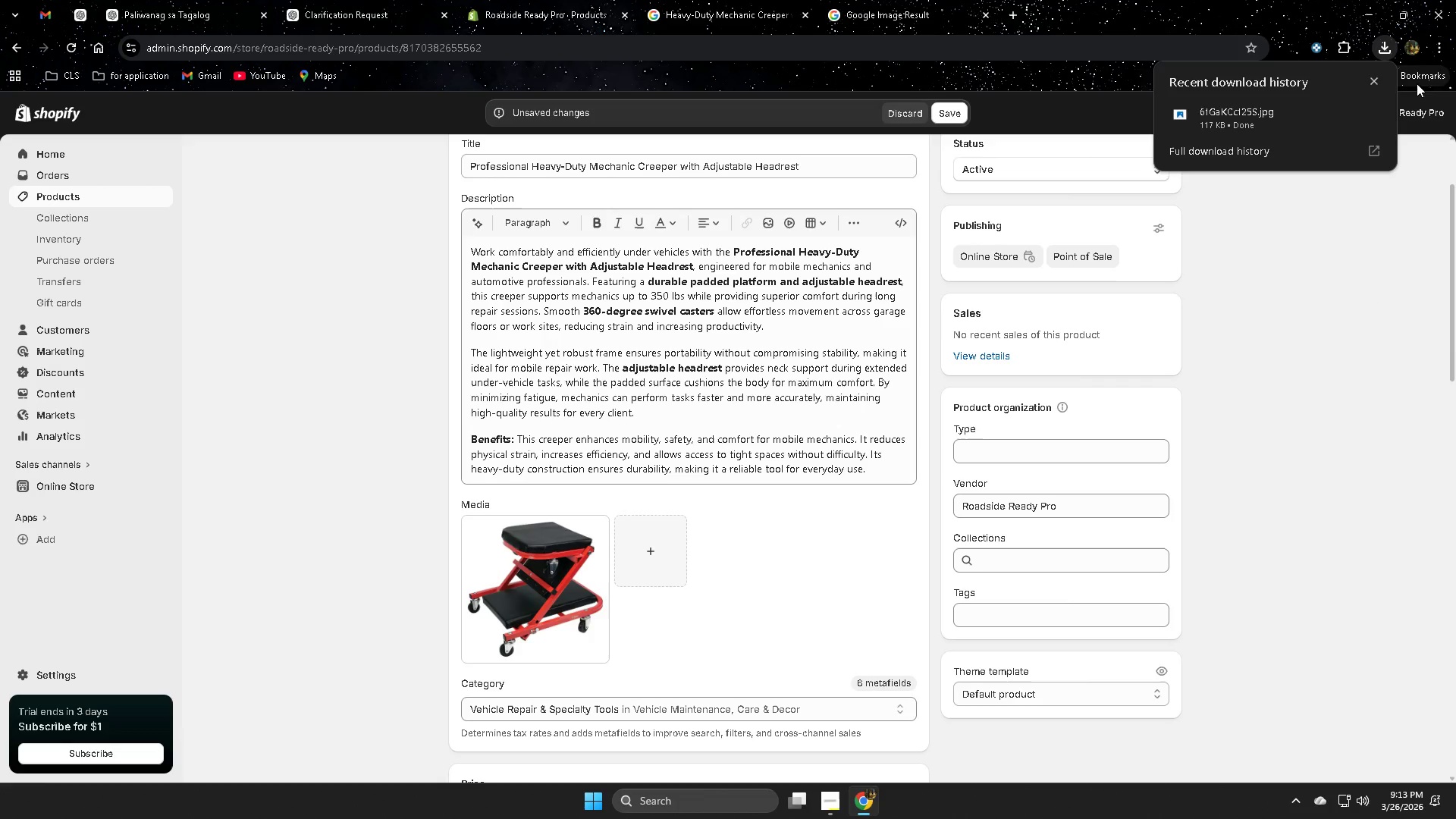 
left_click([1370, 76])
 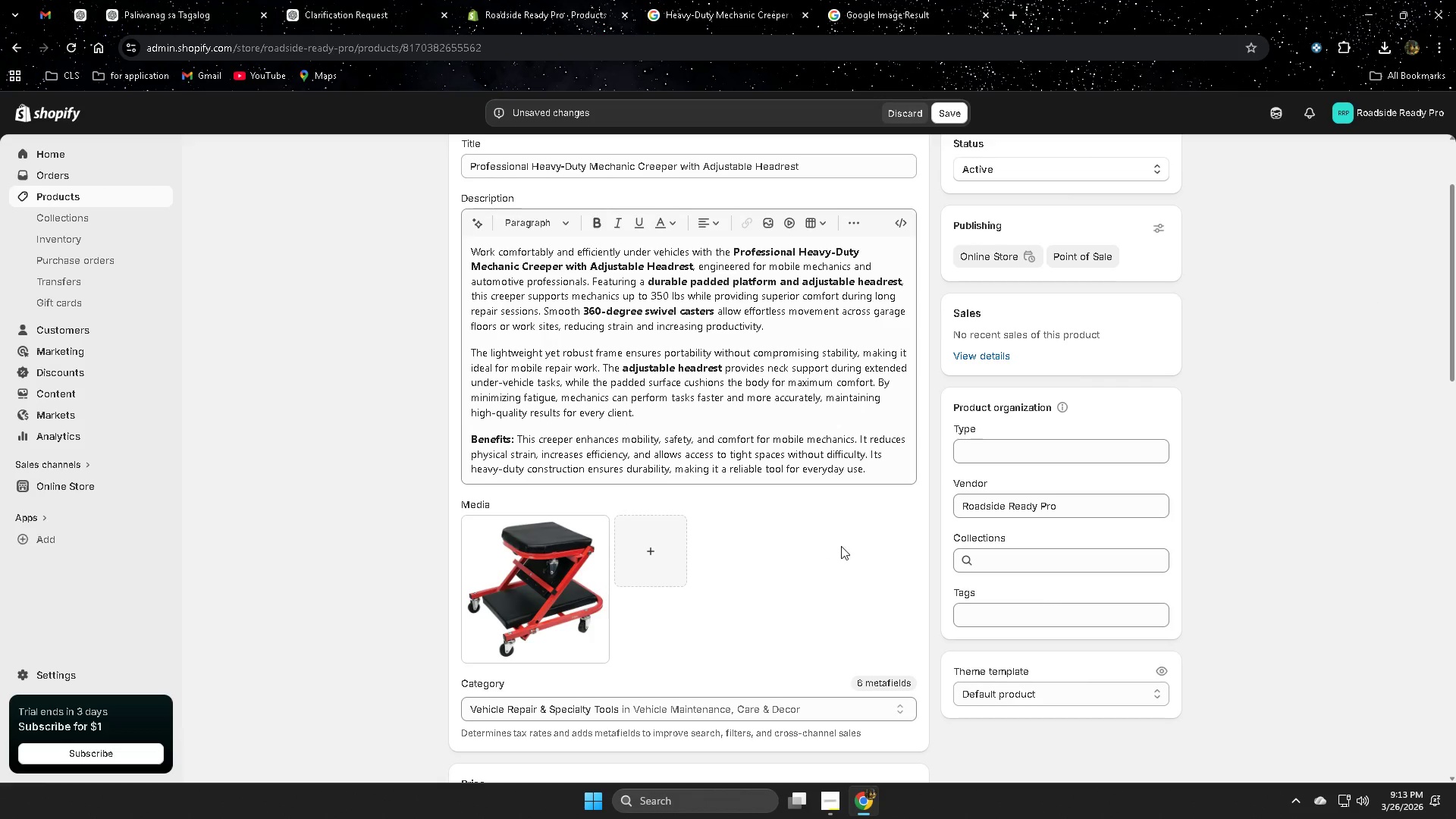 
scroll: coordinate [839, 549], scroll_direction: down, amount: 3.0
 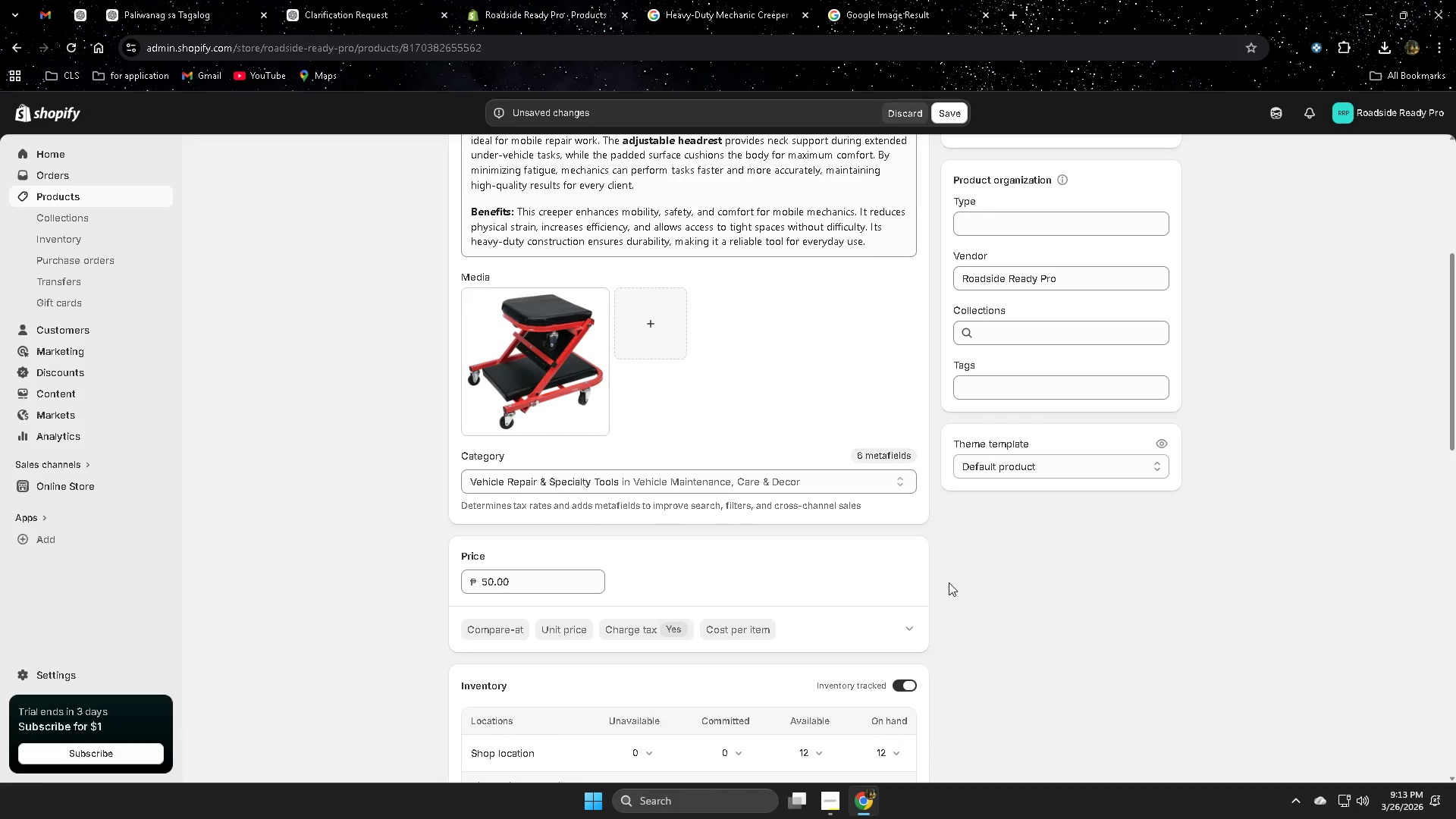 
scroll: coordinate [949, 582], scroll_direction: up, amount: 2.0
 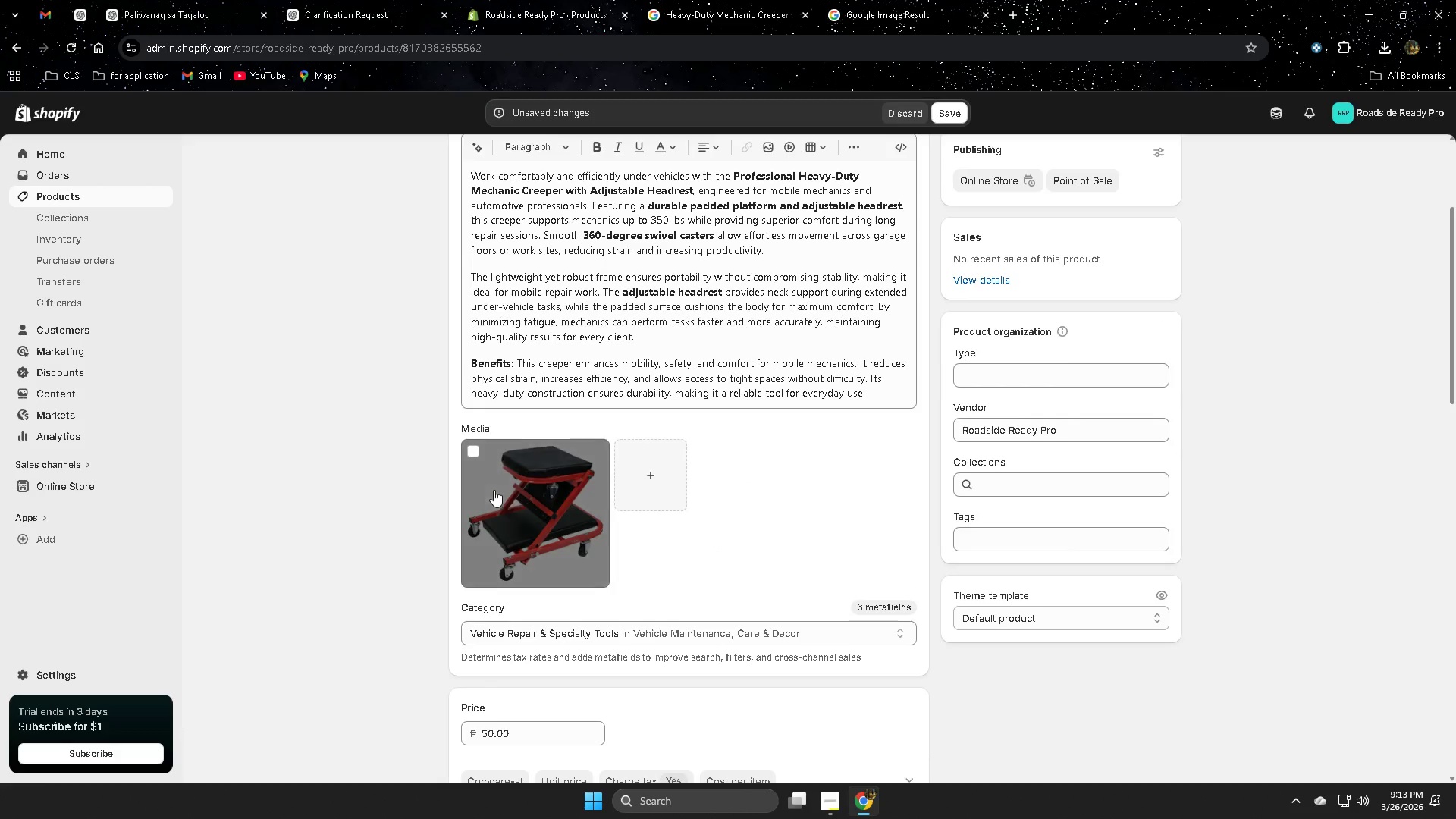 
left_click([526, 491])
 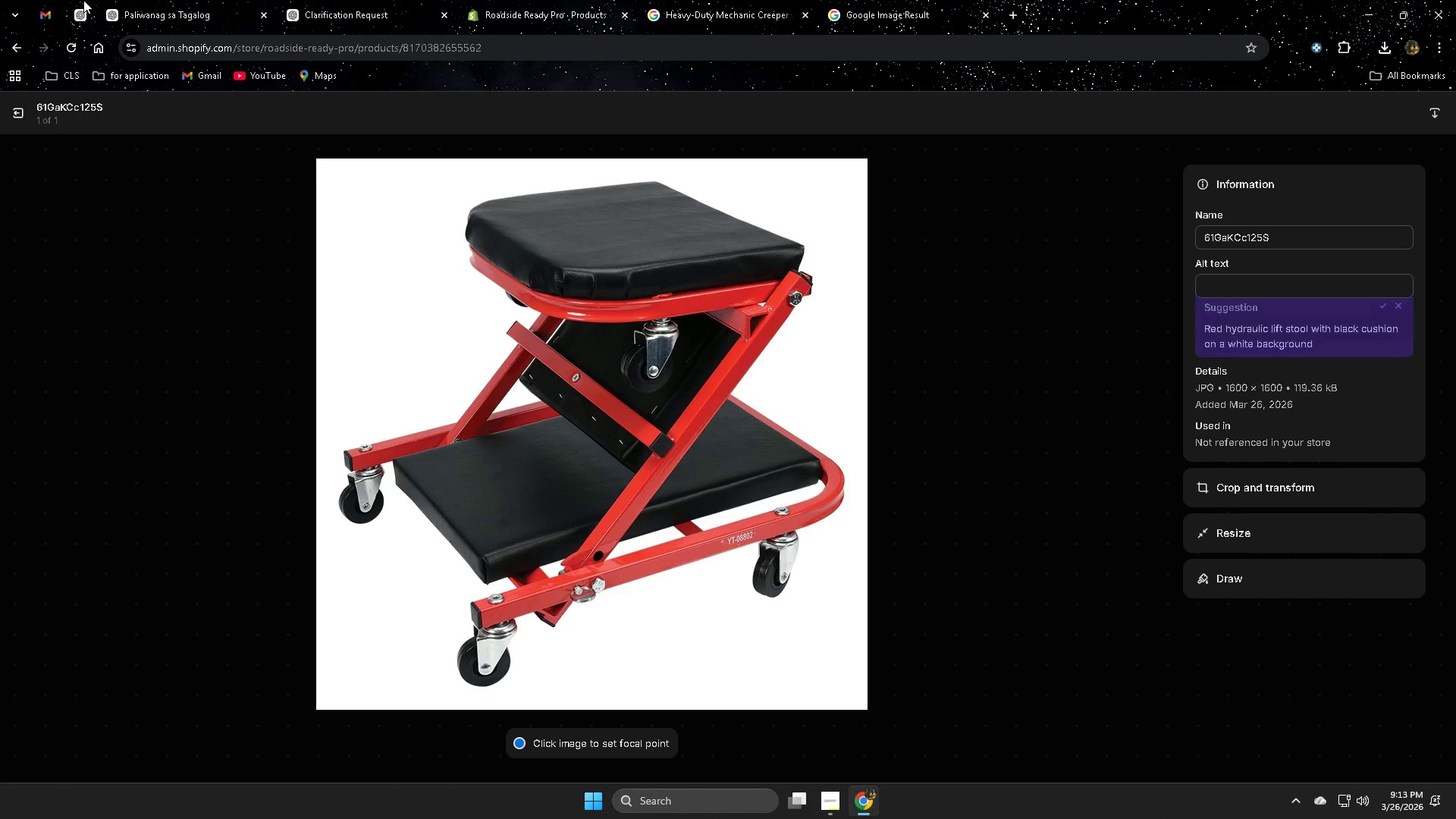 
left_click([84, 14])
 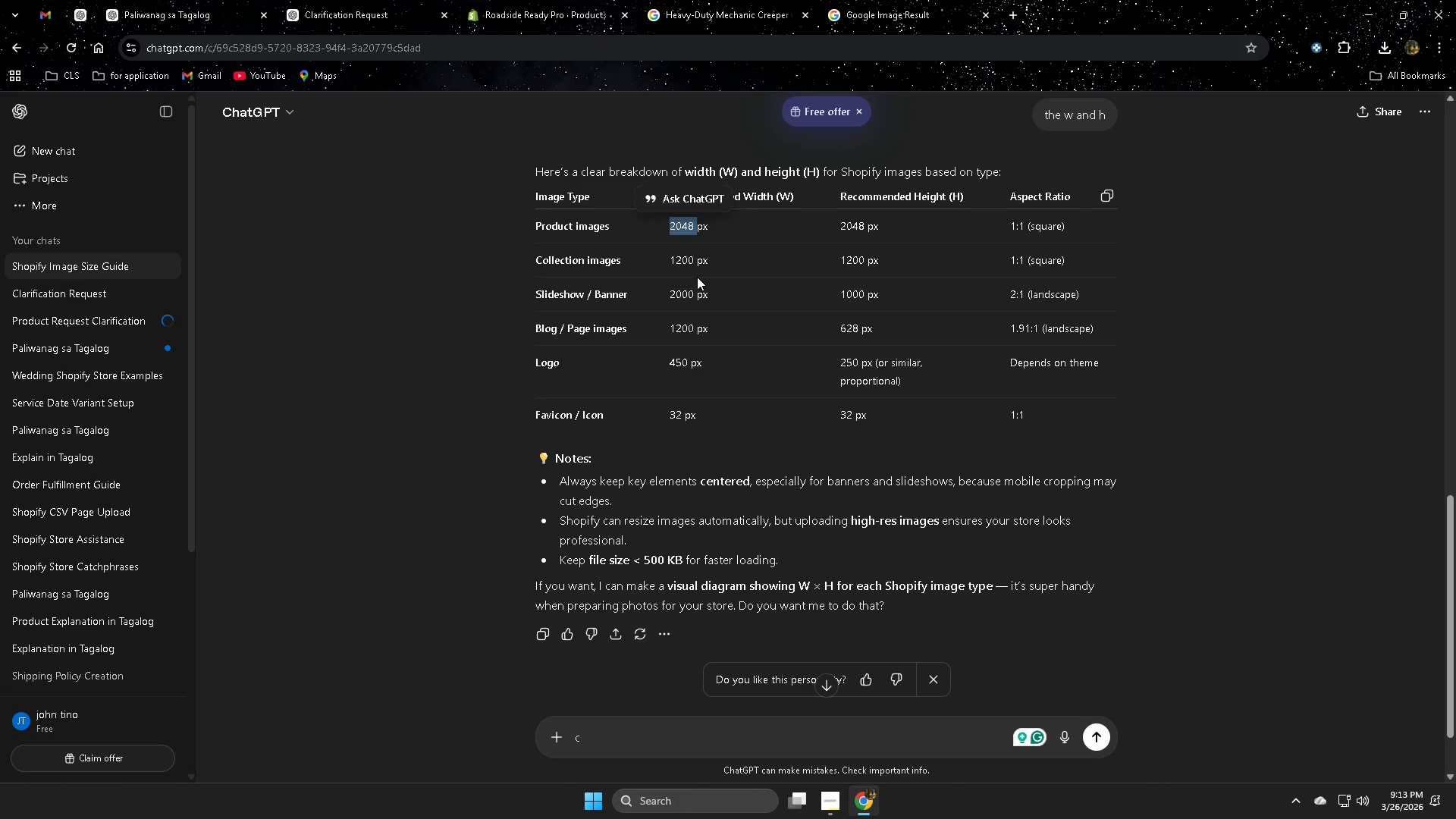 
key(Control+C)
 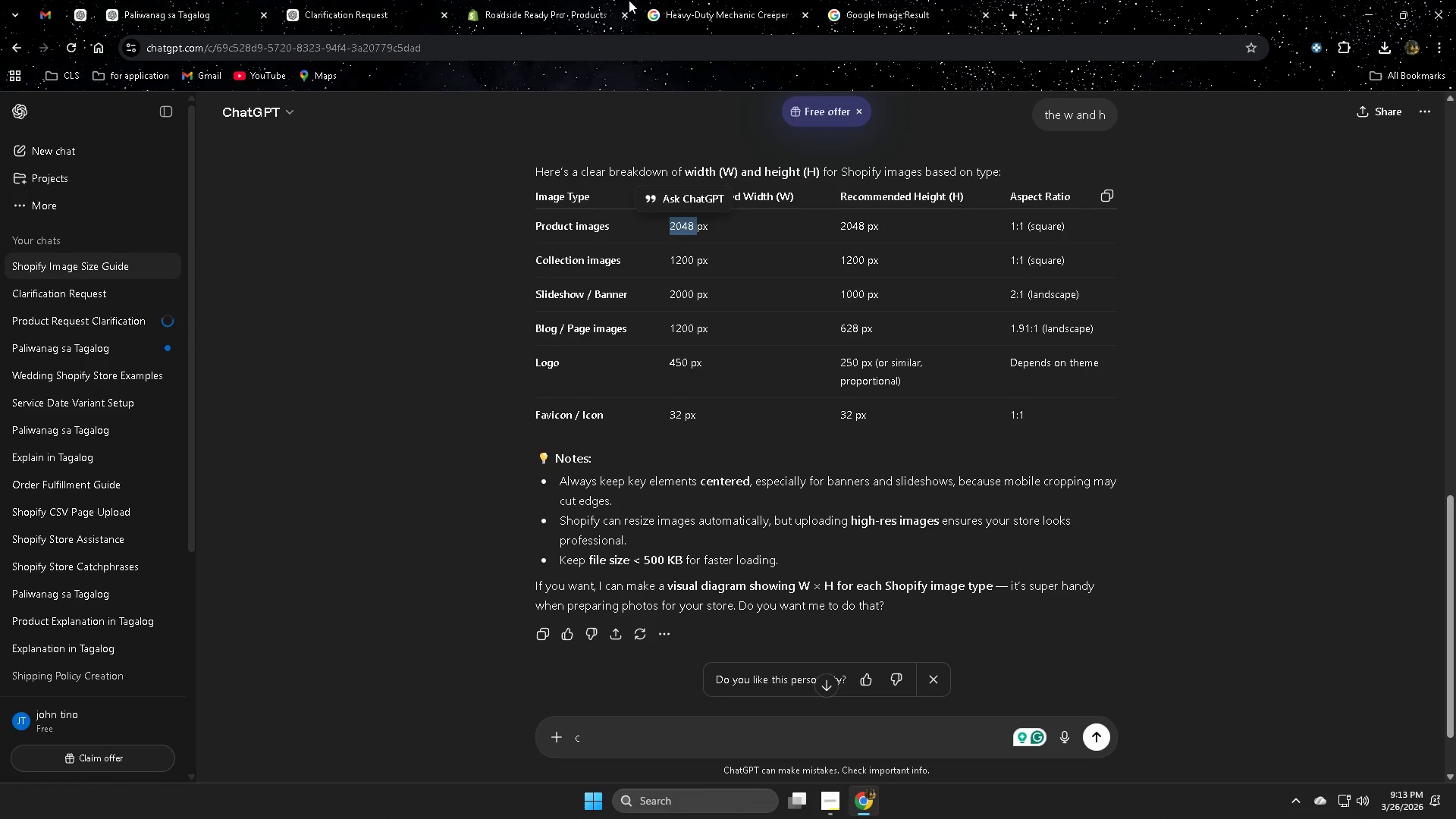 
left_click([887, 0])
 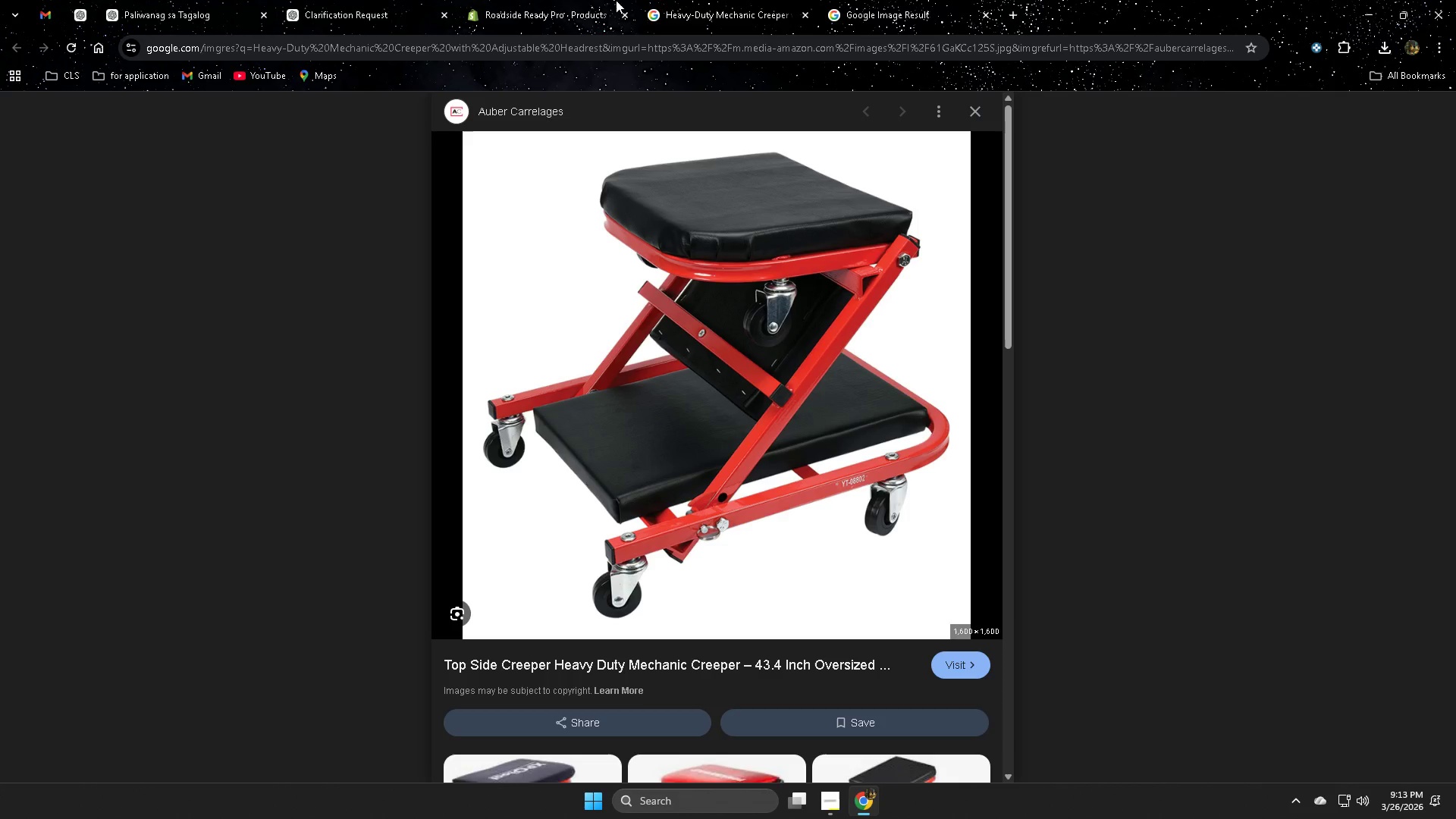 
left_click([522, 0])
 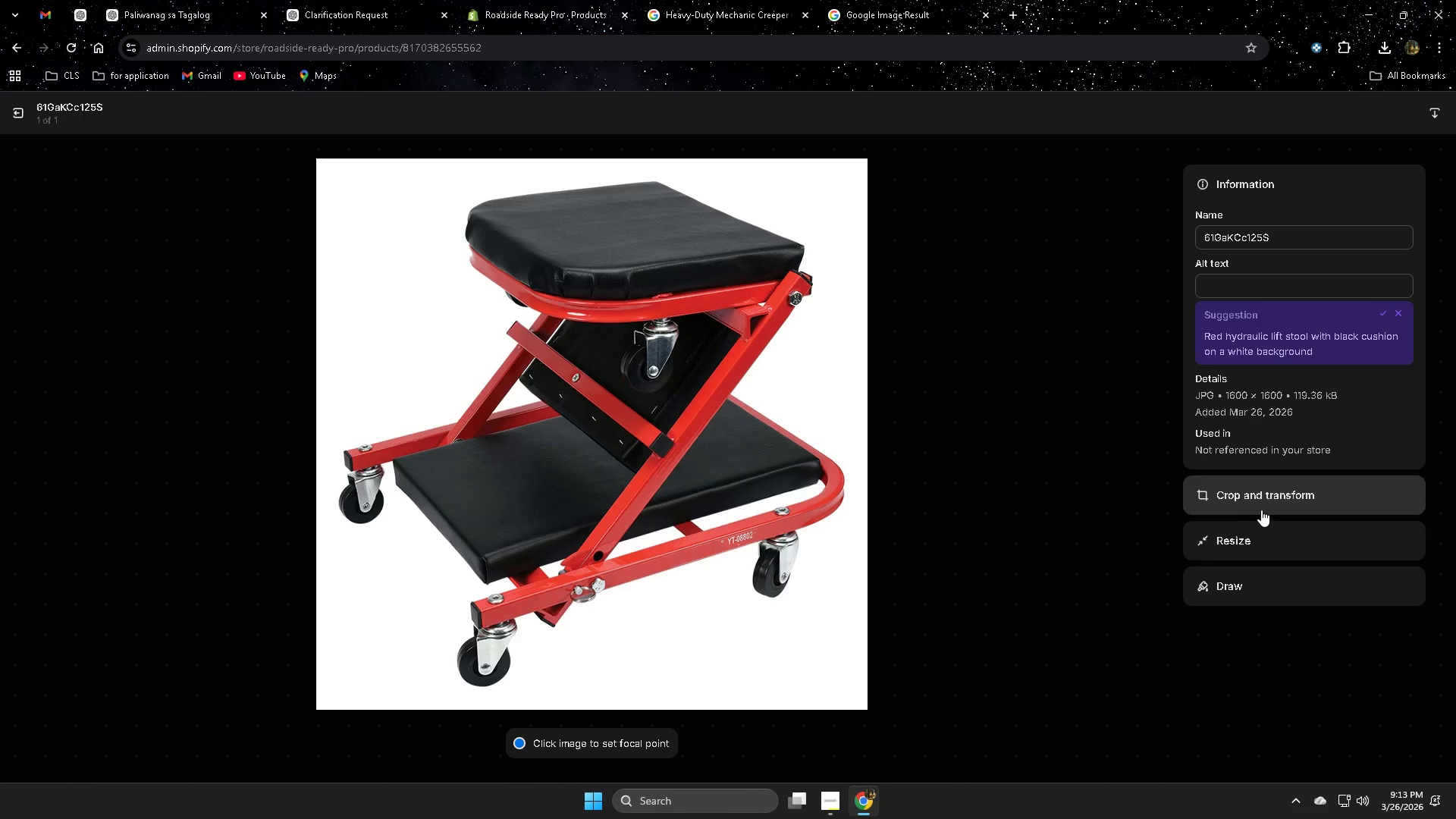 
left_click([1264, 543])
 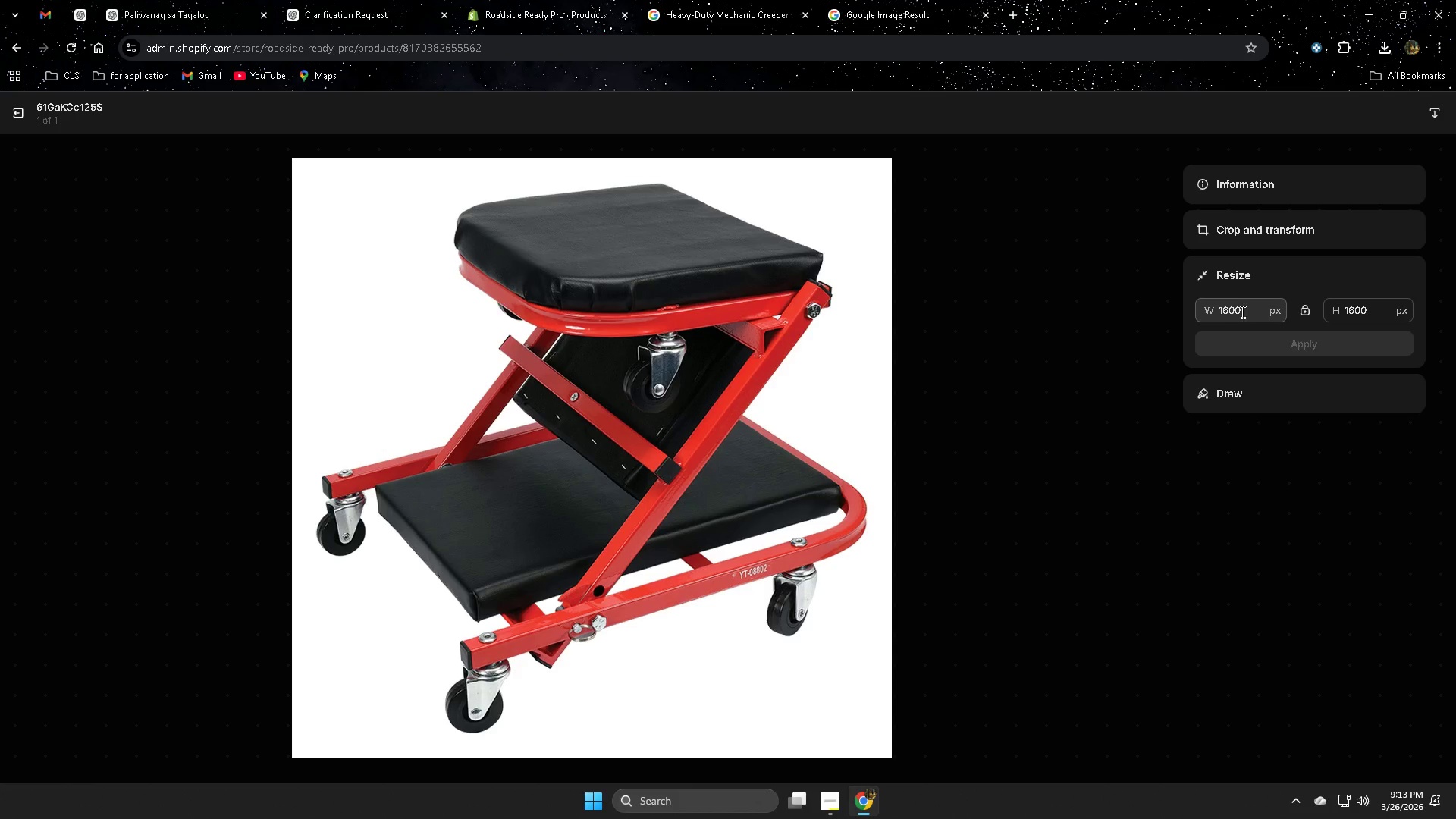 
double_click([1246, 309])
 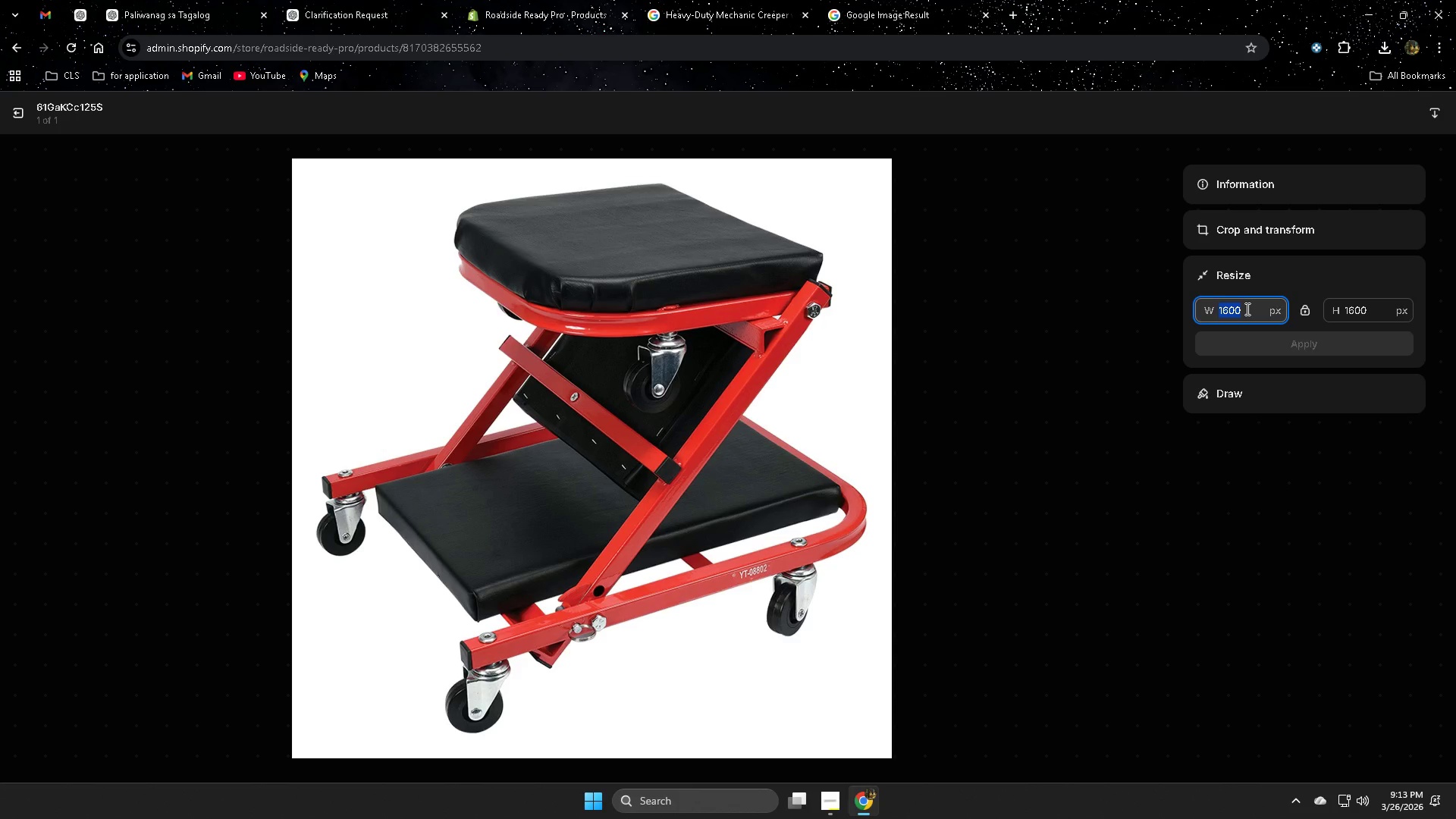 
hold_key(key=ControlLeft, duration=1.5)
 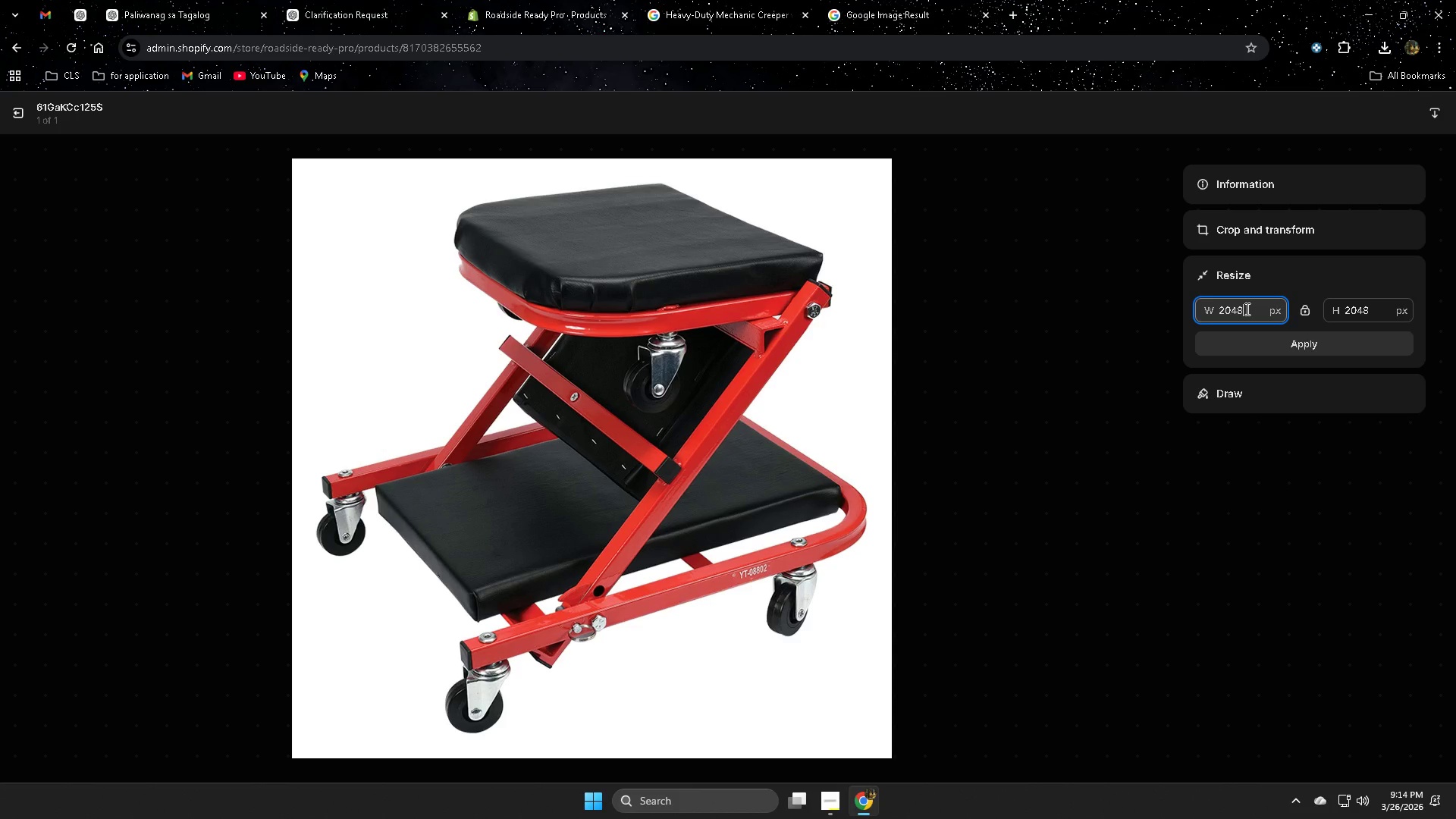 
key(Control+V)
 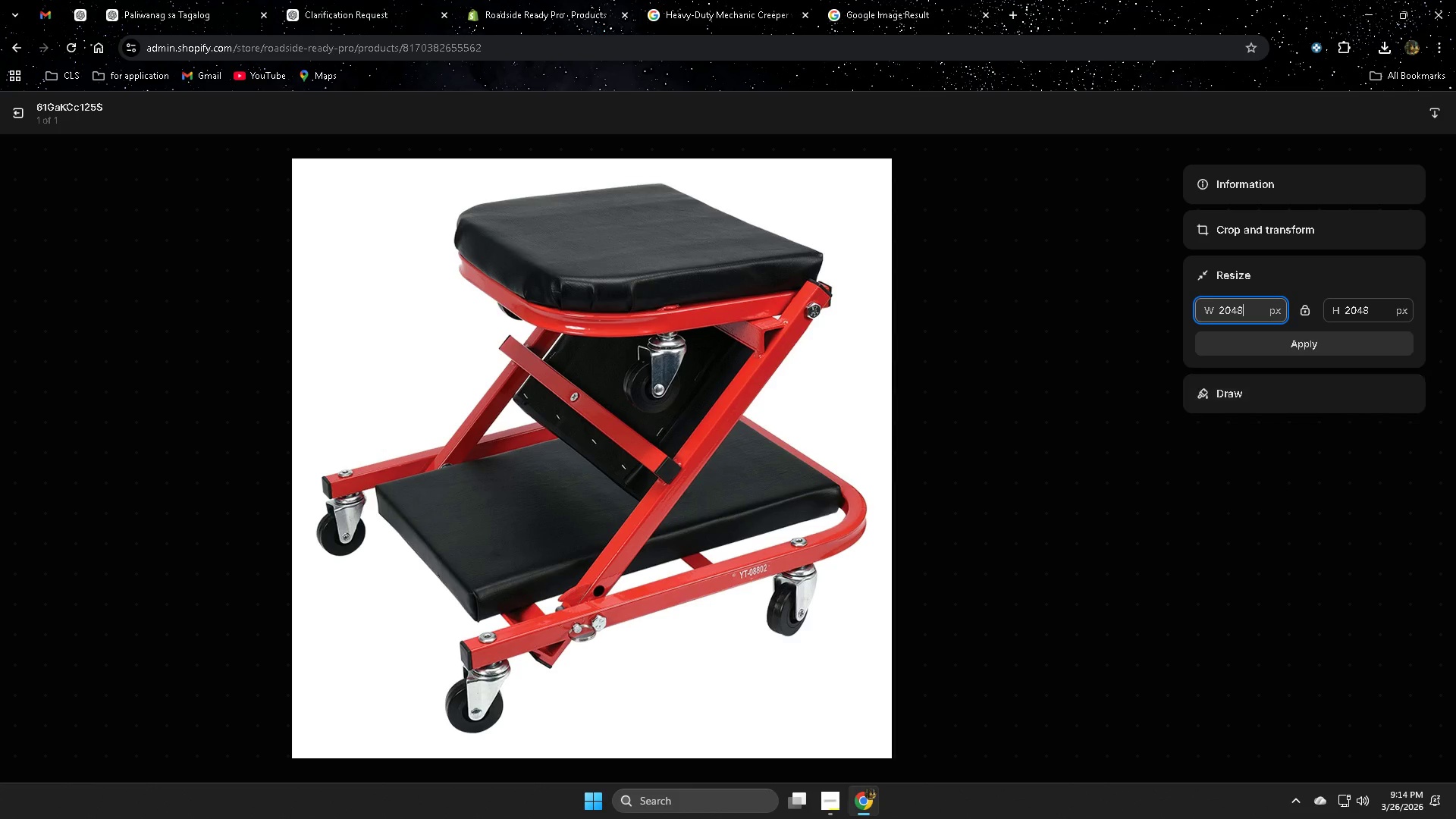 
left_click([1295, 346])
 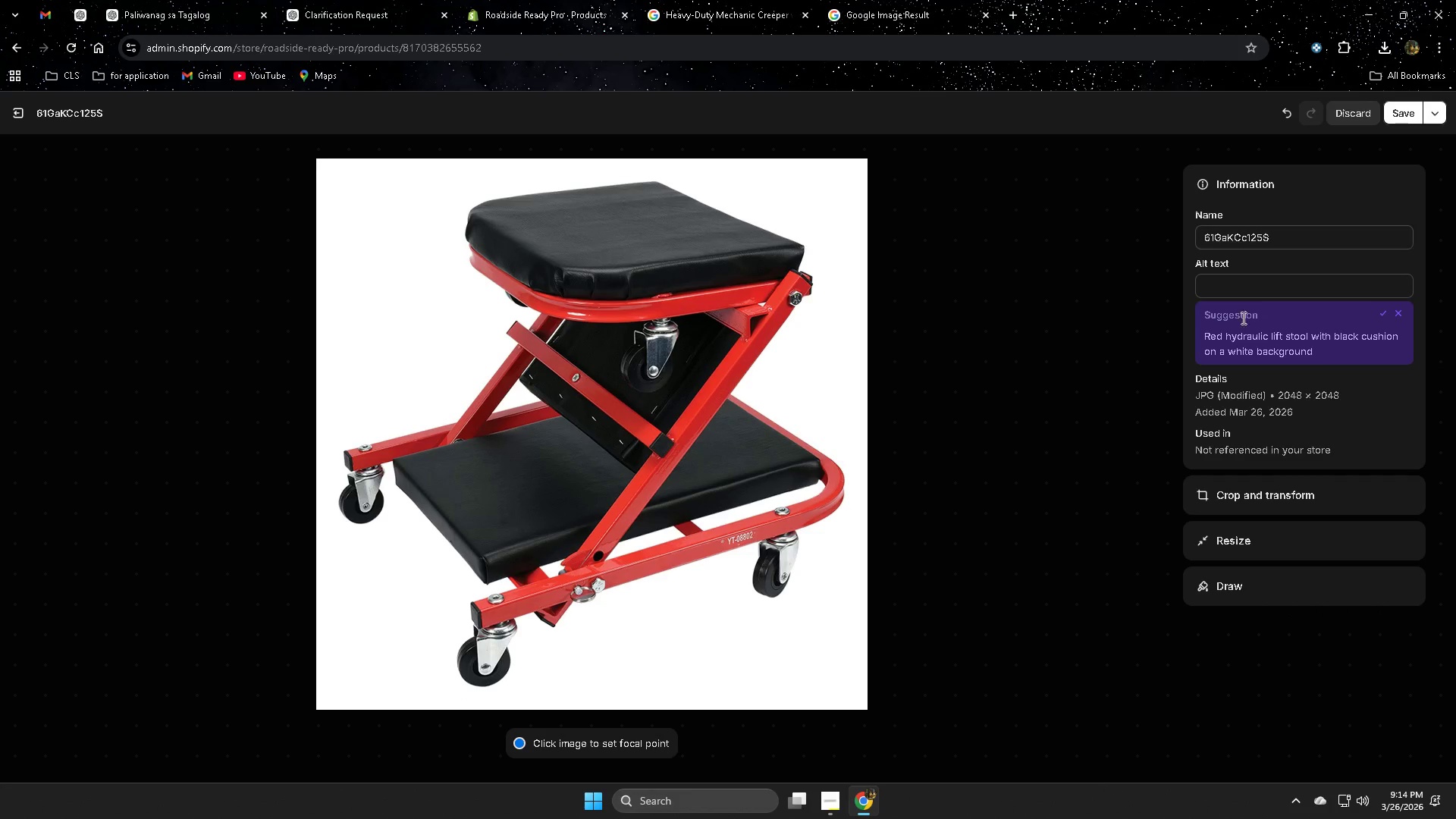 
wait(6.45)
 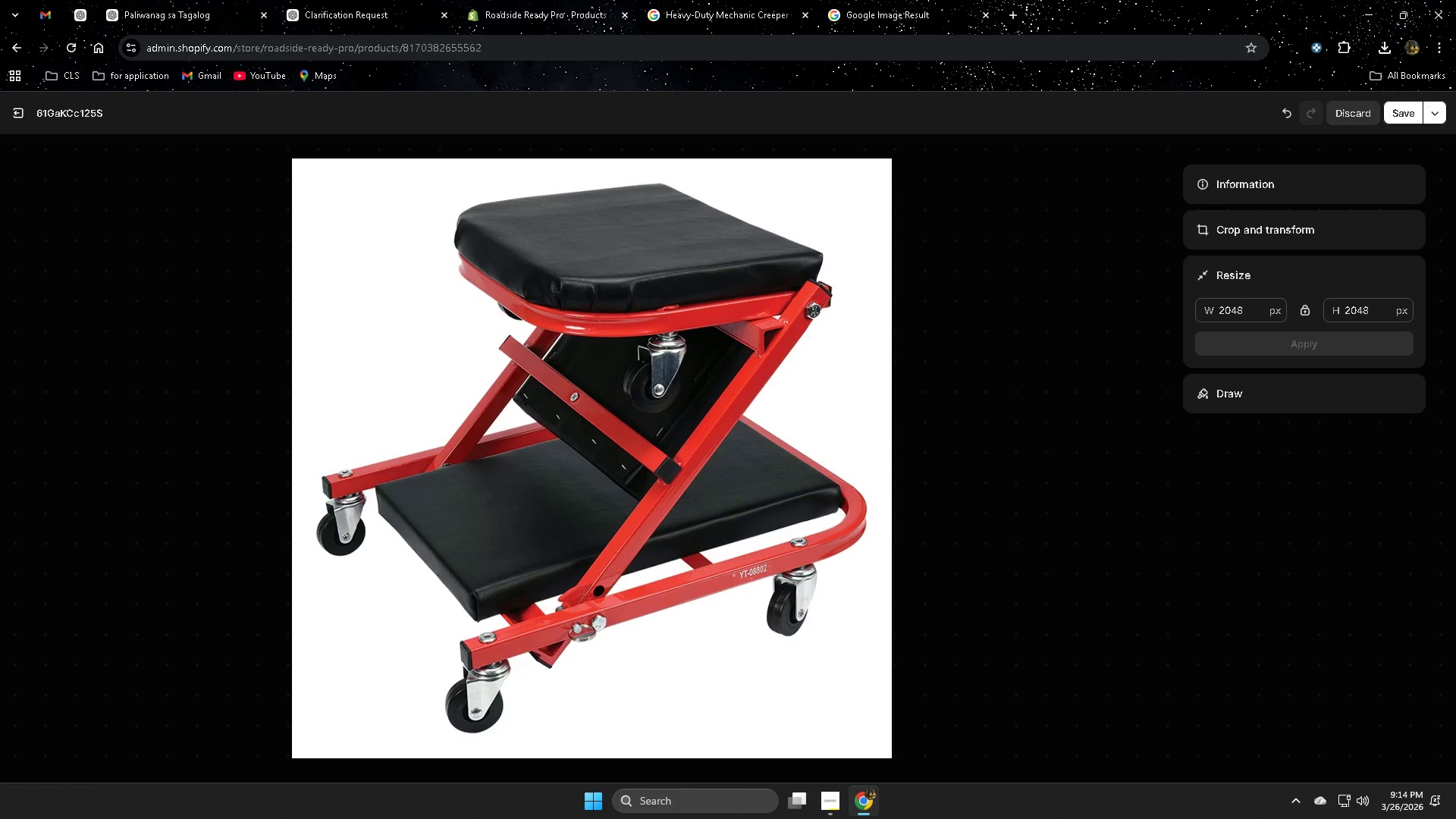 
left_click([371, 0])
 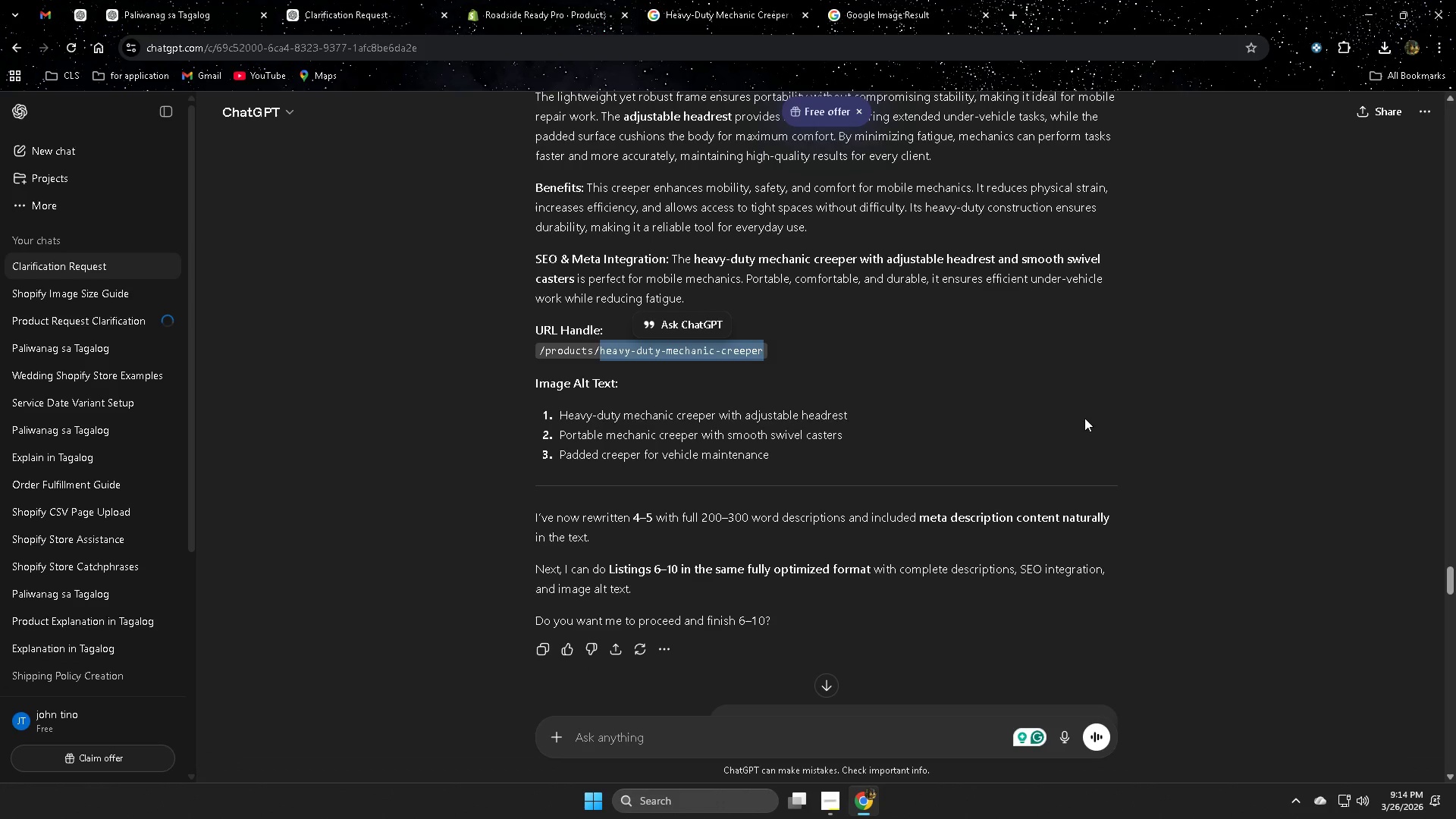 
left_click([566, 413])
 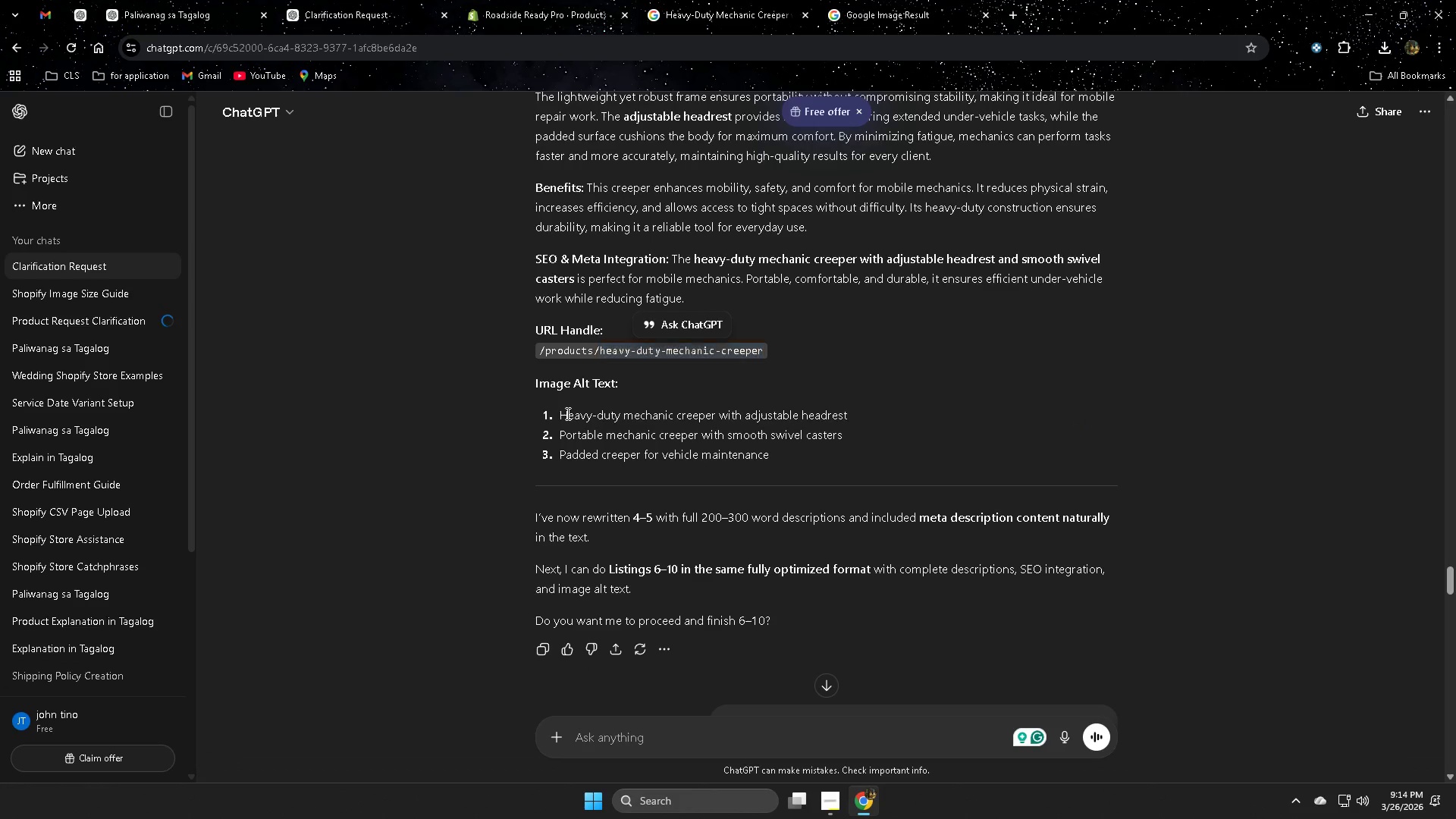 
left_click_drag(start_coordinate=[566, 413], to_coordinate=[820, 416])
 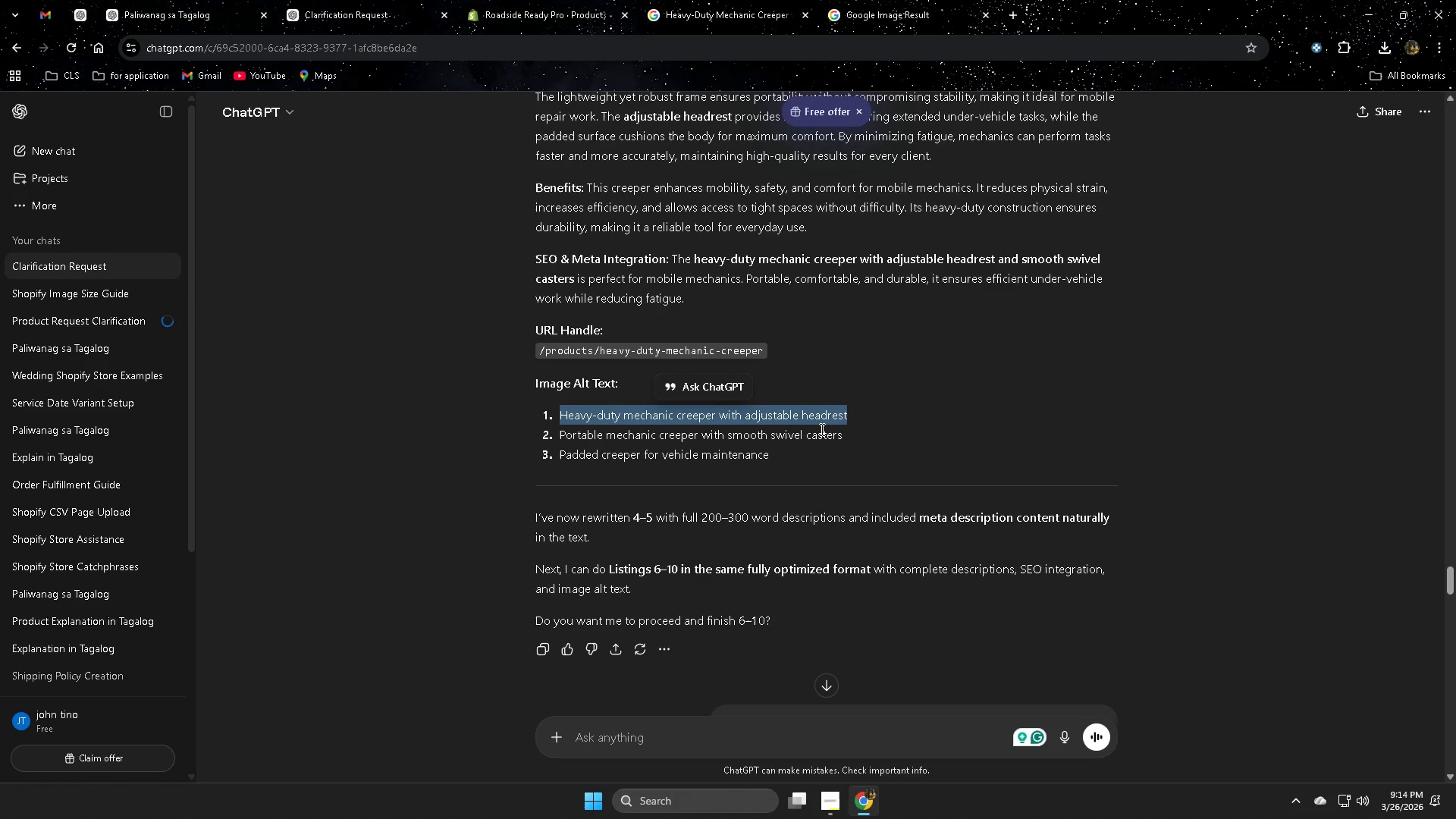 
key(Control+C)
 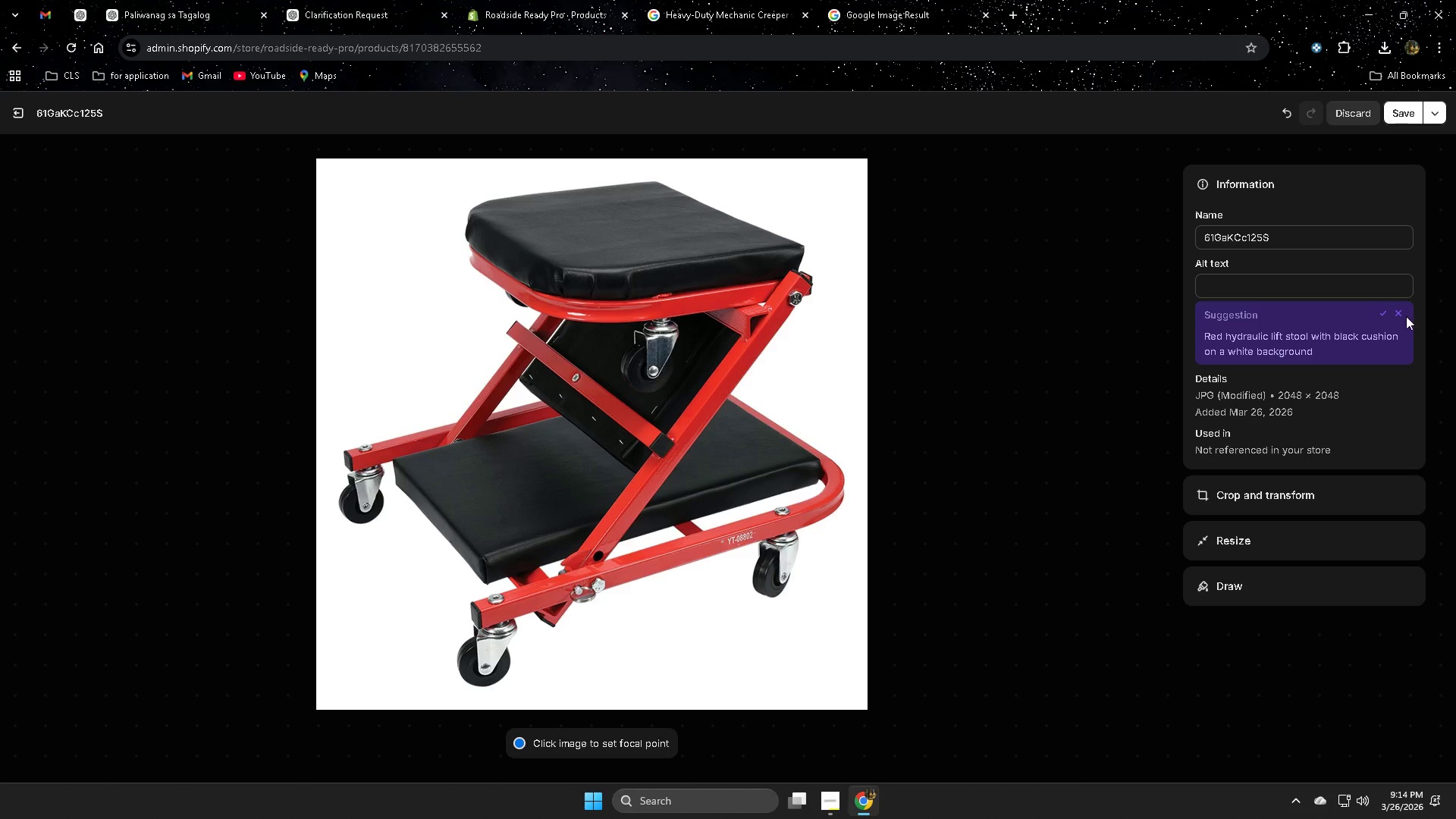 
left_click([1278, 286])
 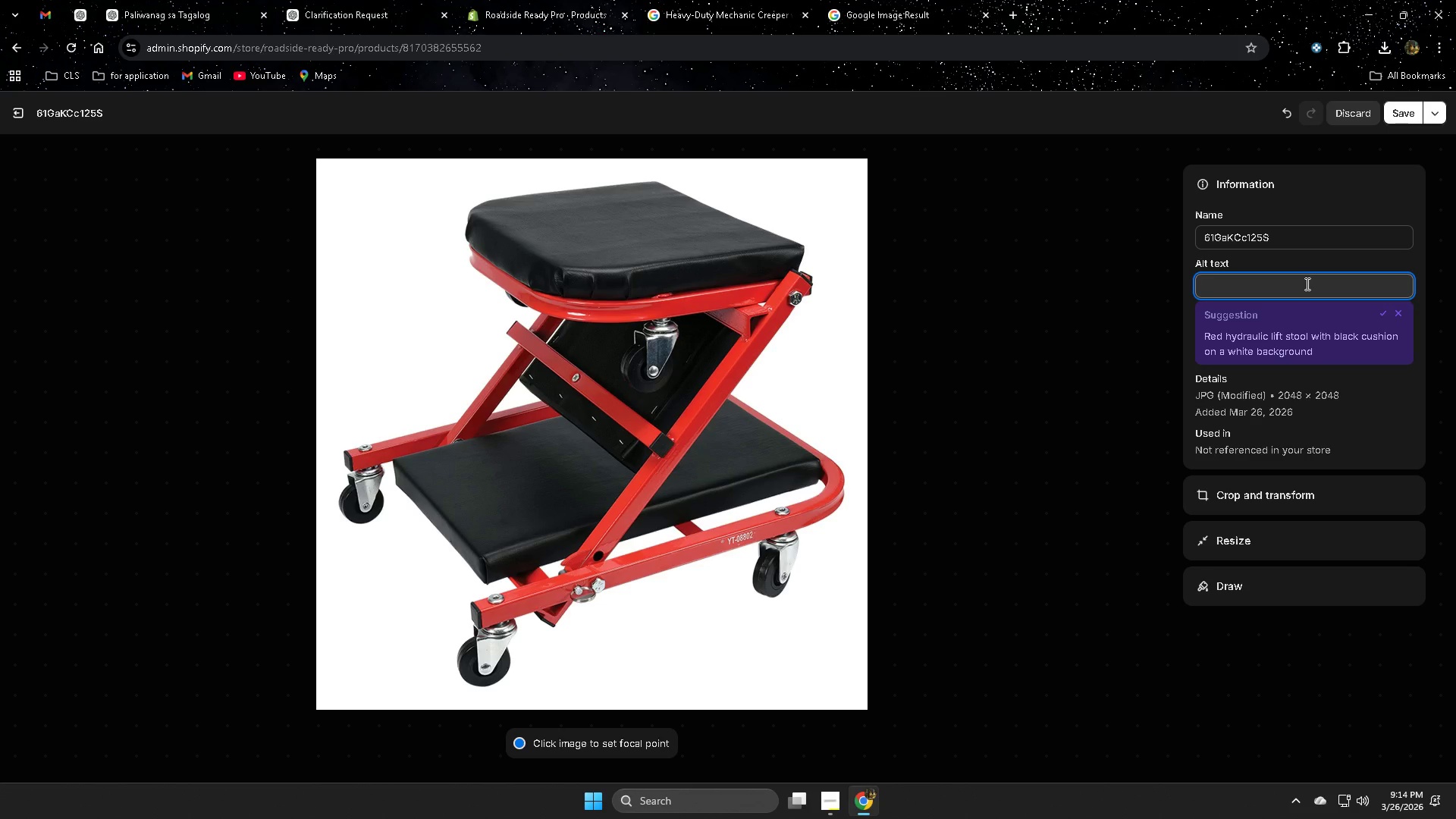 
key(Control+ControlLeft)
 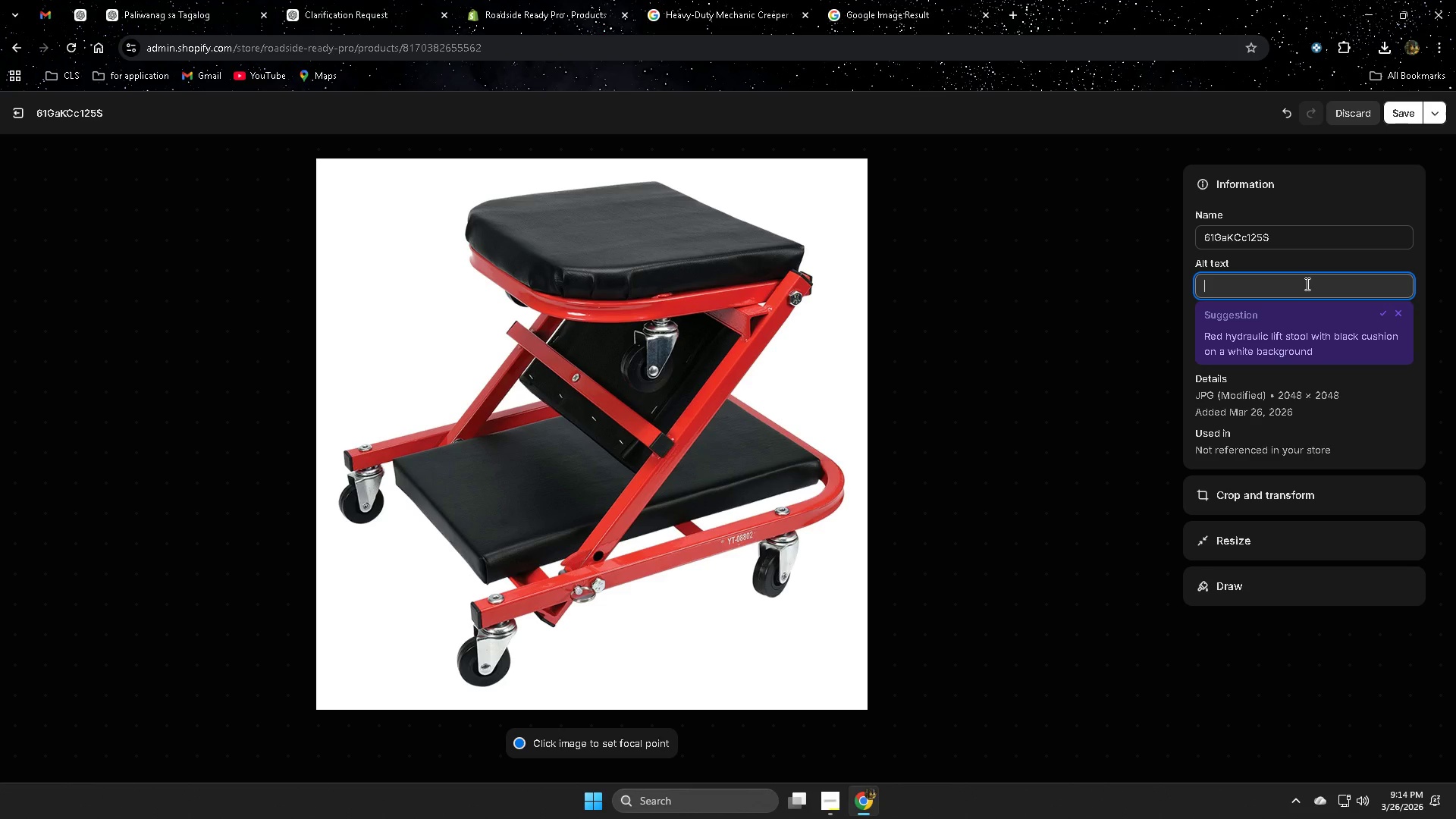 
key(Control+V)
 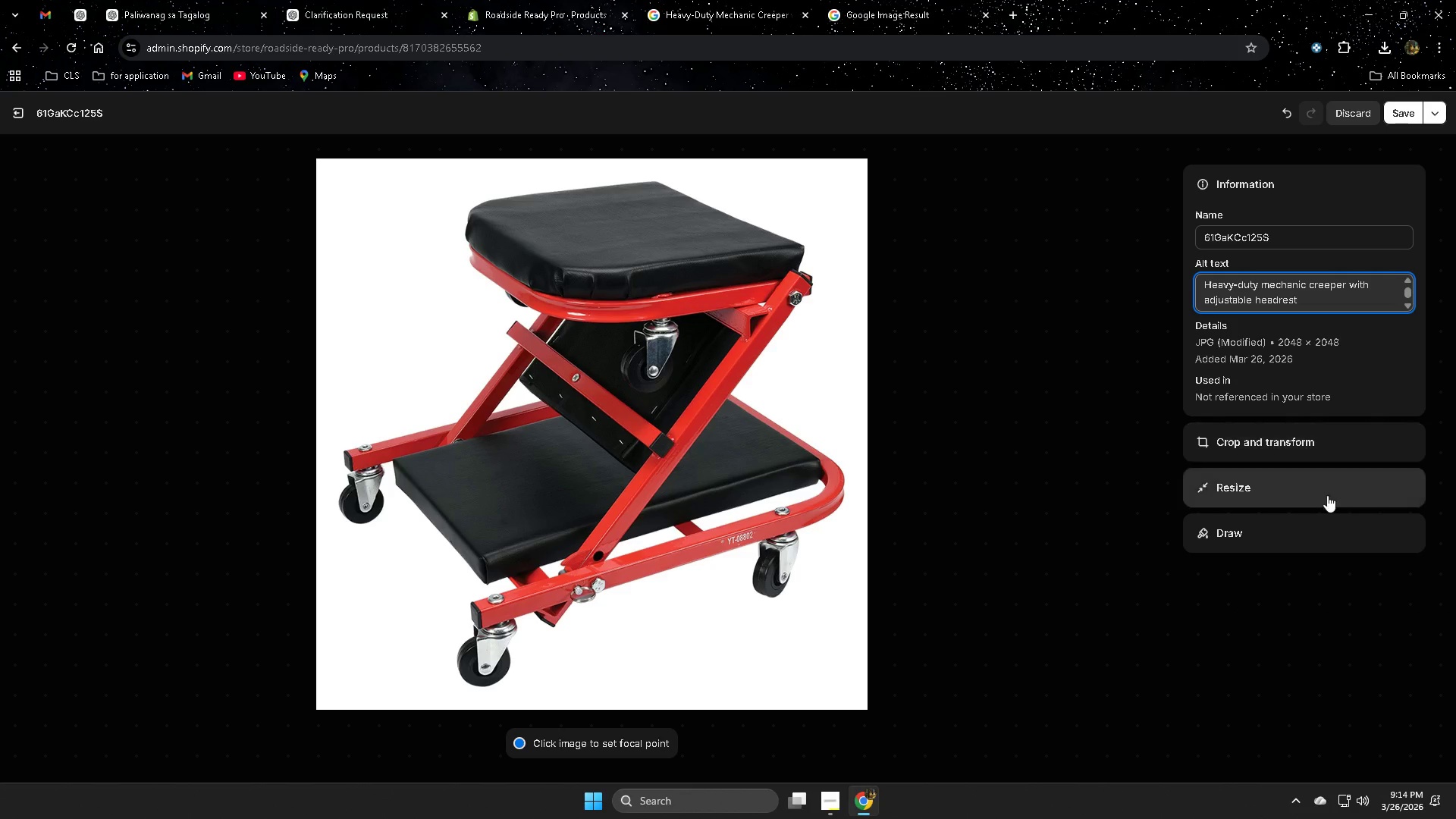 
left_click([1063, 416])
 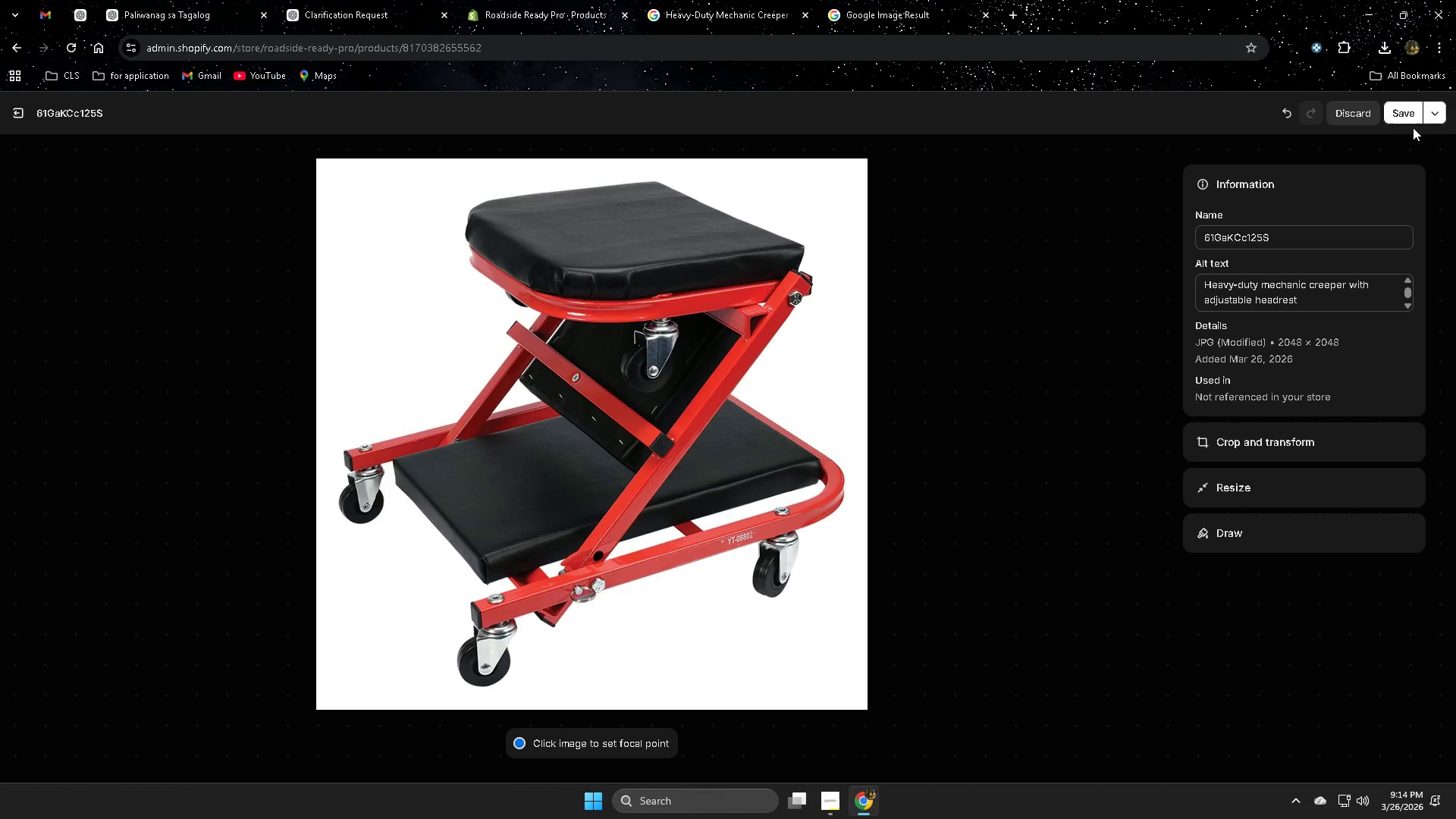 
left_click([1407, 111])
 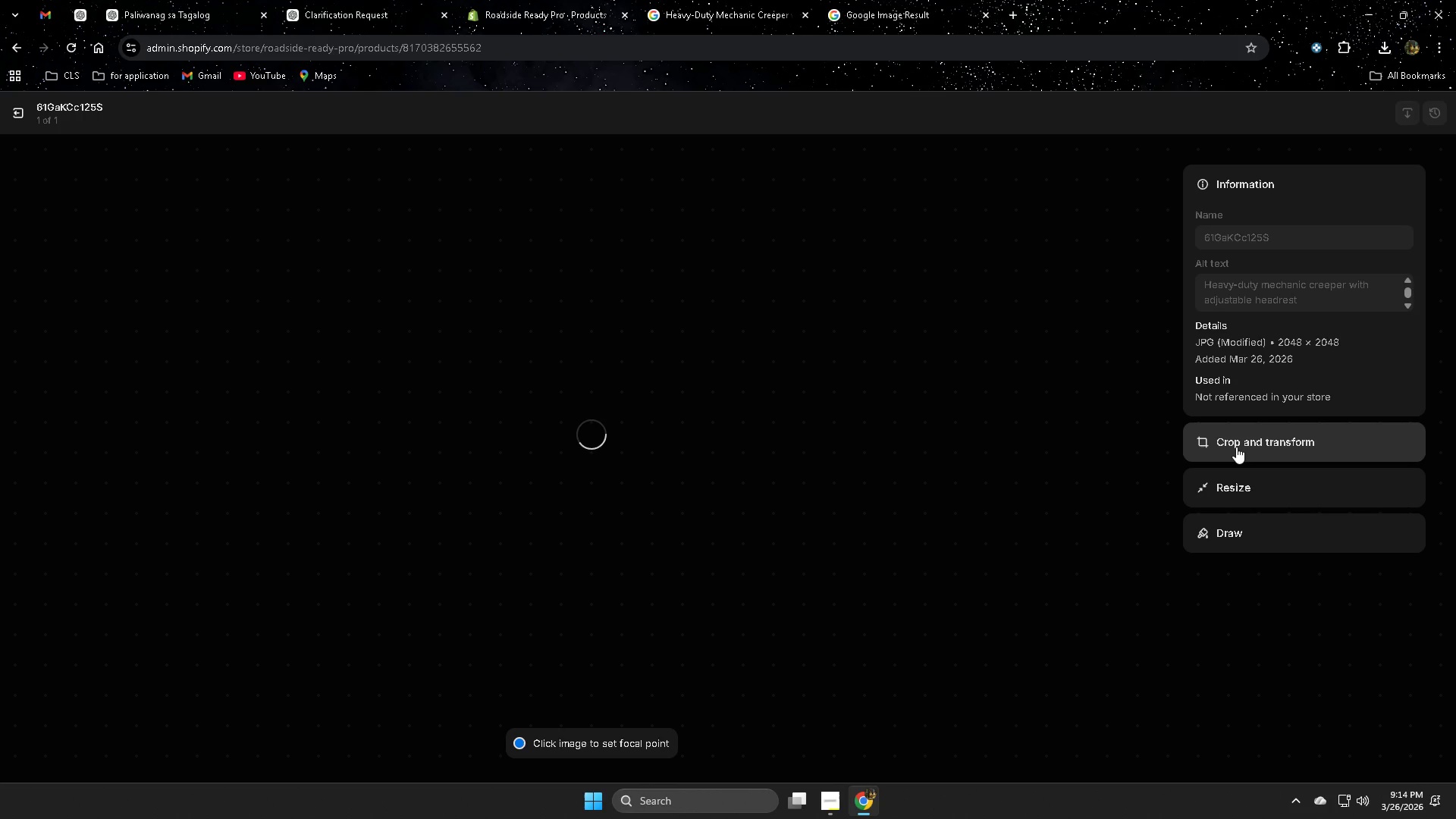 
wait(11.81)
 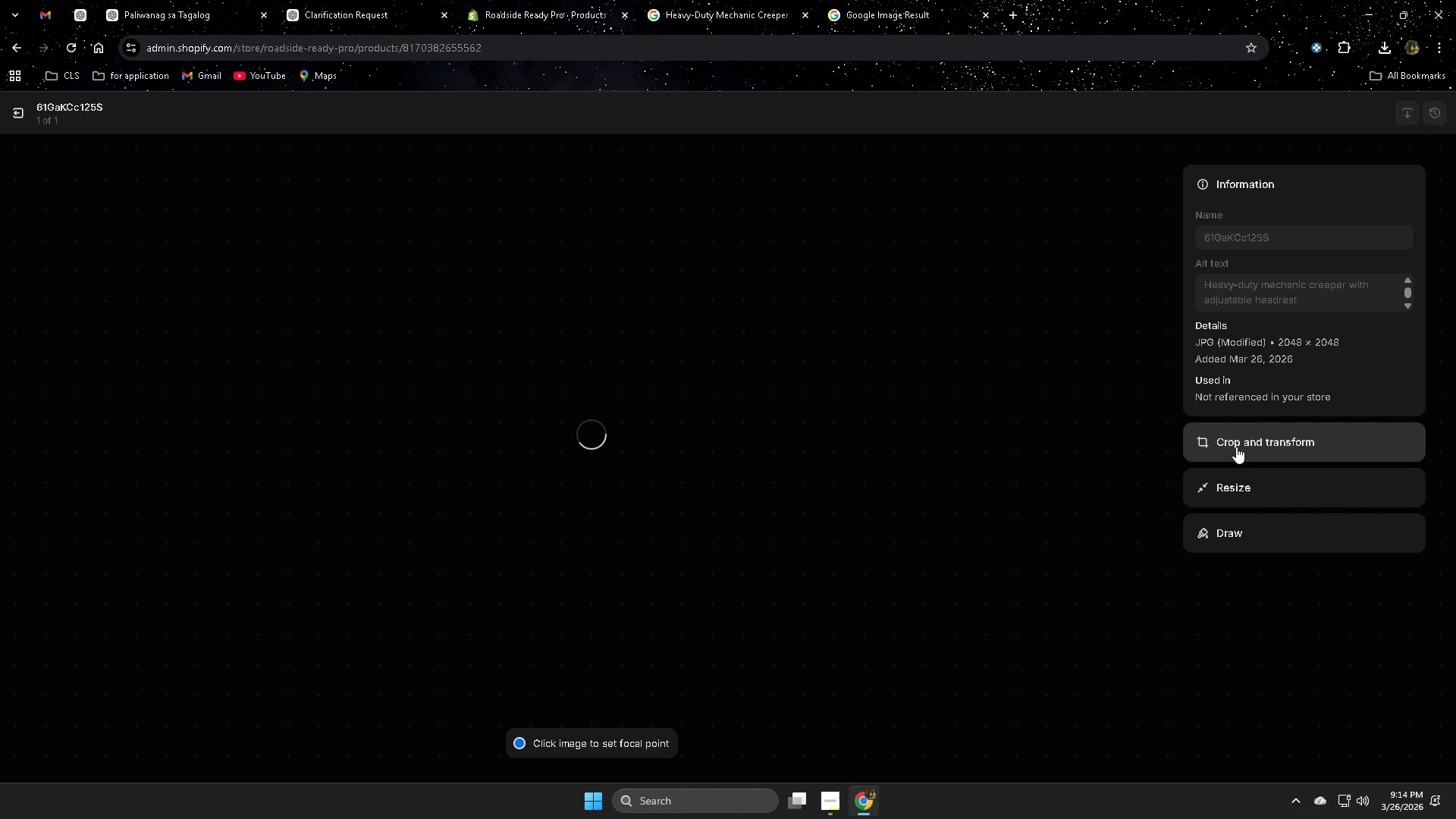 
left_click([14, 115])
 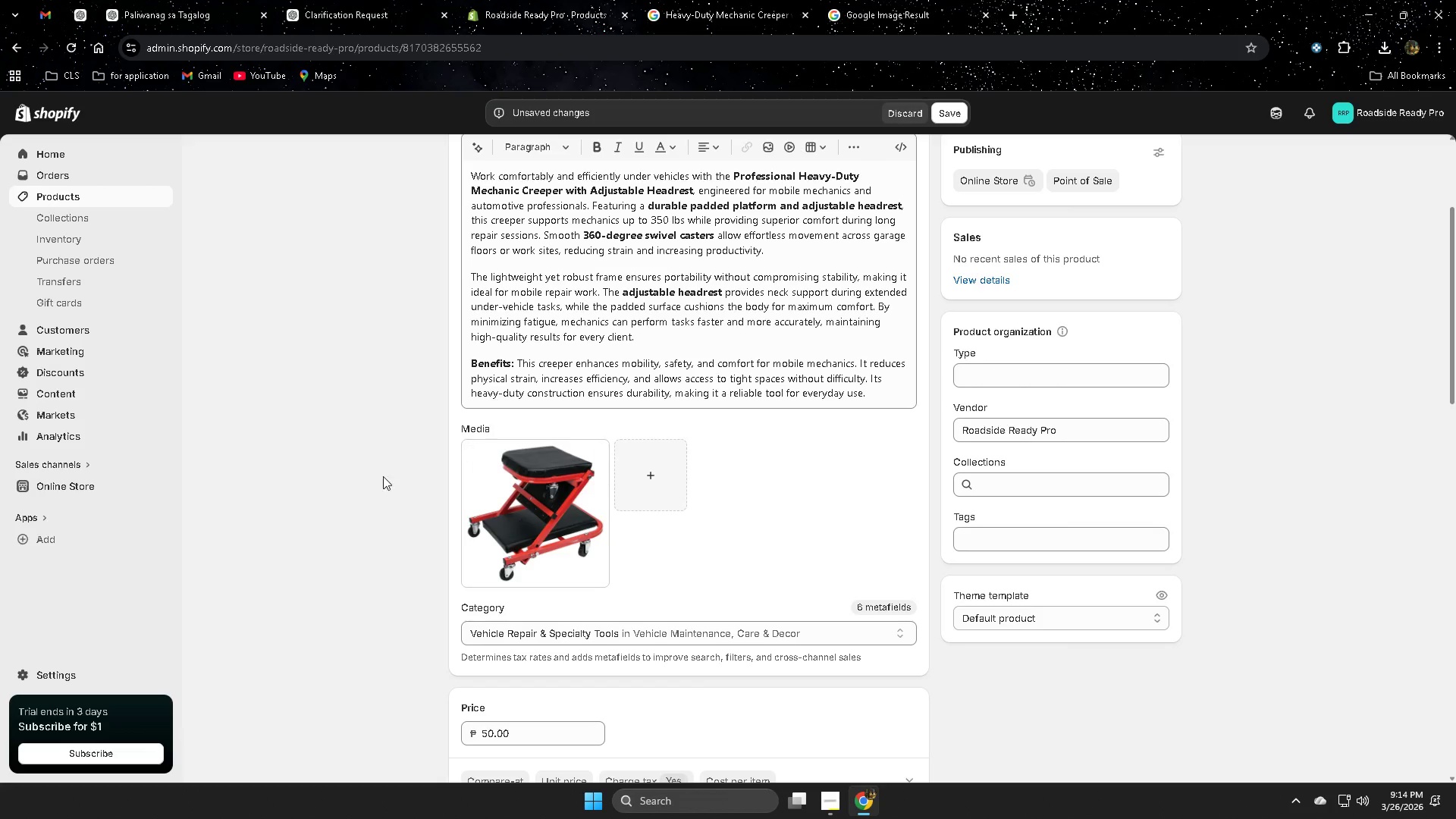 
scroll: coordinate [375, 472], scroll_direction: up, amount: 4.0
 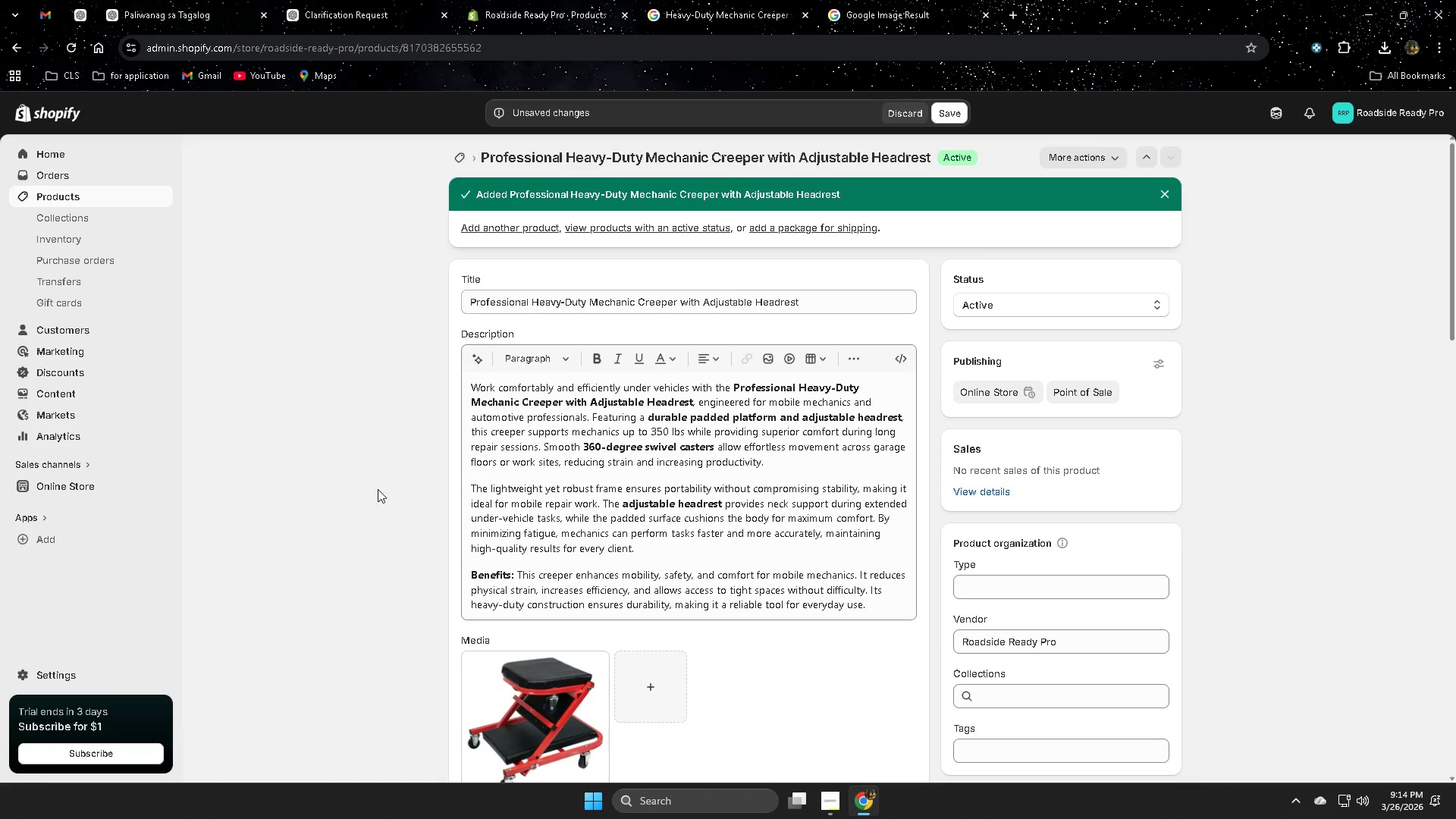 
scroll: coordinate [1138, 598], scroll_direction: down, amount: 21.0
 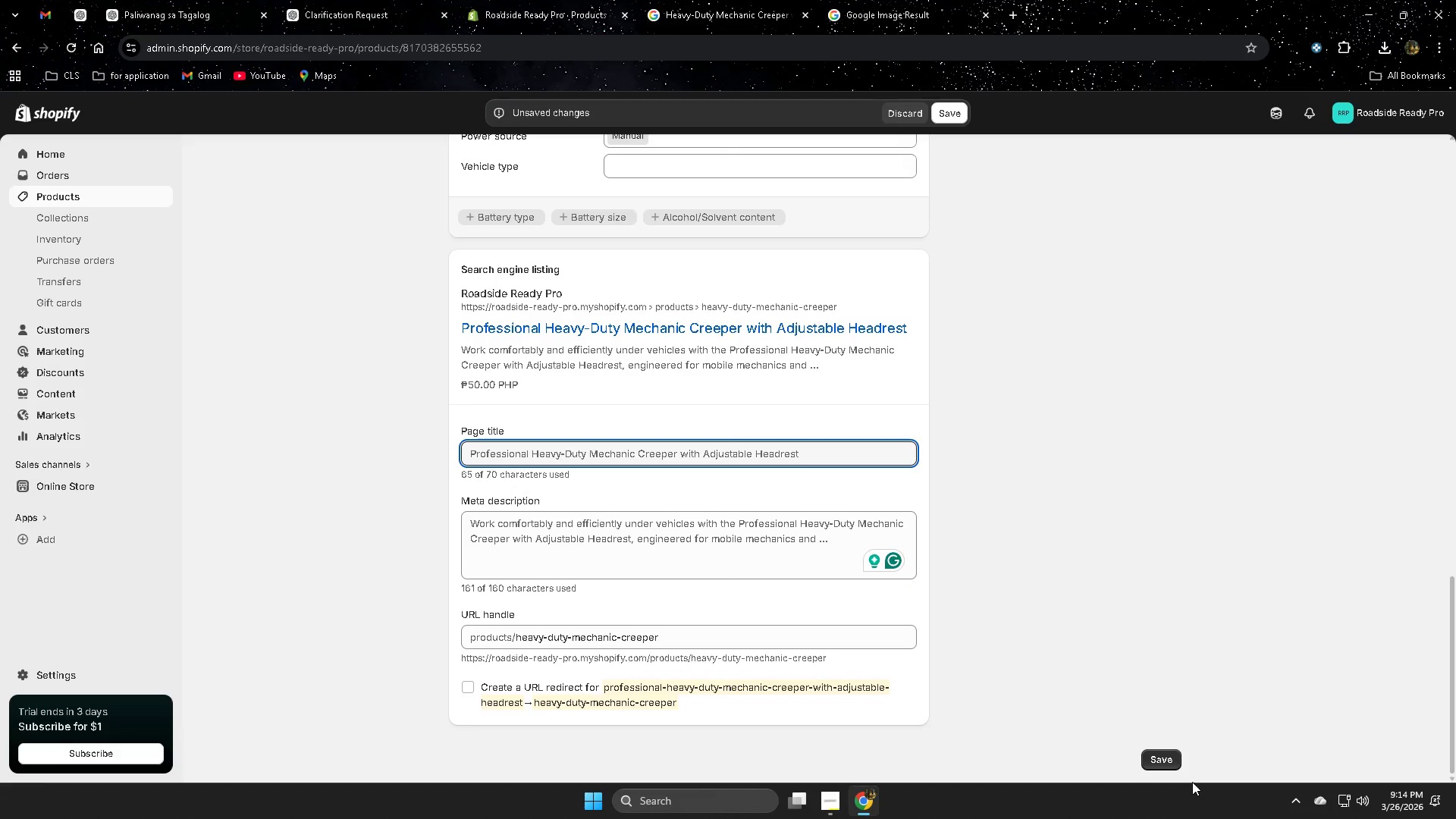 
left_click([1161, 752])
 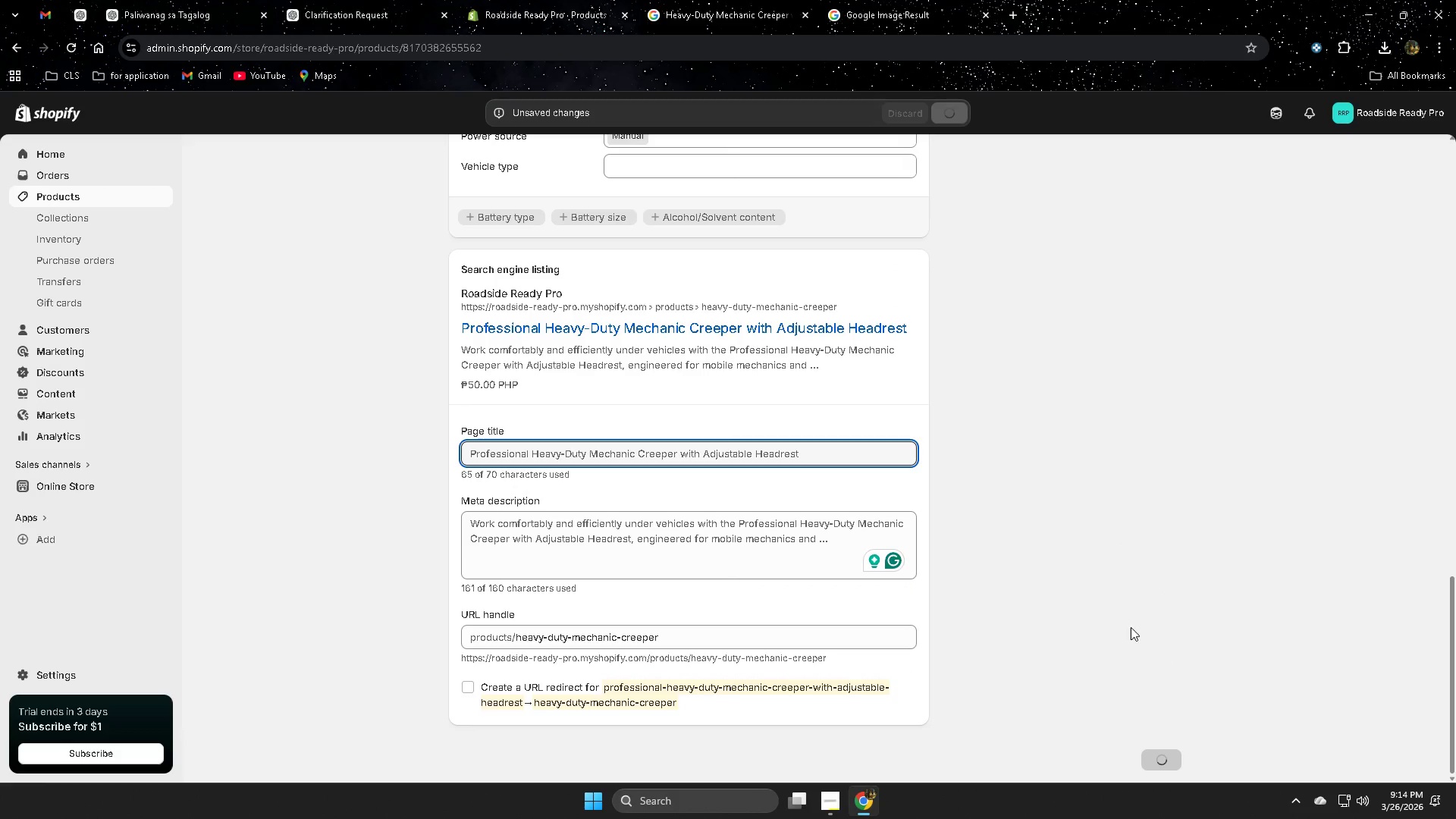 
scroll: coordinate [1084, 523], scroll_direction: up, amount: 13.0
 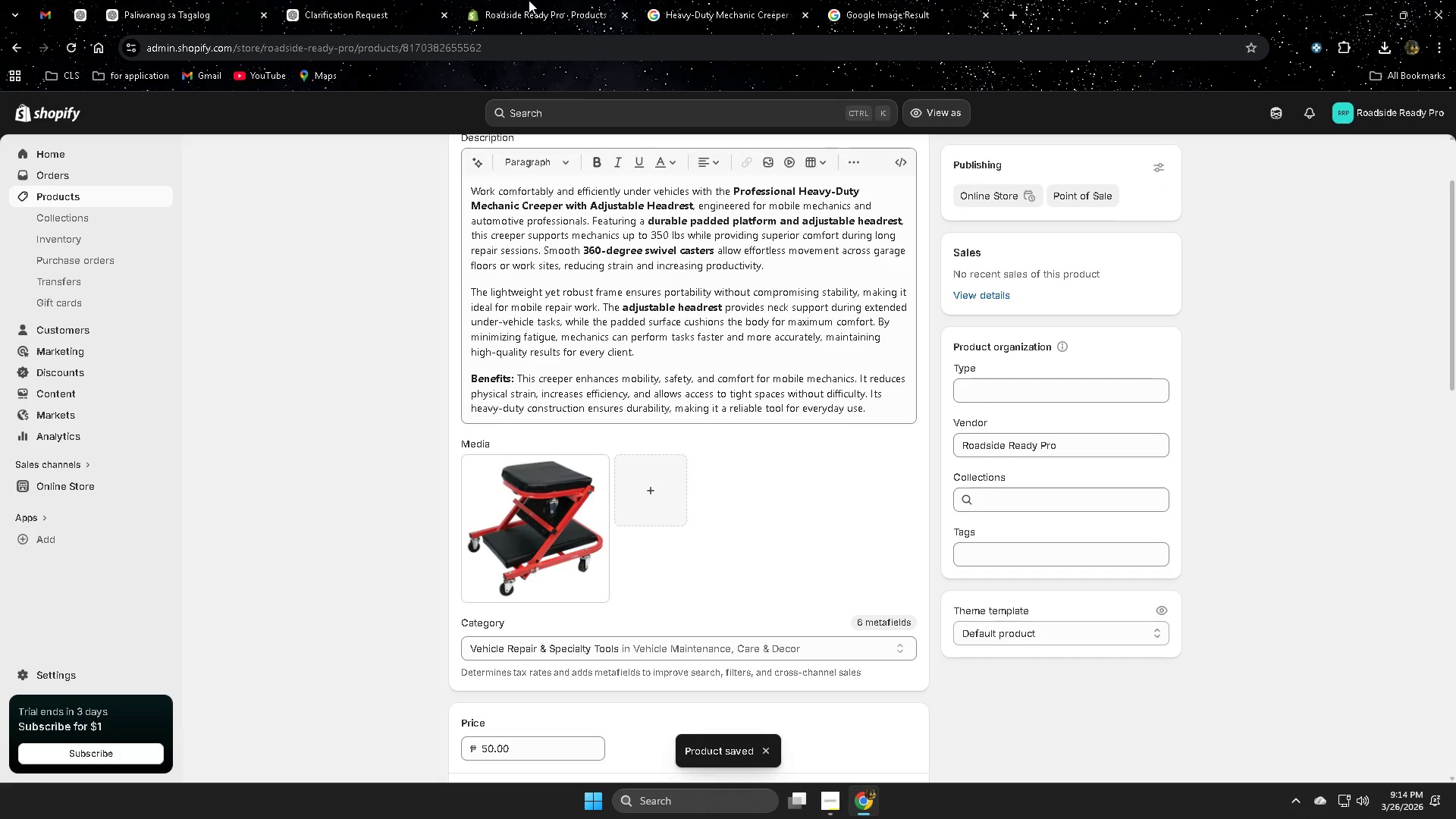 
left_click([529, 0])
 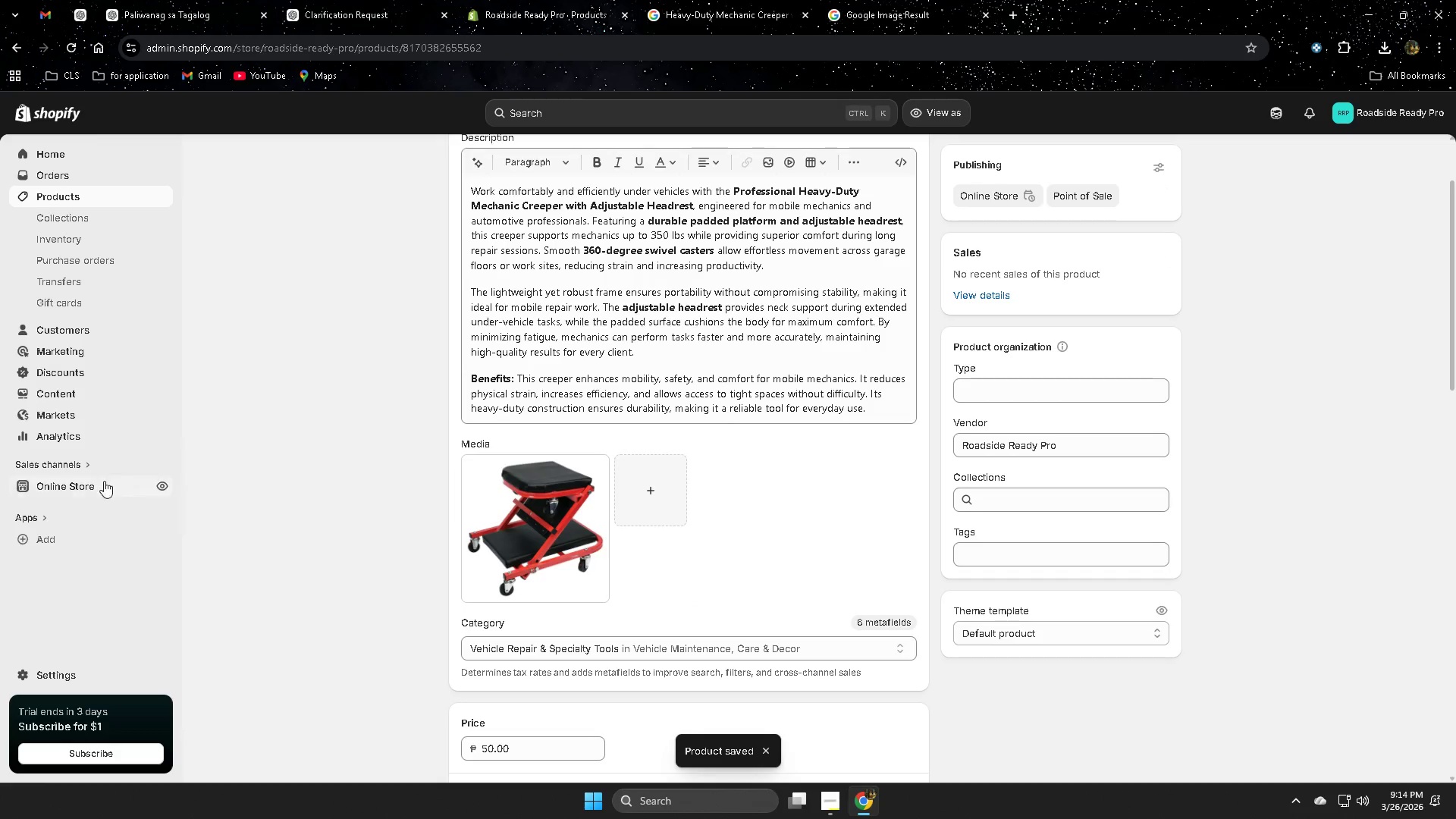 
left_click([145, 485])
 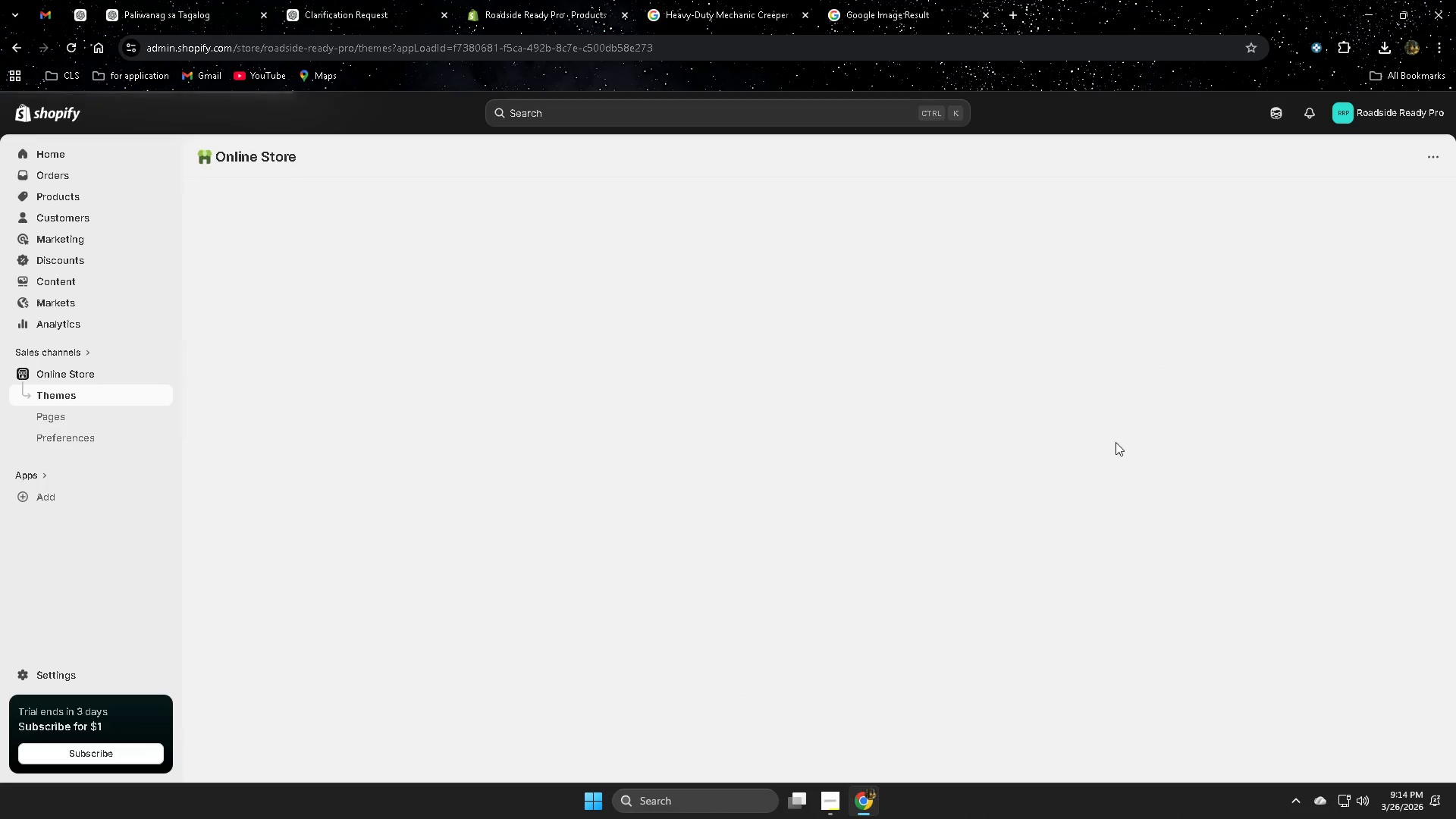 
mouse_move([1048, 394])
 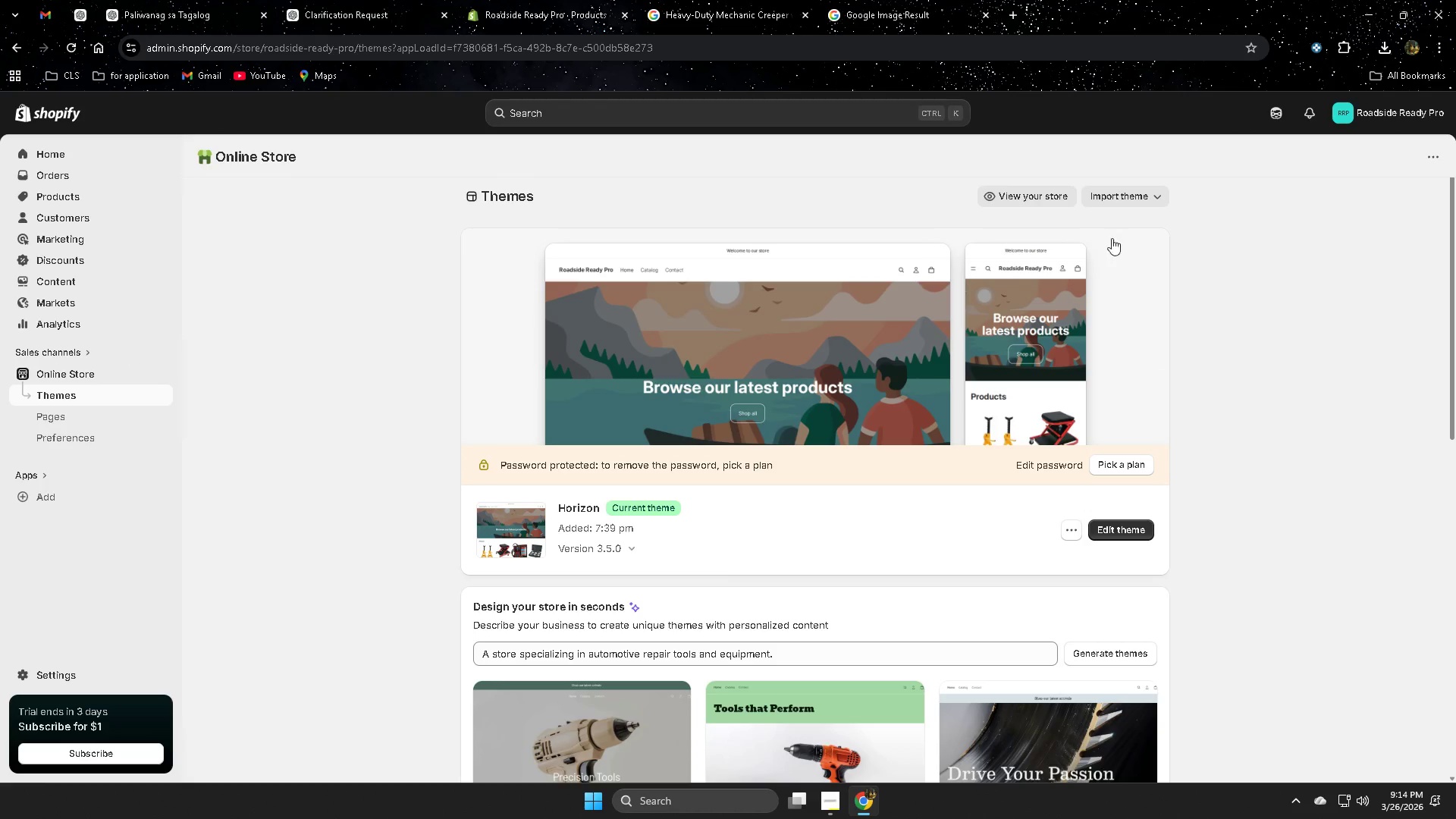 
left_click([1041, 203])
 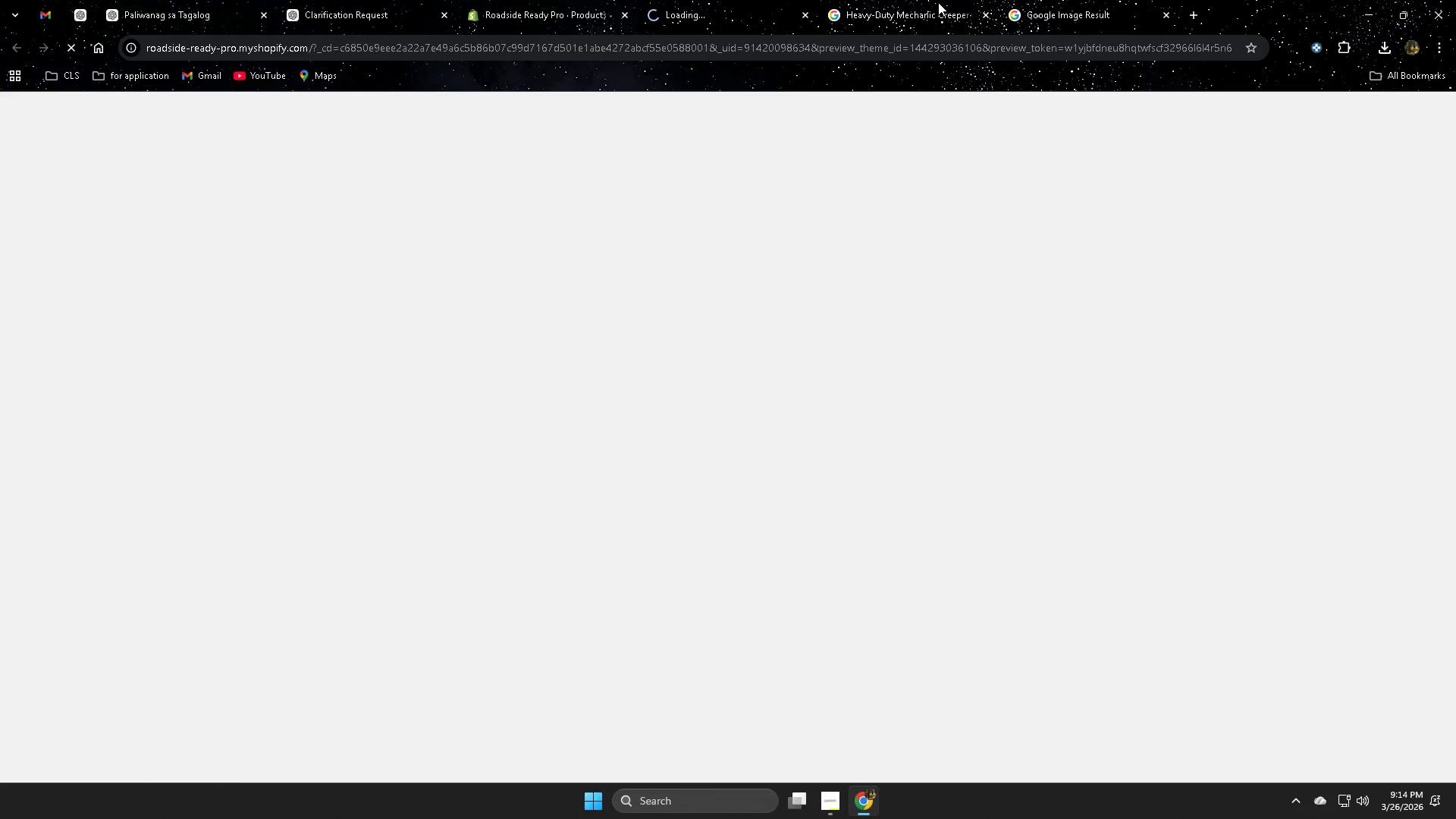 
left_click([1084, 11])
 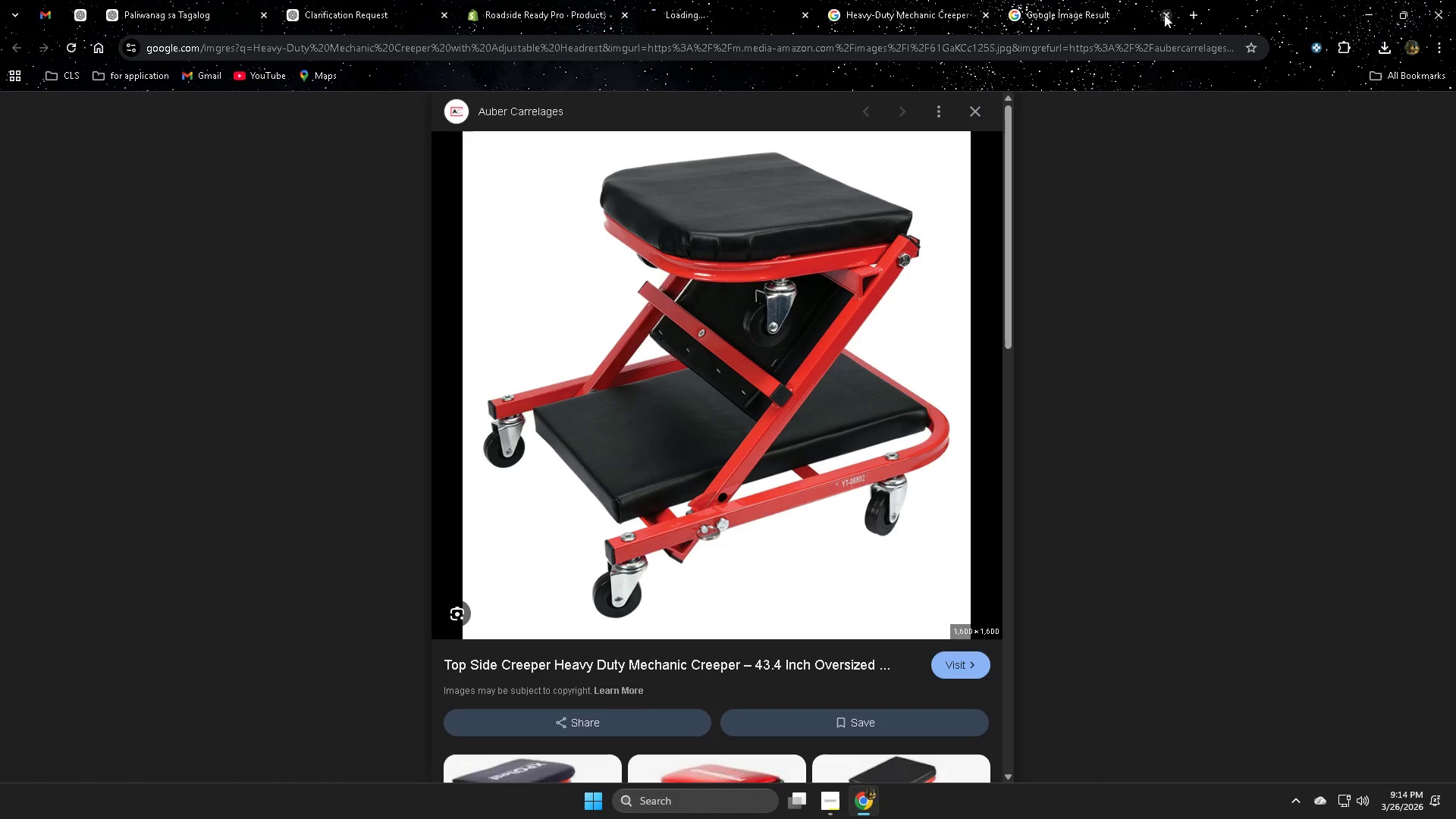 
double_click([930, 0])
 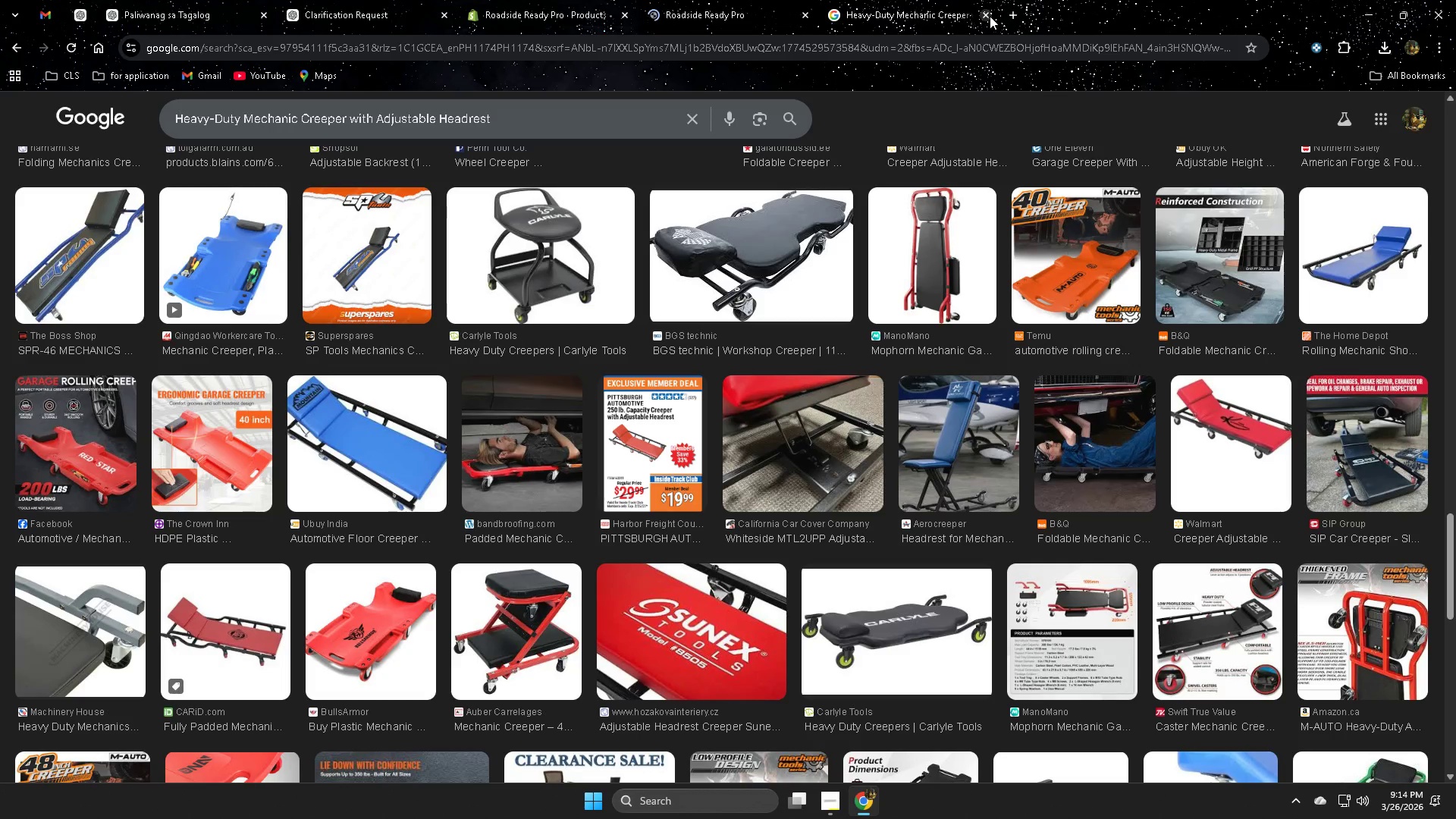 
left_click([981, 15])
 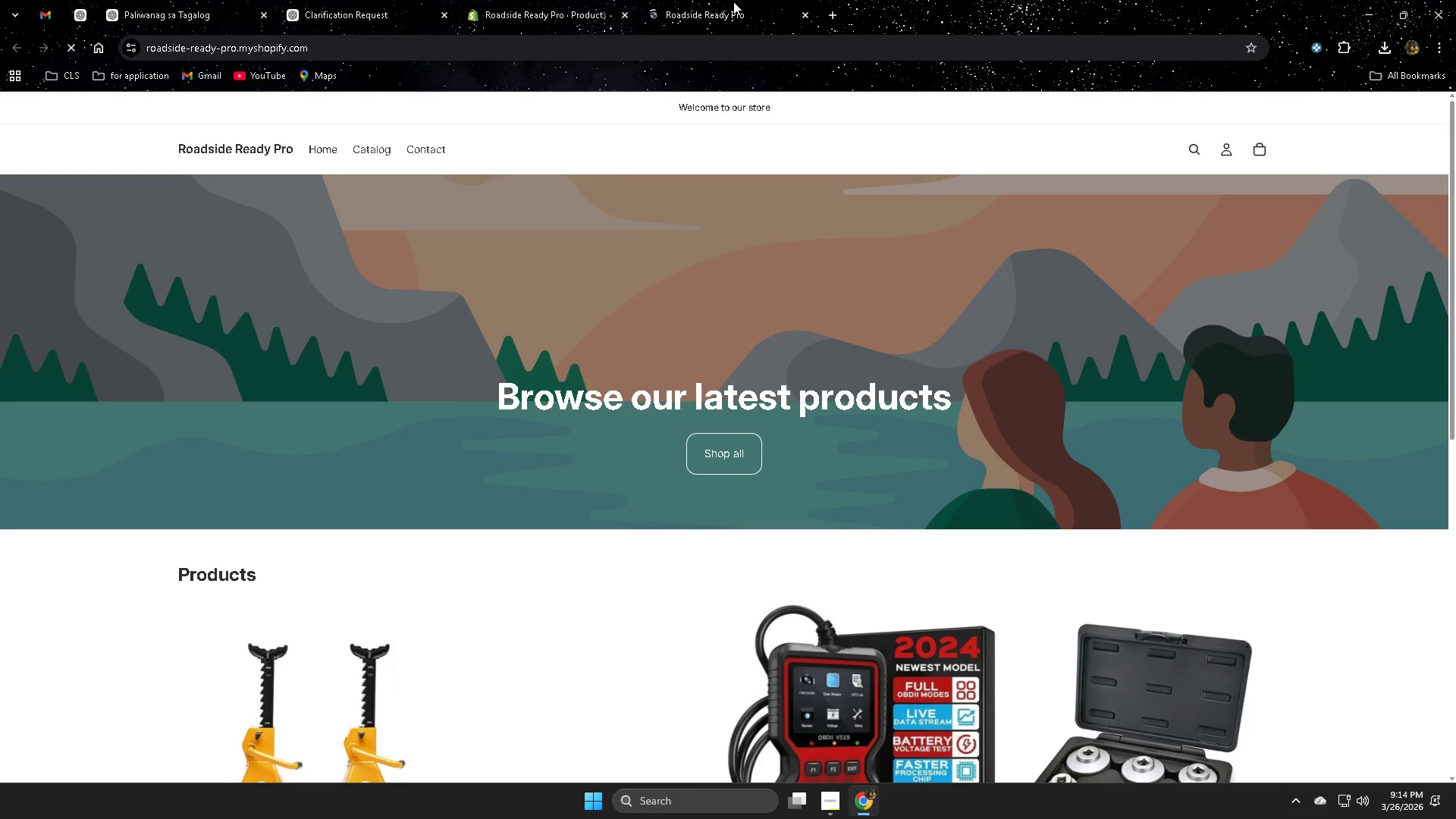 
left_click([733, 2])
 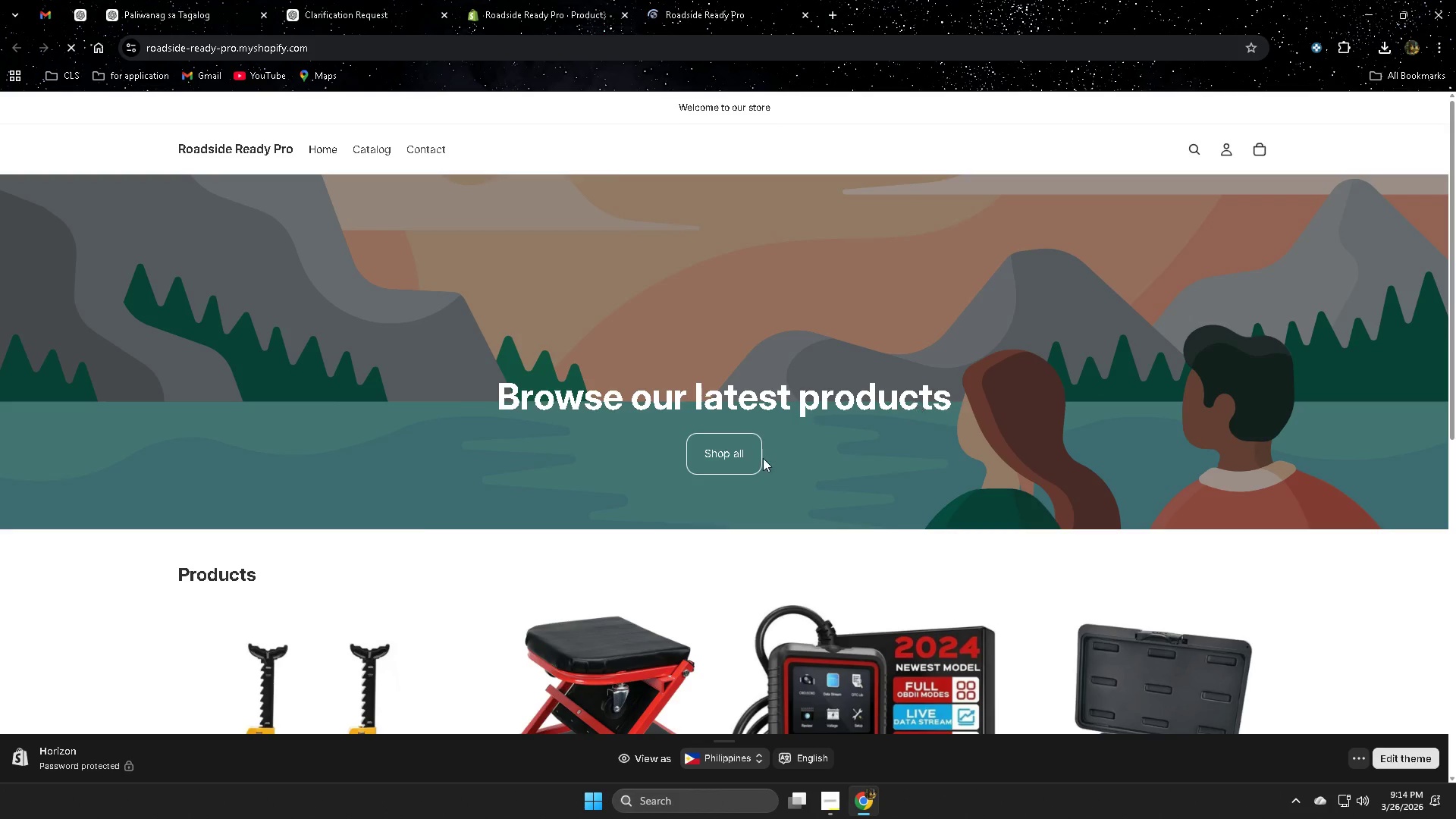 
scroll: coordinate [945, 600], scroll_direction: down, amount: 6.0
 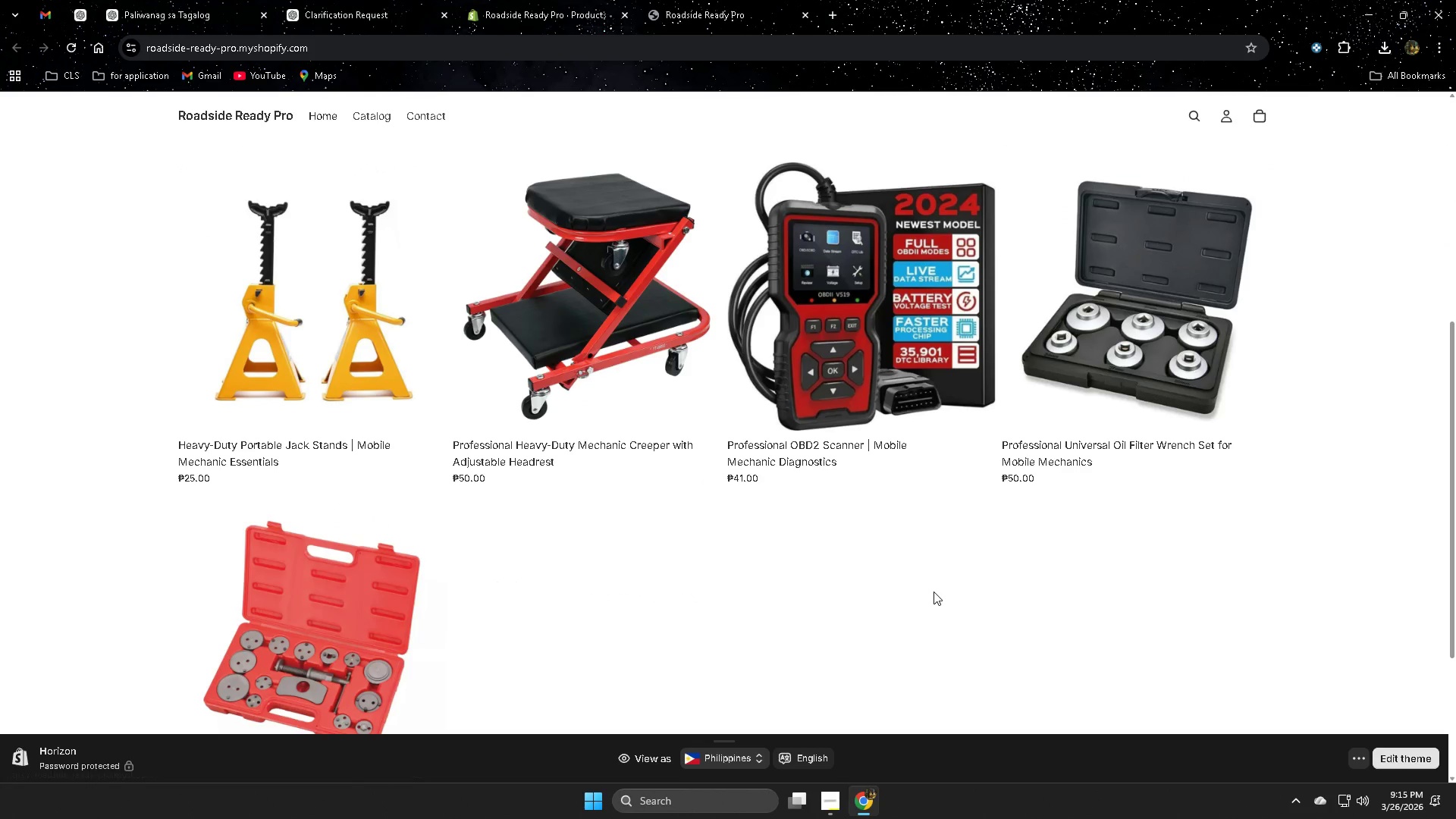 
scroll: coordinate [930, 588], scroll_direction: up, amount: 1.0
 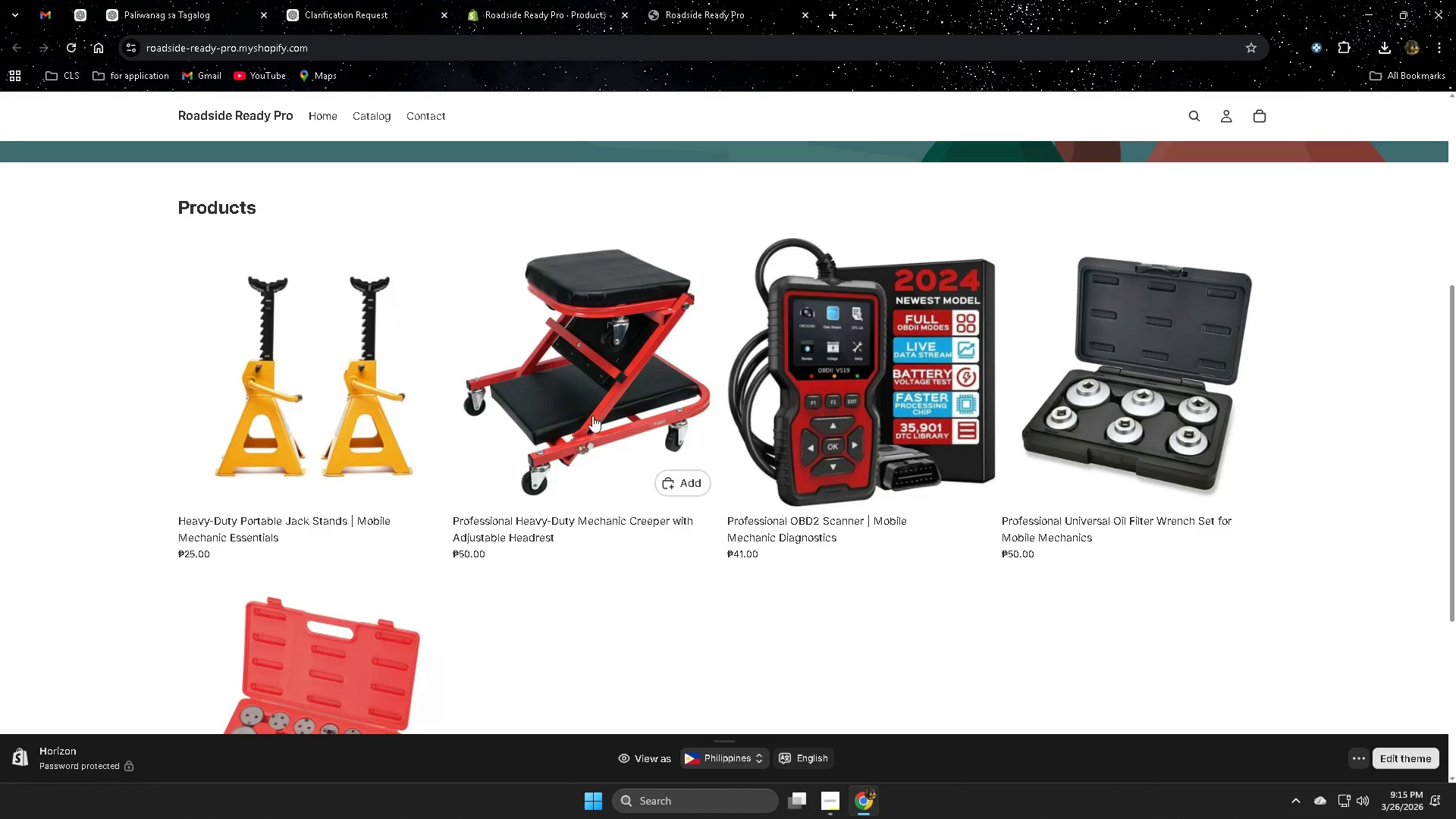 
left_click([601, 406])
 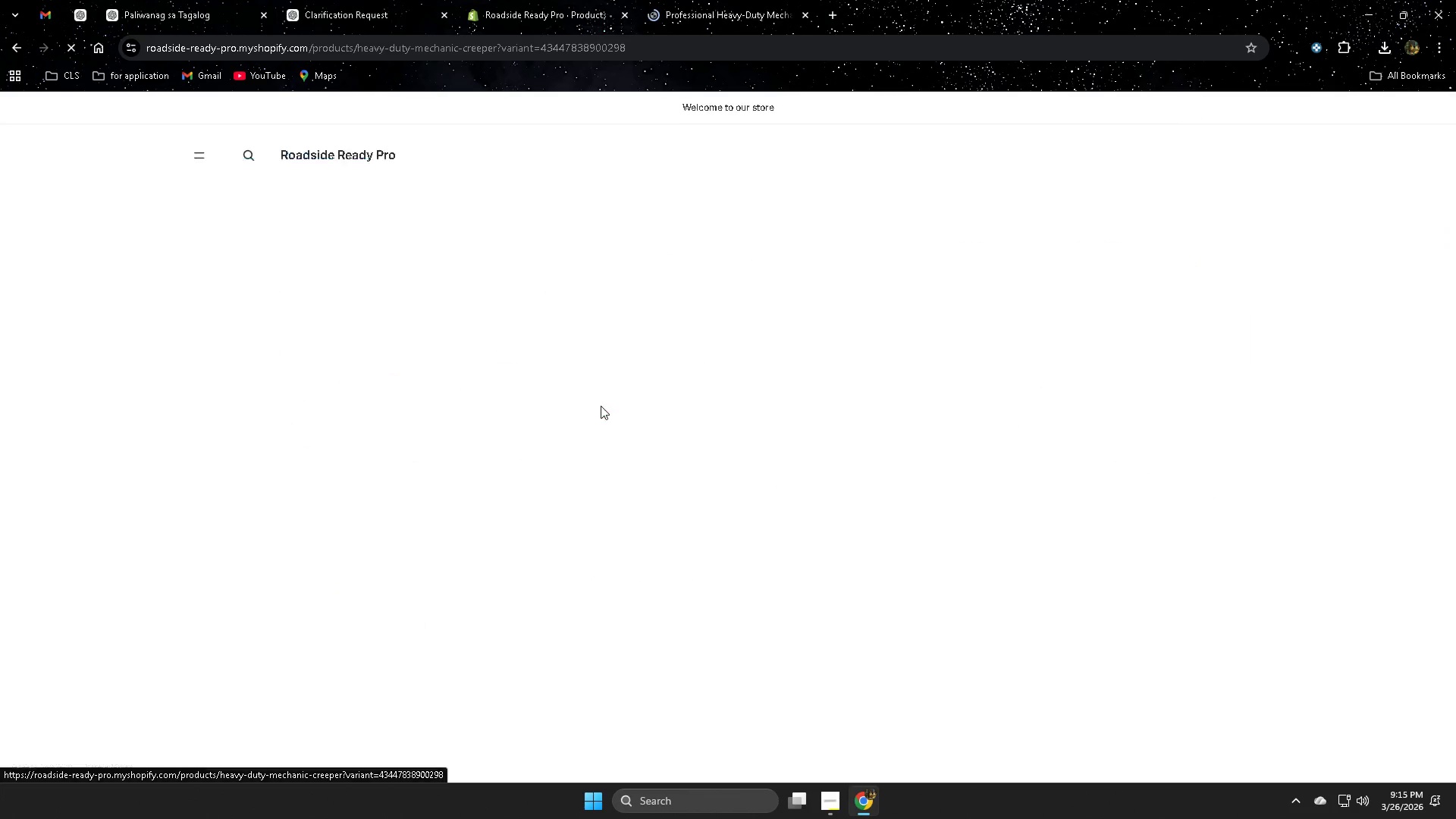 
scroll: coordinate [660, 508], scroll_direction: down, amount: 3.0
 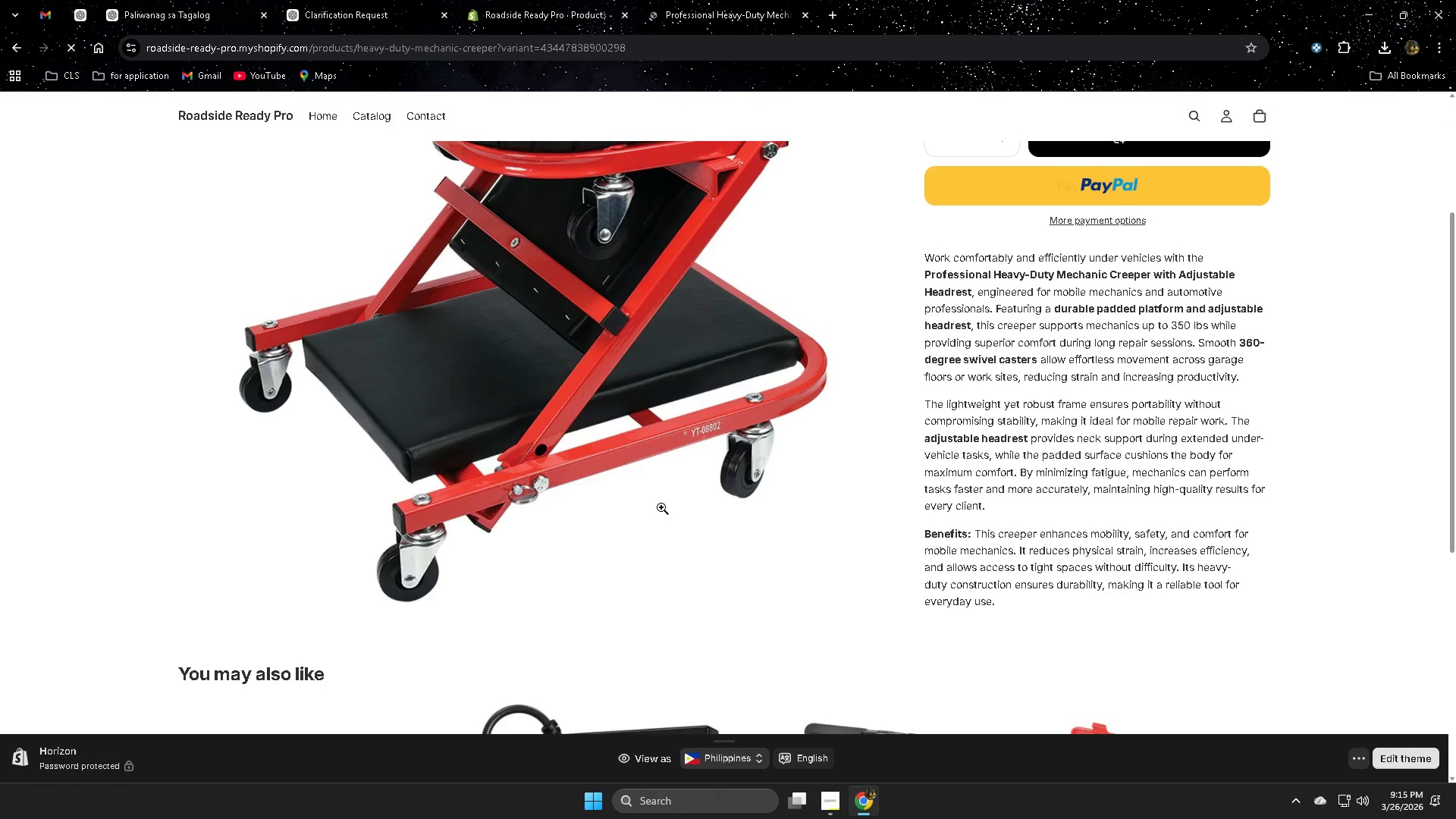 
scroll: coordinate [663, 502], scroll_direction: up, amount: 2.0
 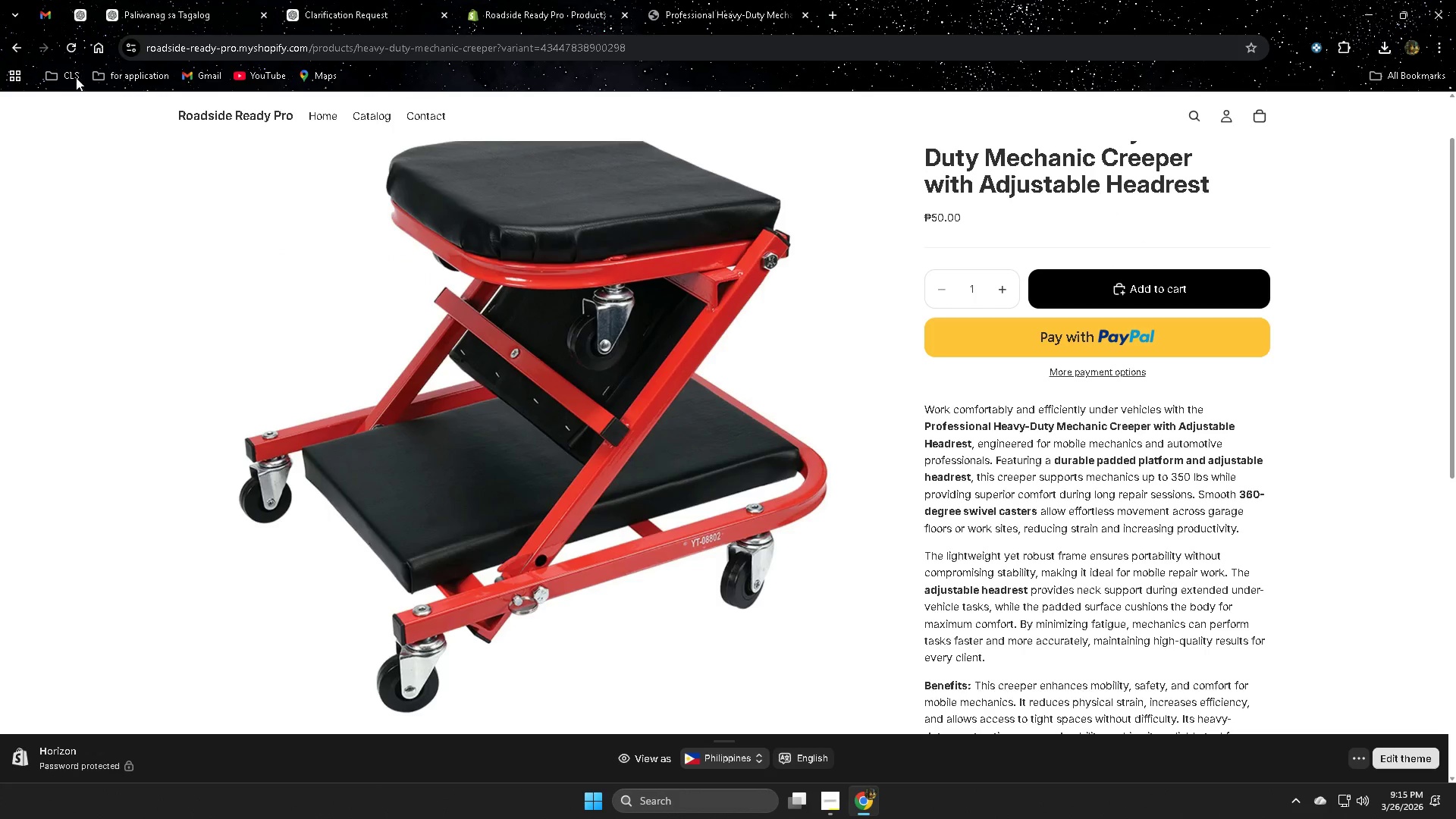 
mouse_move([28, 46])
 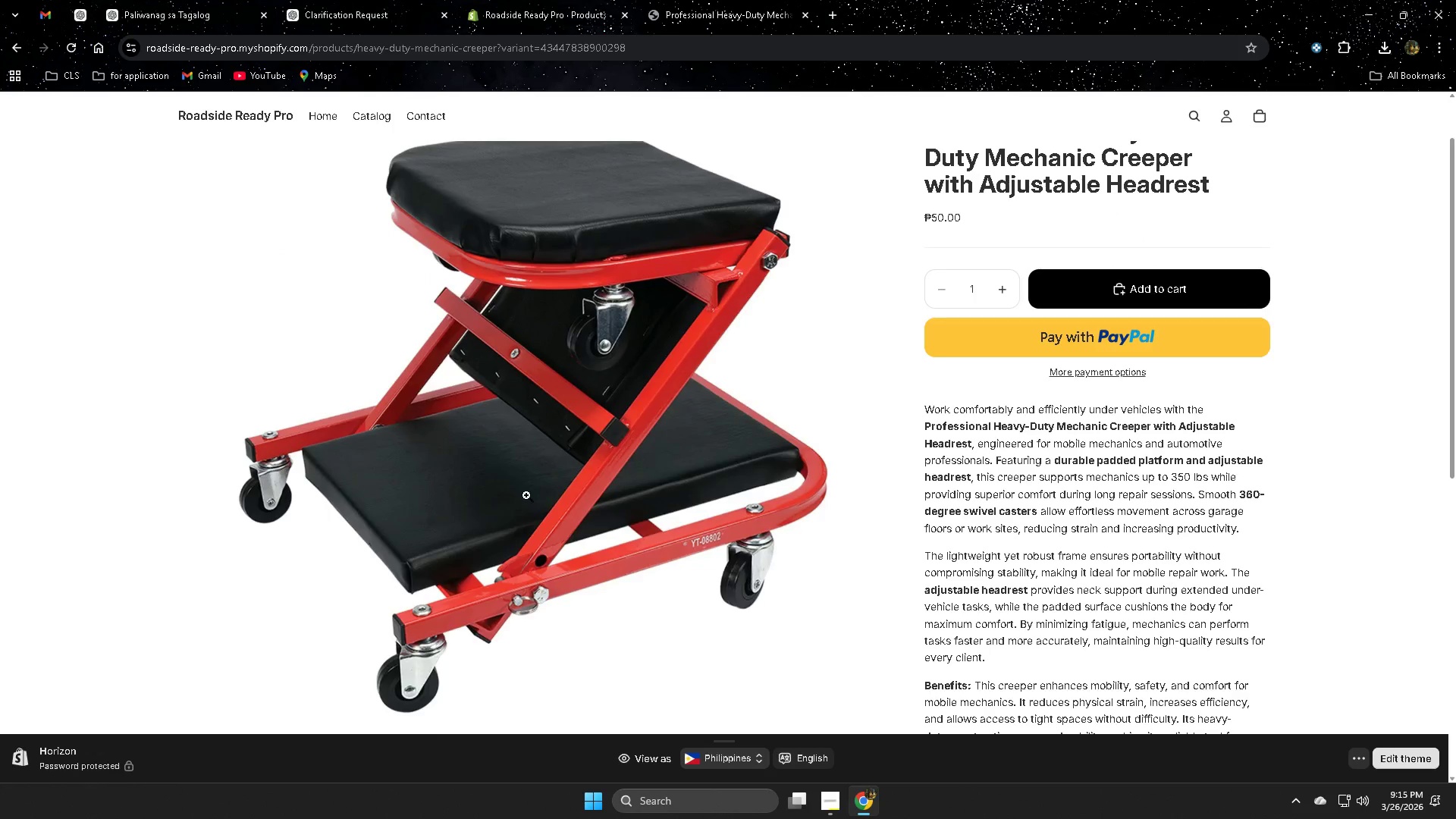 
scroll: coordinate [295, 435], scroll_direction: up, amount: 3.0
 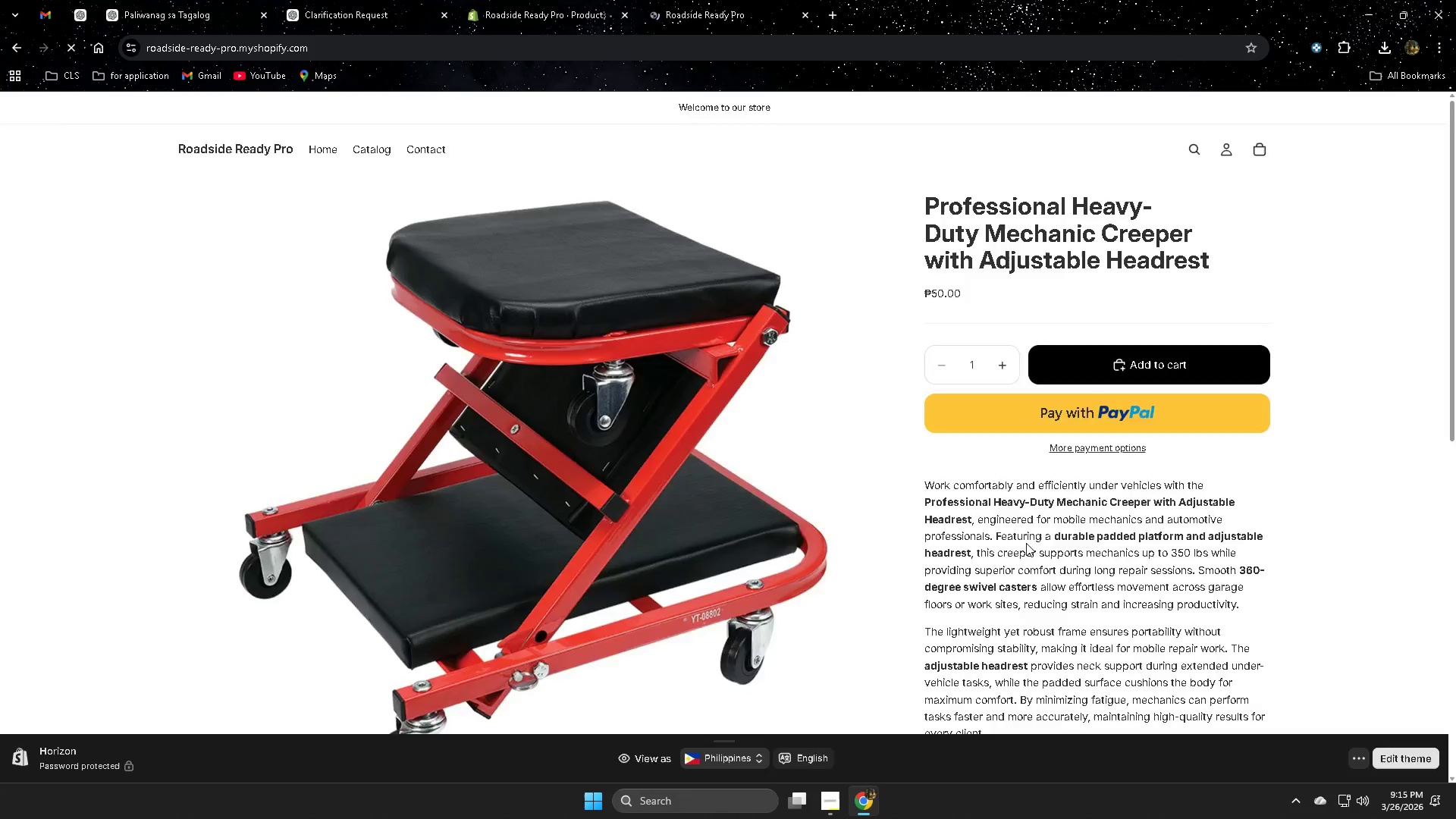 
scroll: coordinate [957, 538], scroll_direction: down, amount: 5.0
 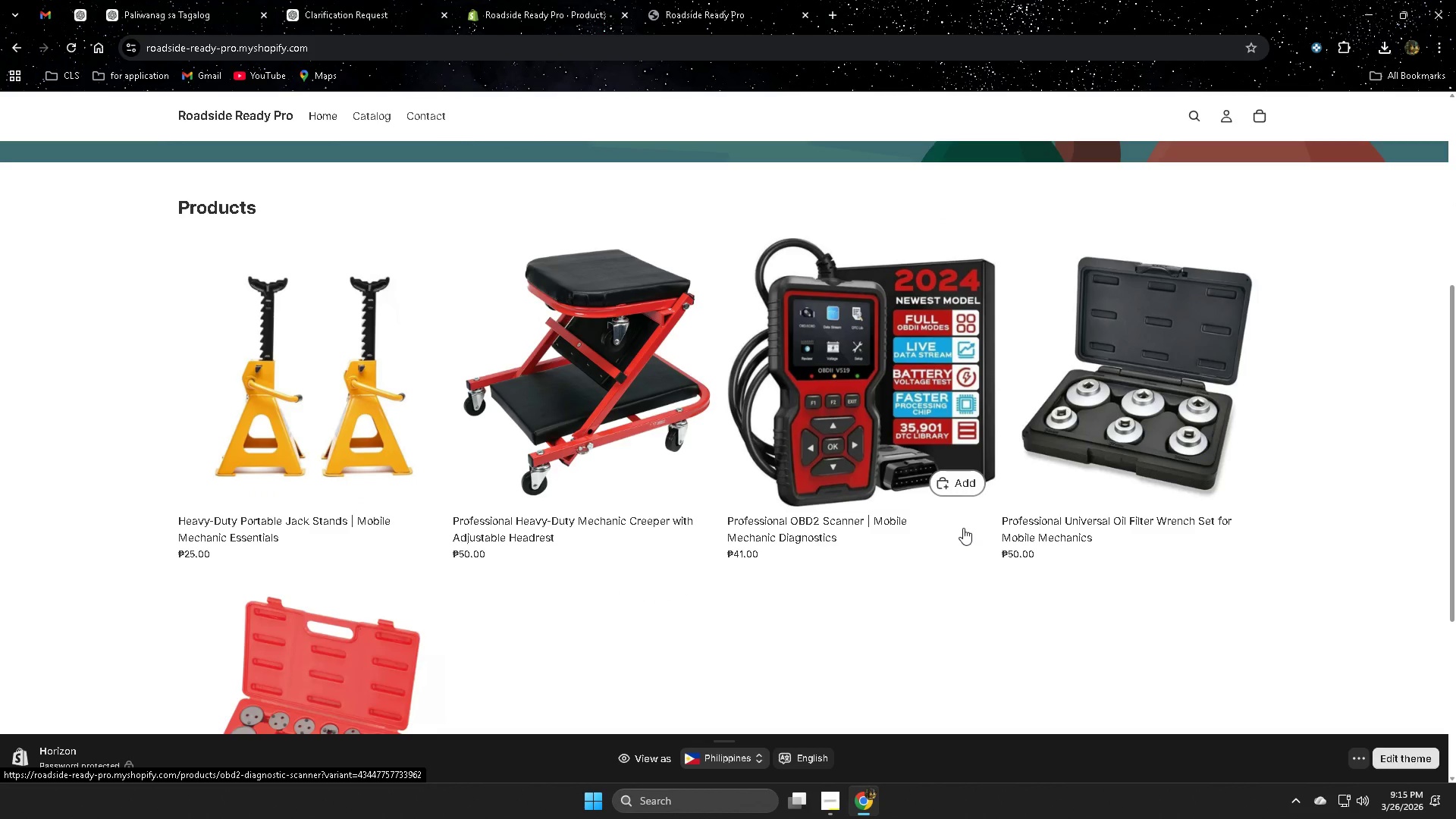 
wait(21.95)
 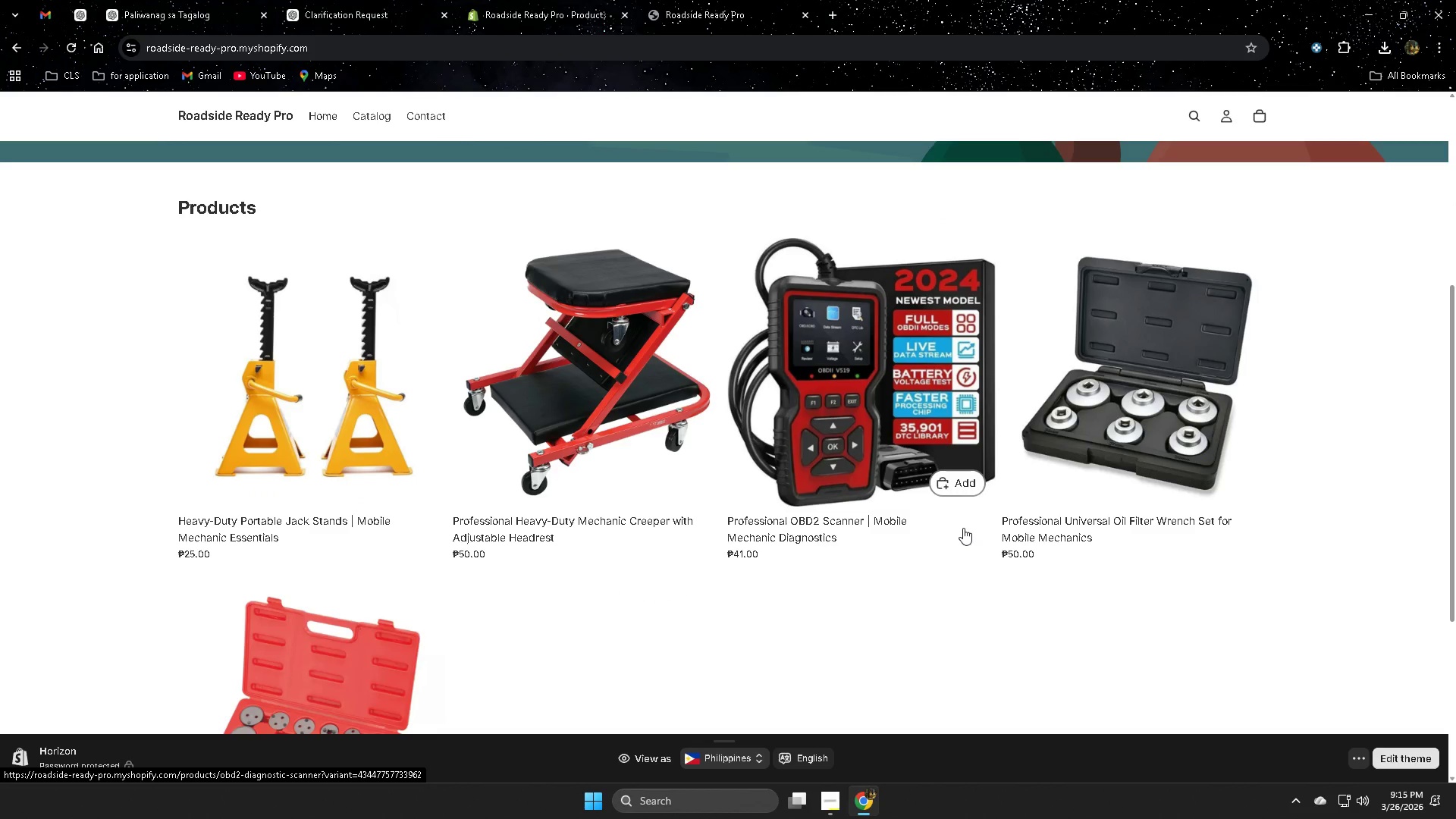 
scroll: coordinate [1367, 602], scroll_direction: down, amount: 4.0
 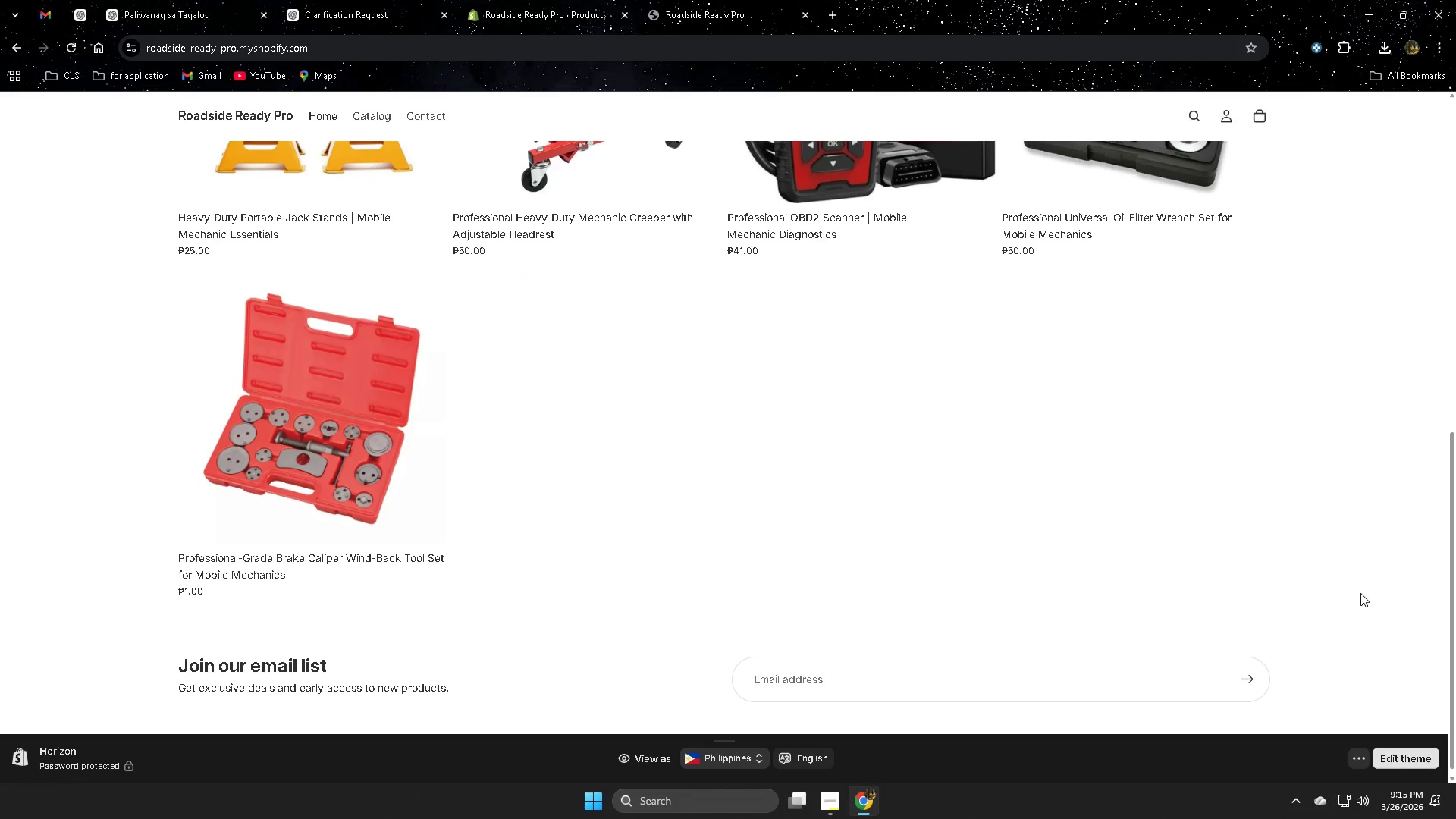 
scroll: coordinate [1321, 574], scroll_direction: up, amount: 6.0
 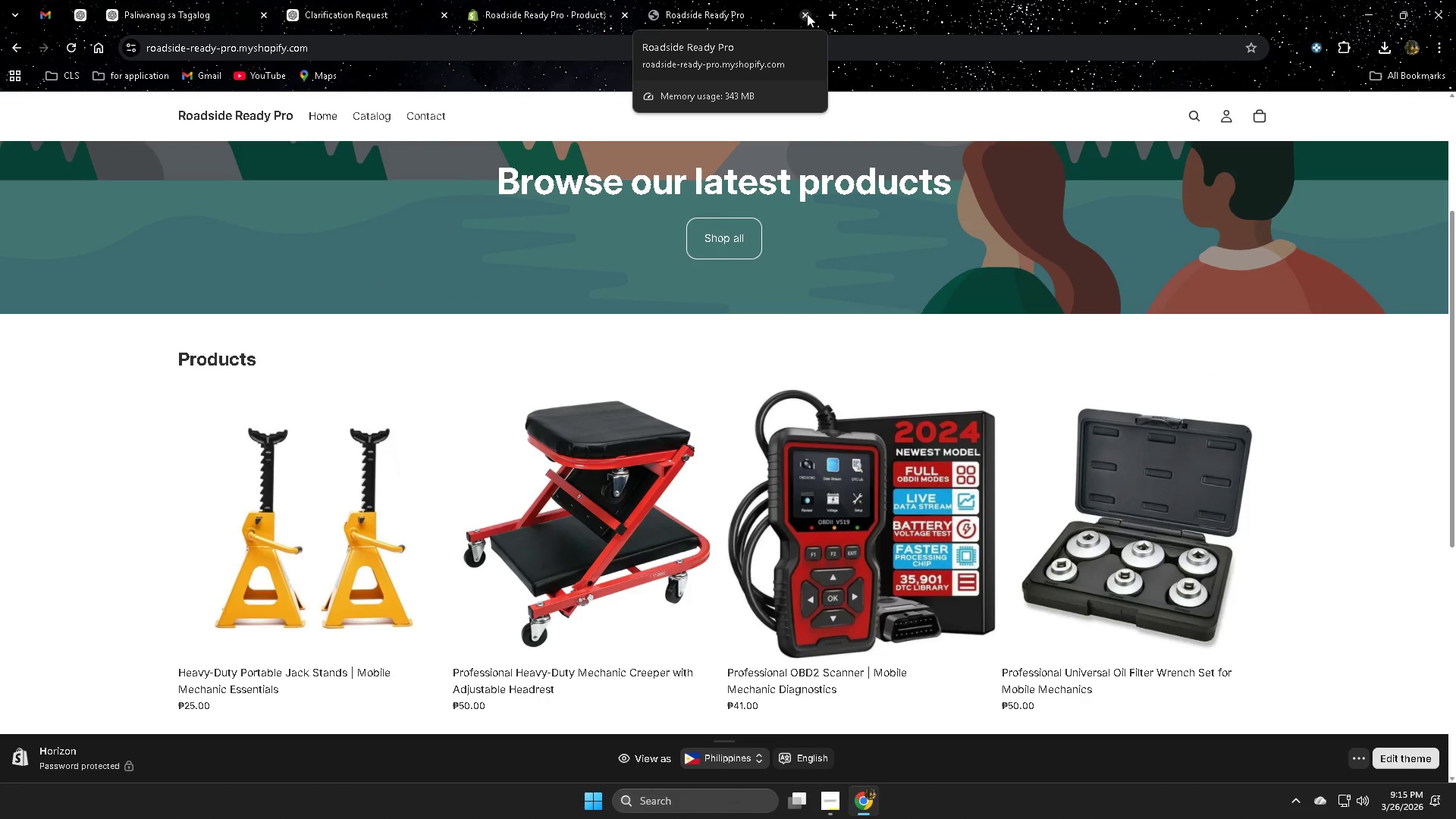 
scroll: coordinate [1354, 538], scroll_direction: down, amount: 4.0
 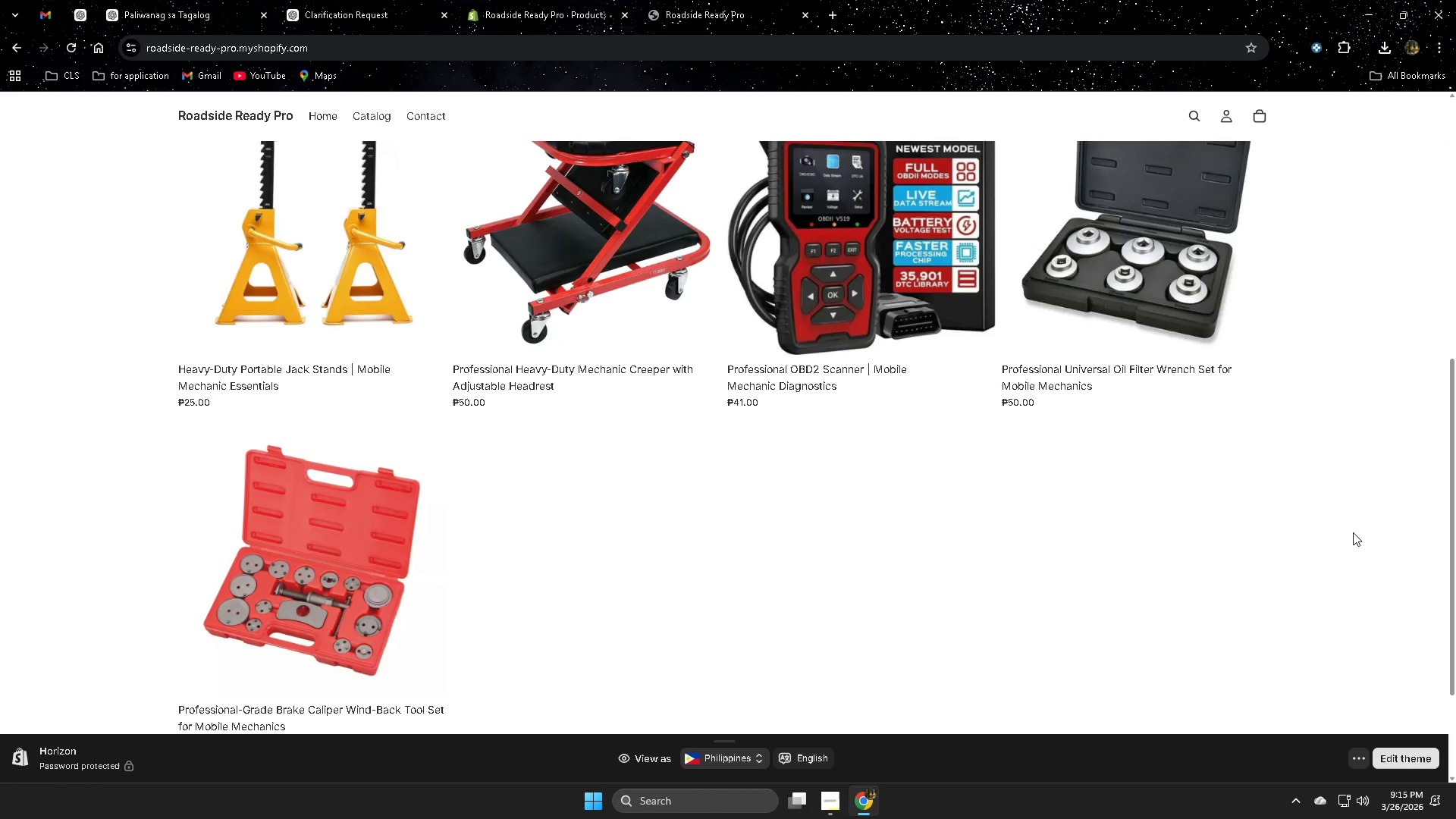 
scroll: coordinate [1265, 485], scroll_direction: up, amount: 4.0
 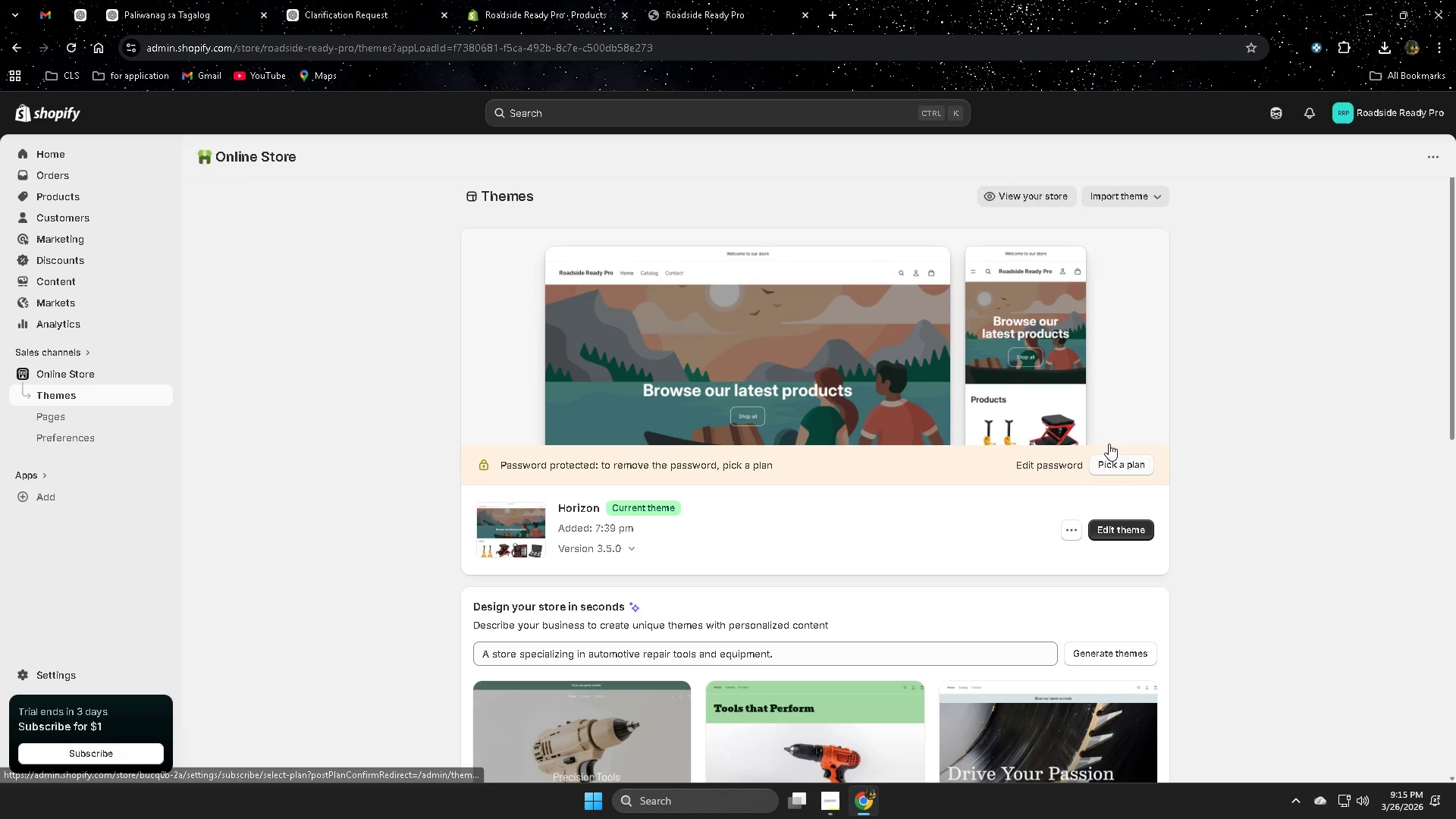 
left_click([1112, 532])
 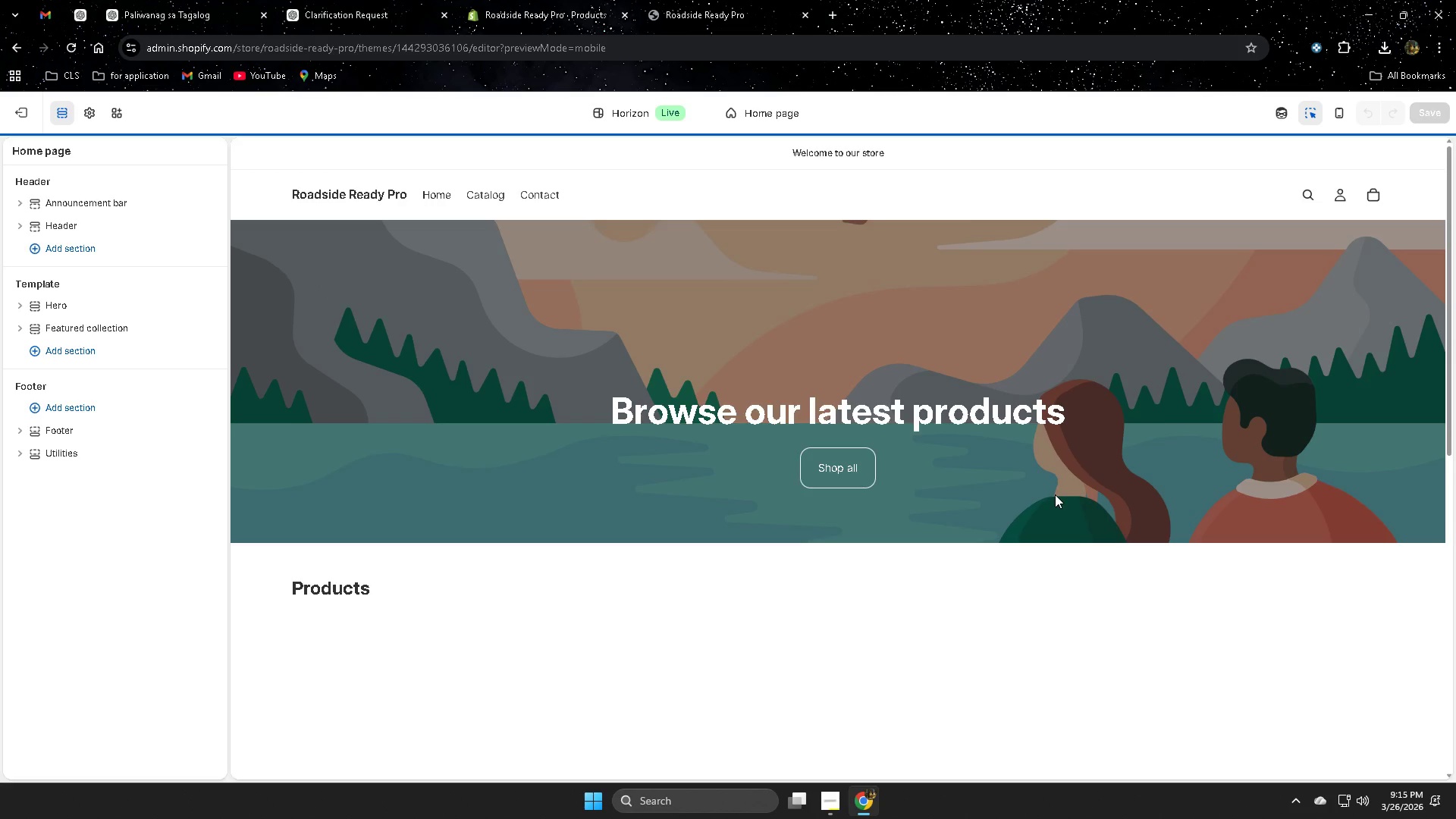 
mouse_move([886, 466])
 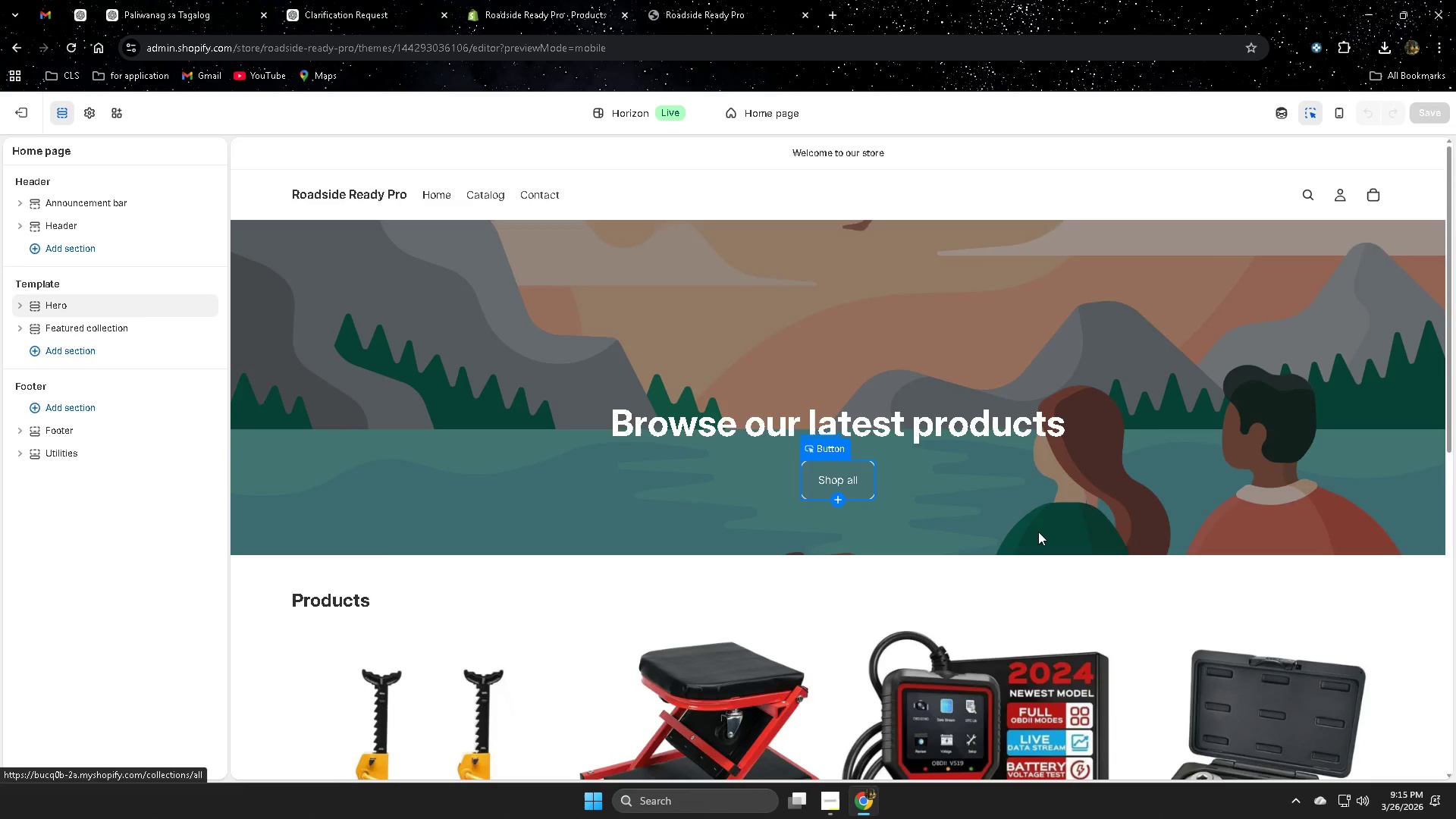 
scroll: coordinate [1039, 532], scroll_direction: down, amount: 2.0
 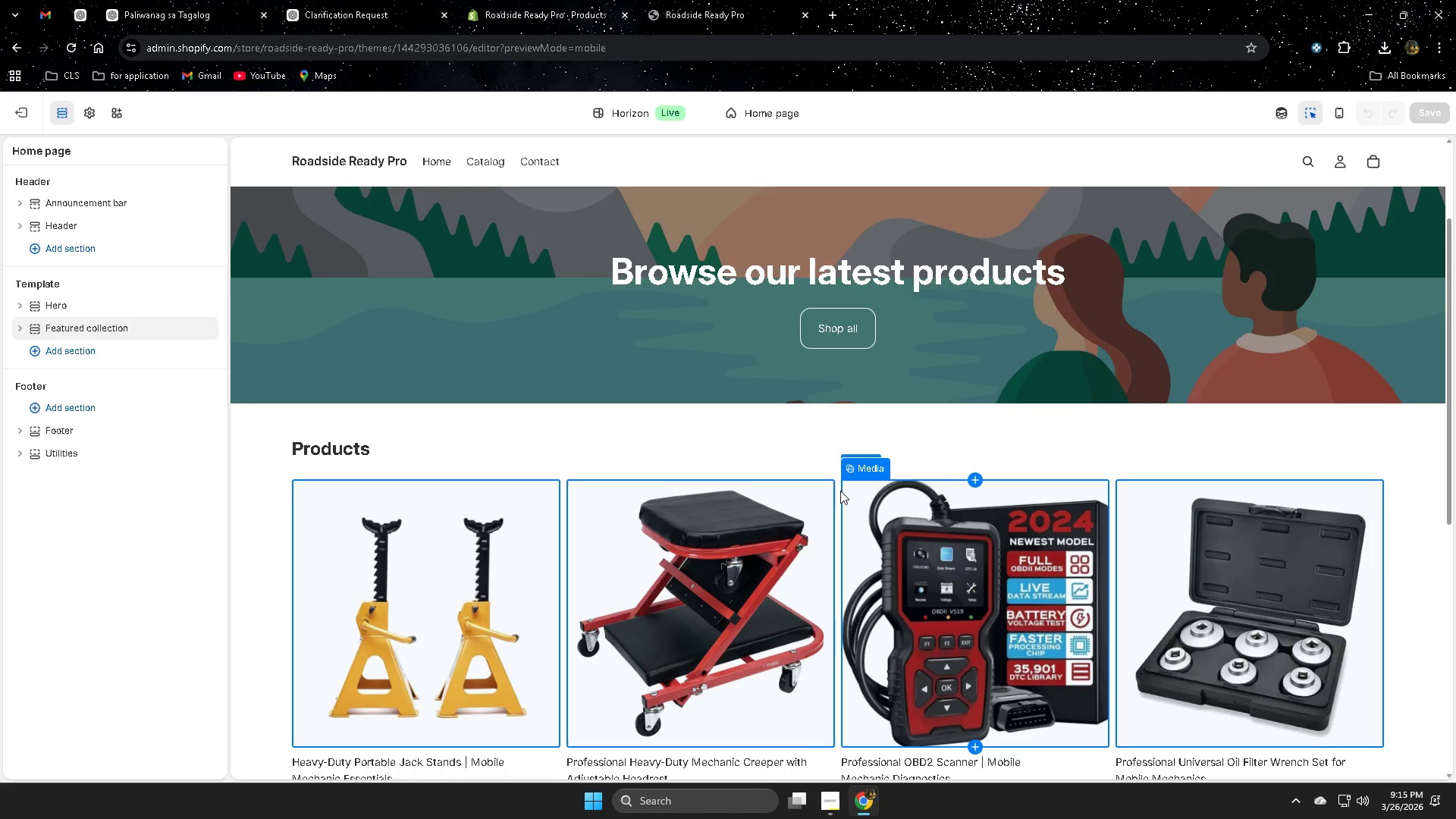 
scroll: coordinate [840, 489], scroll_direction: up, amount: 2.0
 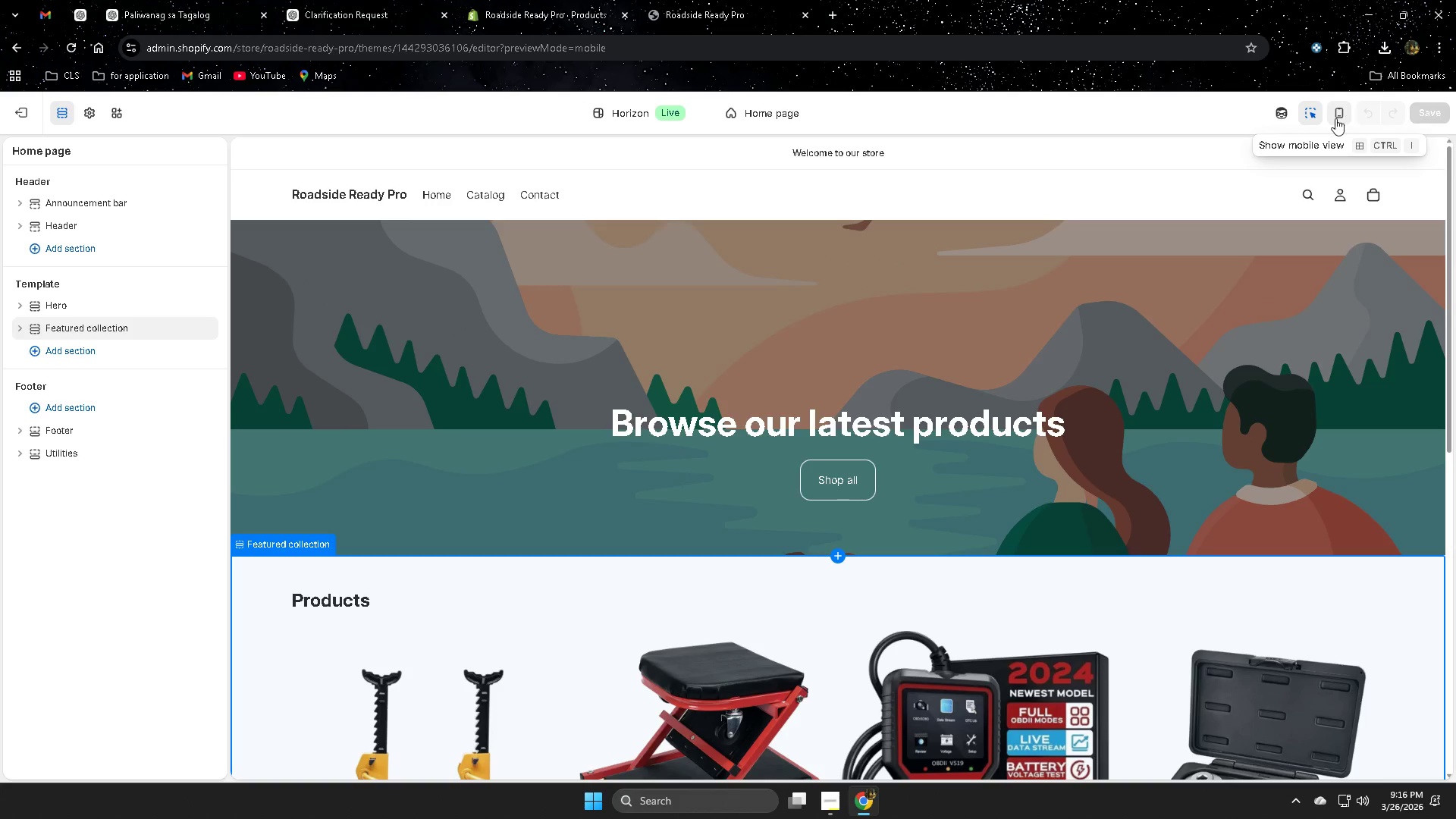 
left_click([1339, 113])
 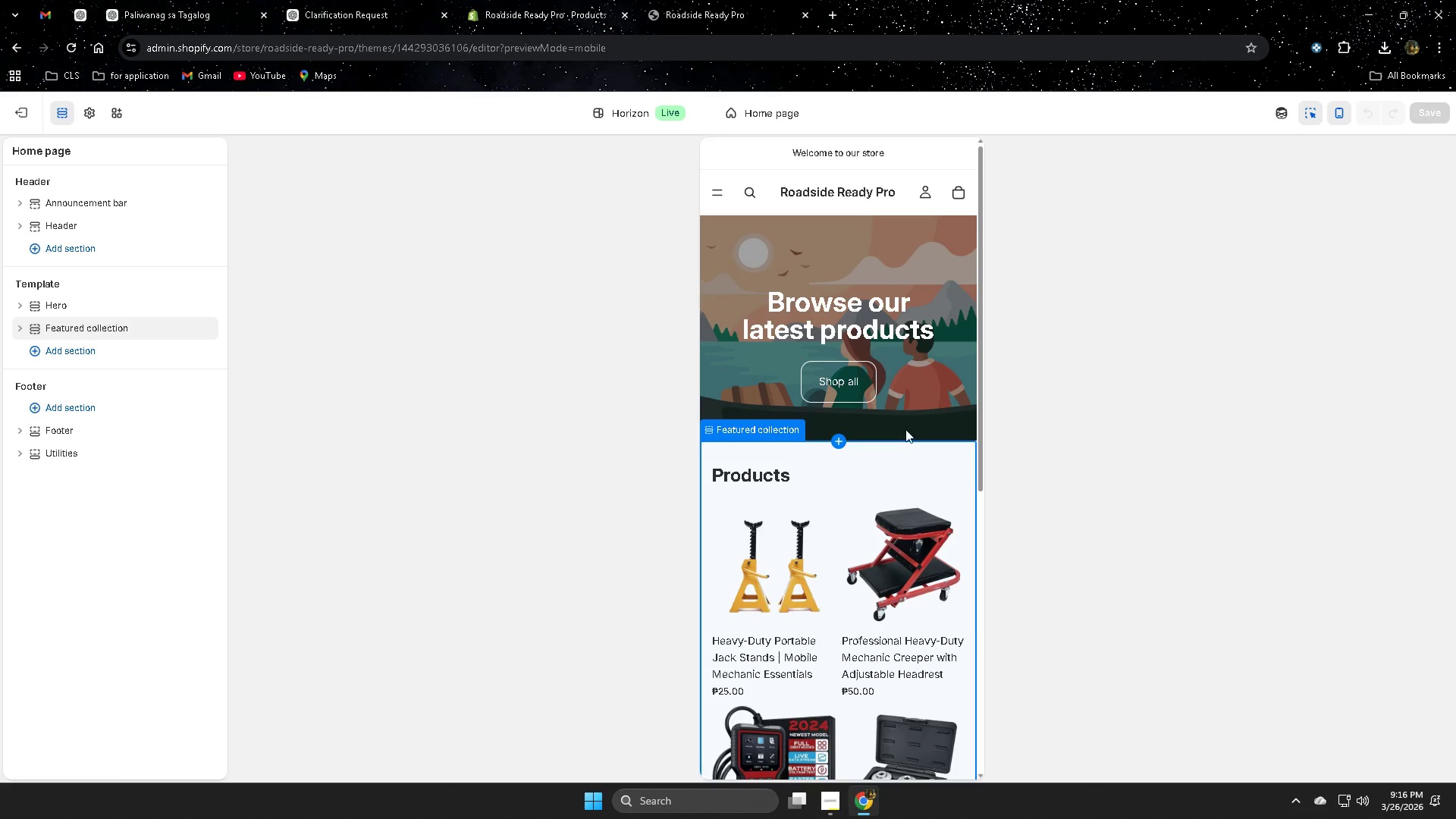 
scroll: coordinate [928, 519], scroll_direction: down, amount: 4.0
 